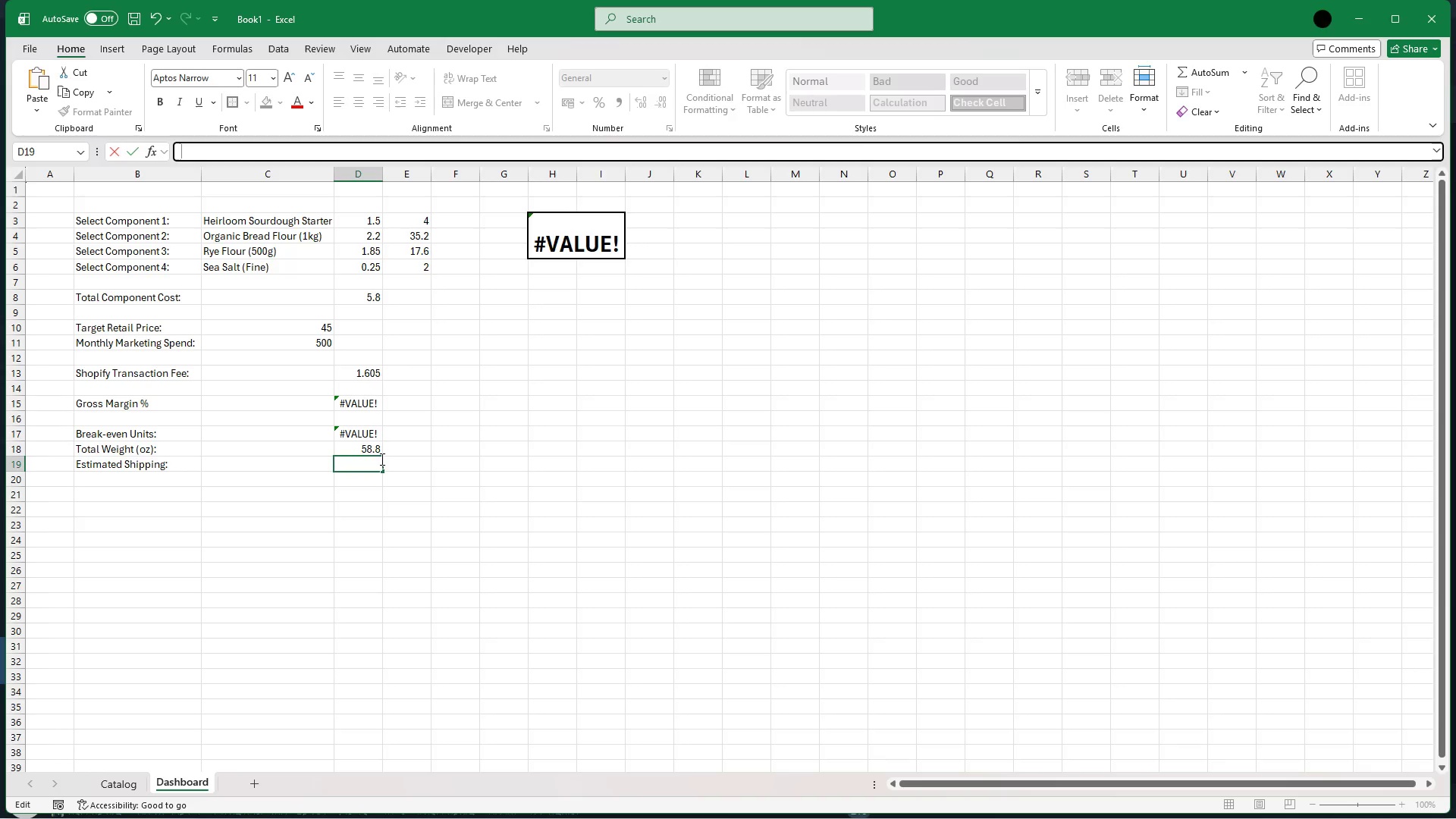 
left_click([372, 450])
 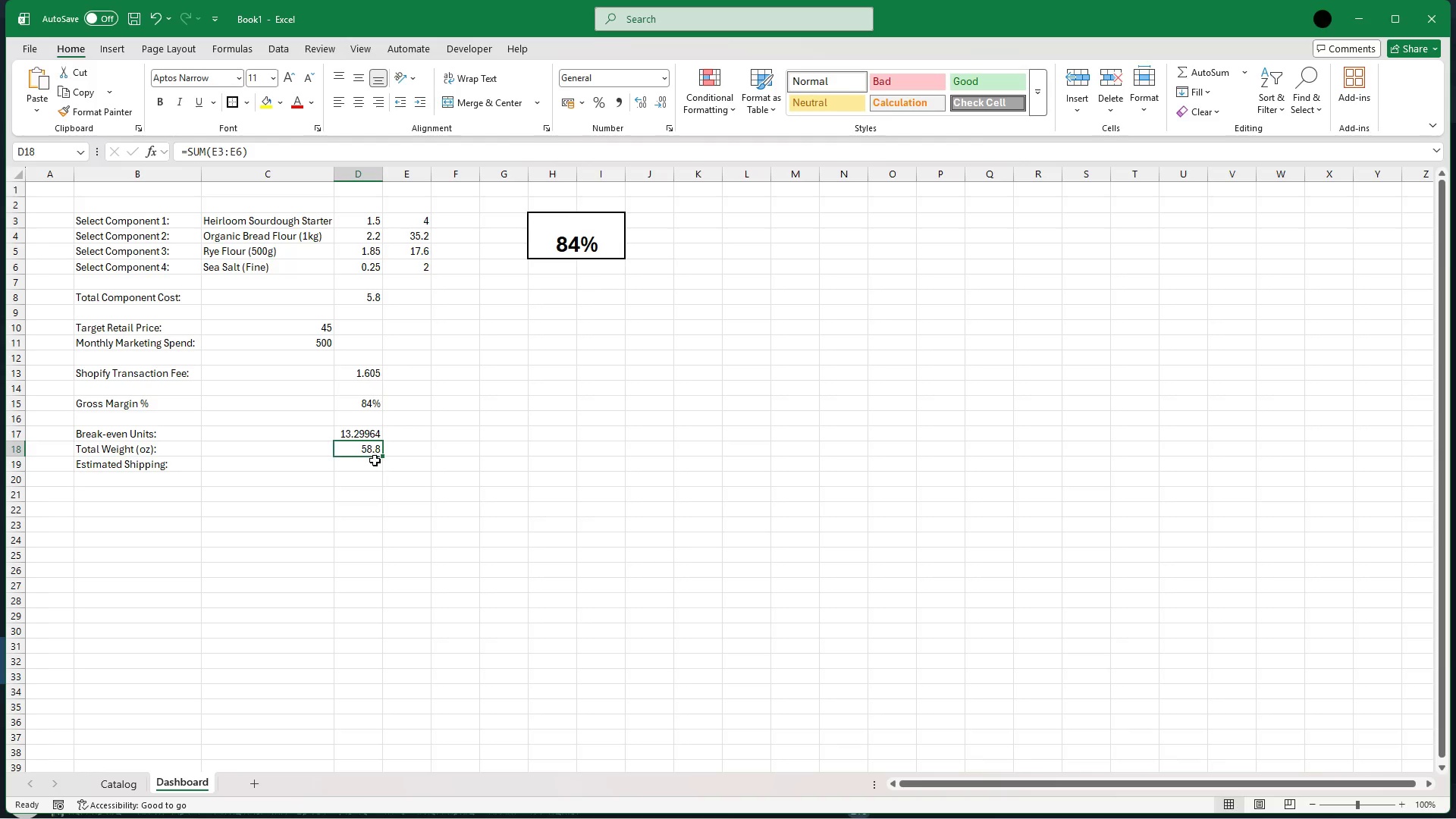 
left_click([375, 460])
 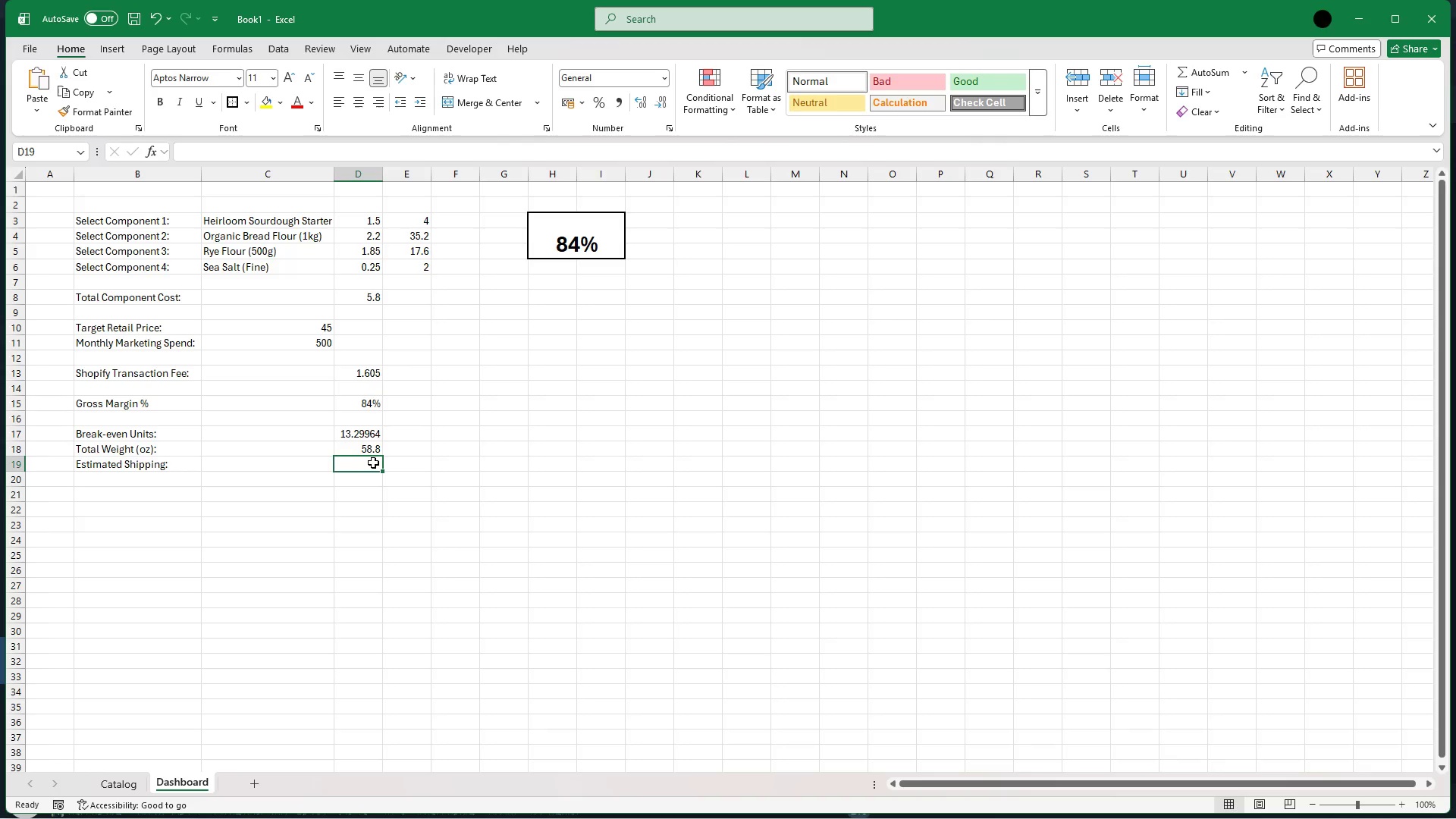 
wait(50.86)
 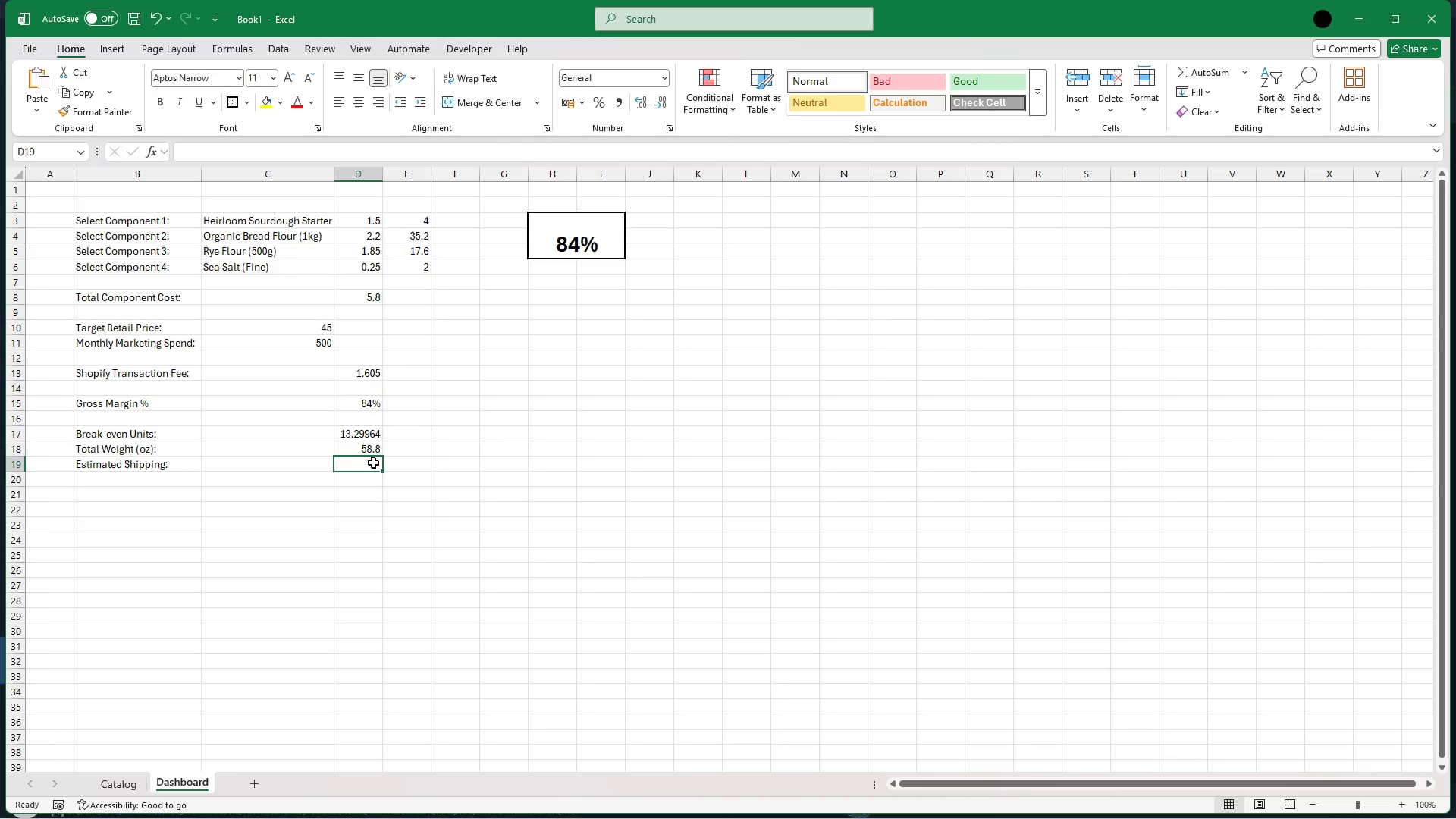 
type(=Xloo)
key(Backspace)
key(Backspace)
key(Backspace)
type(LOOKUP)
 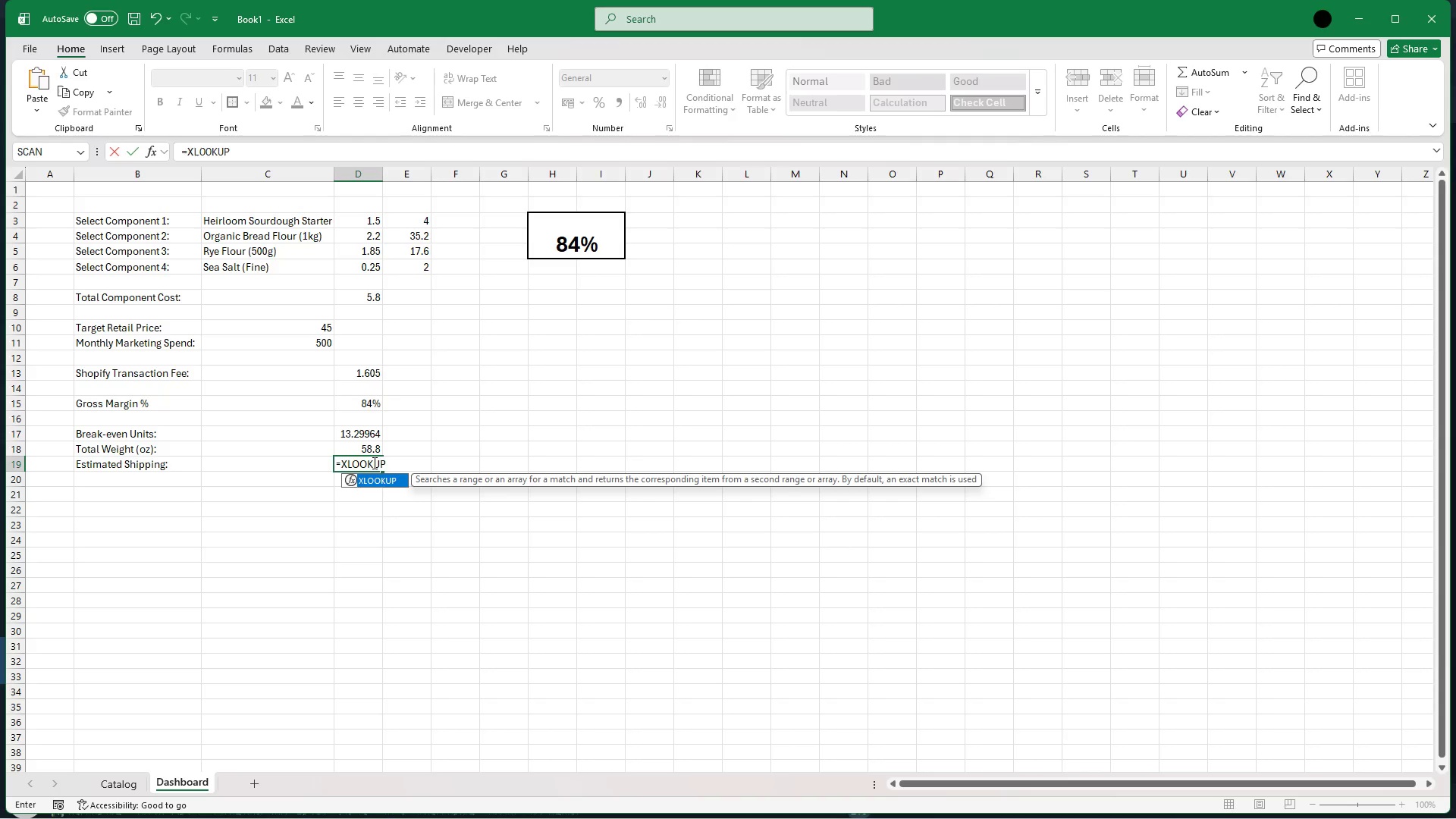 
key(Shift+9)
 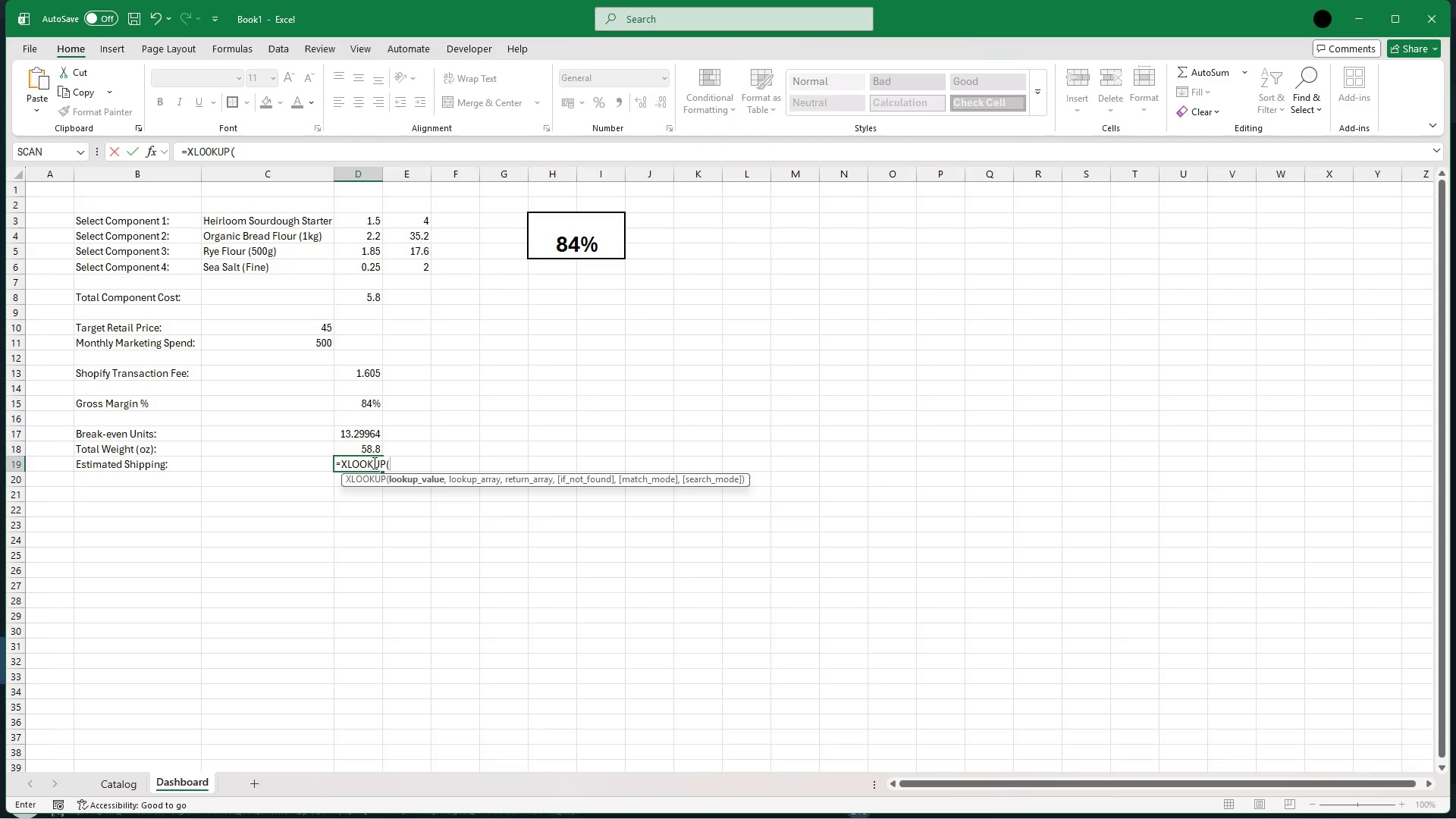 
type(D18,'C)
 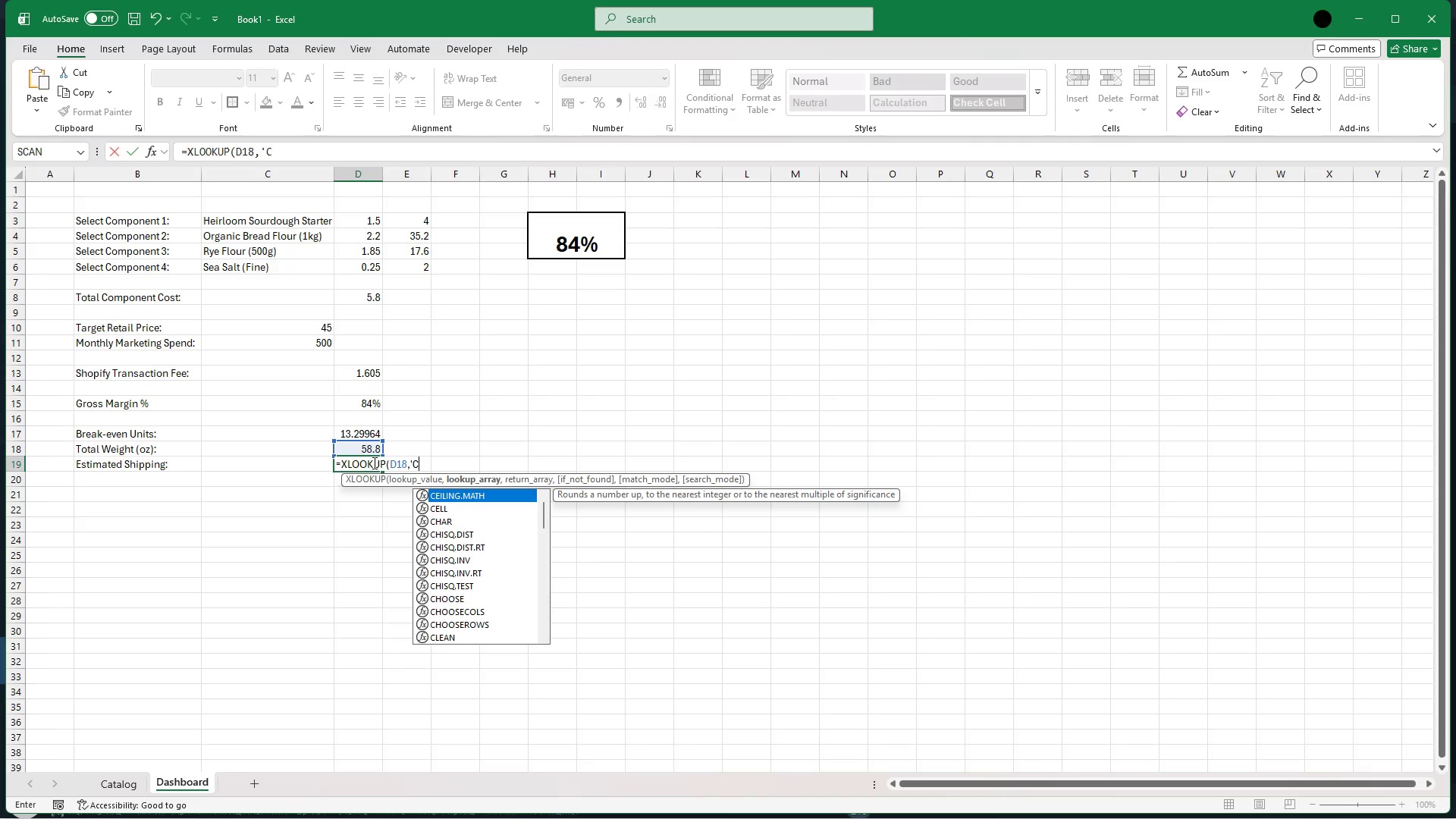 
wait(5.03)
 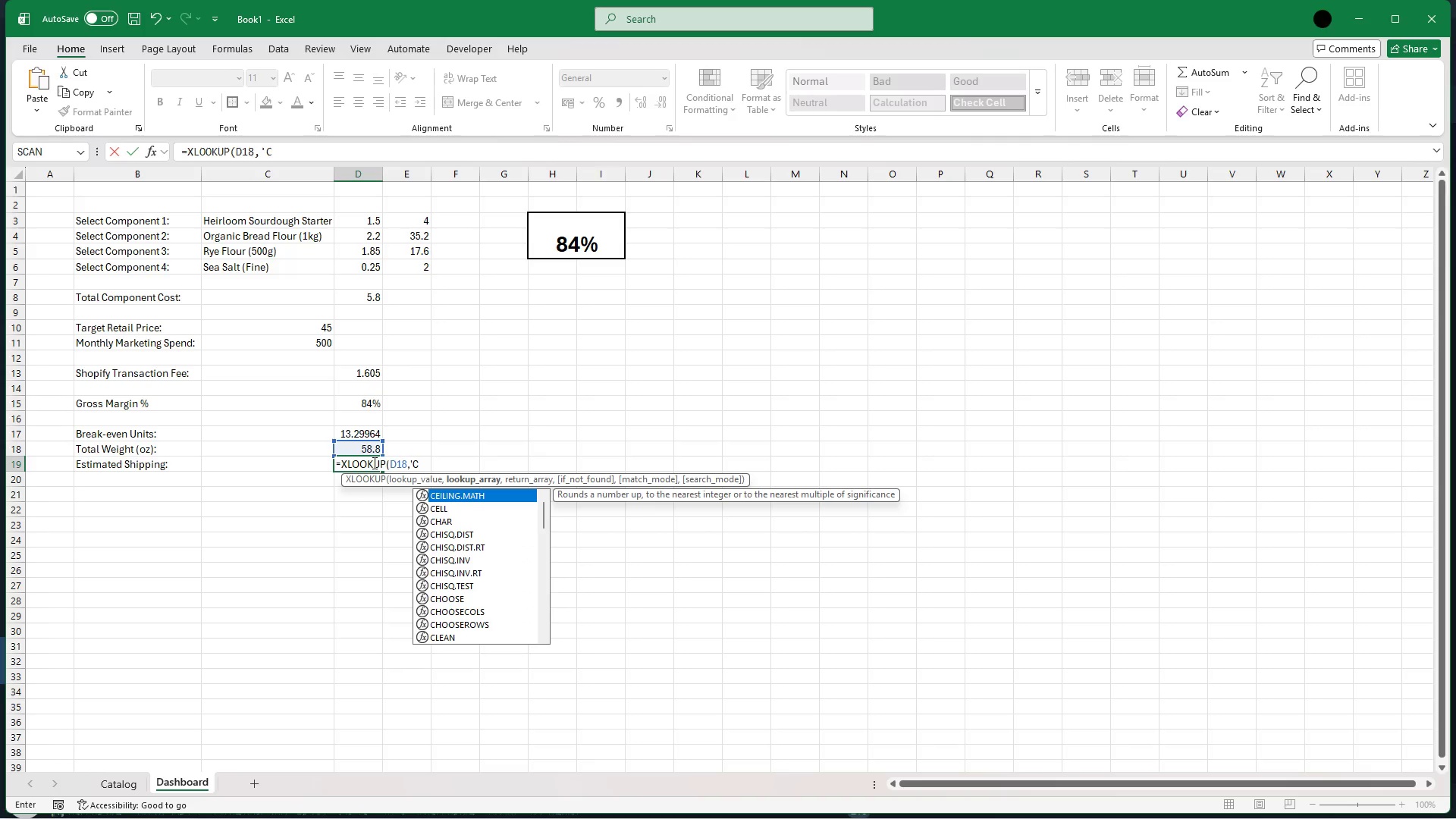 
key(CapsLock)
 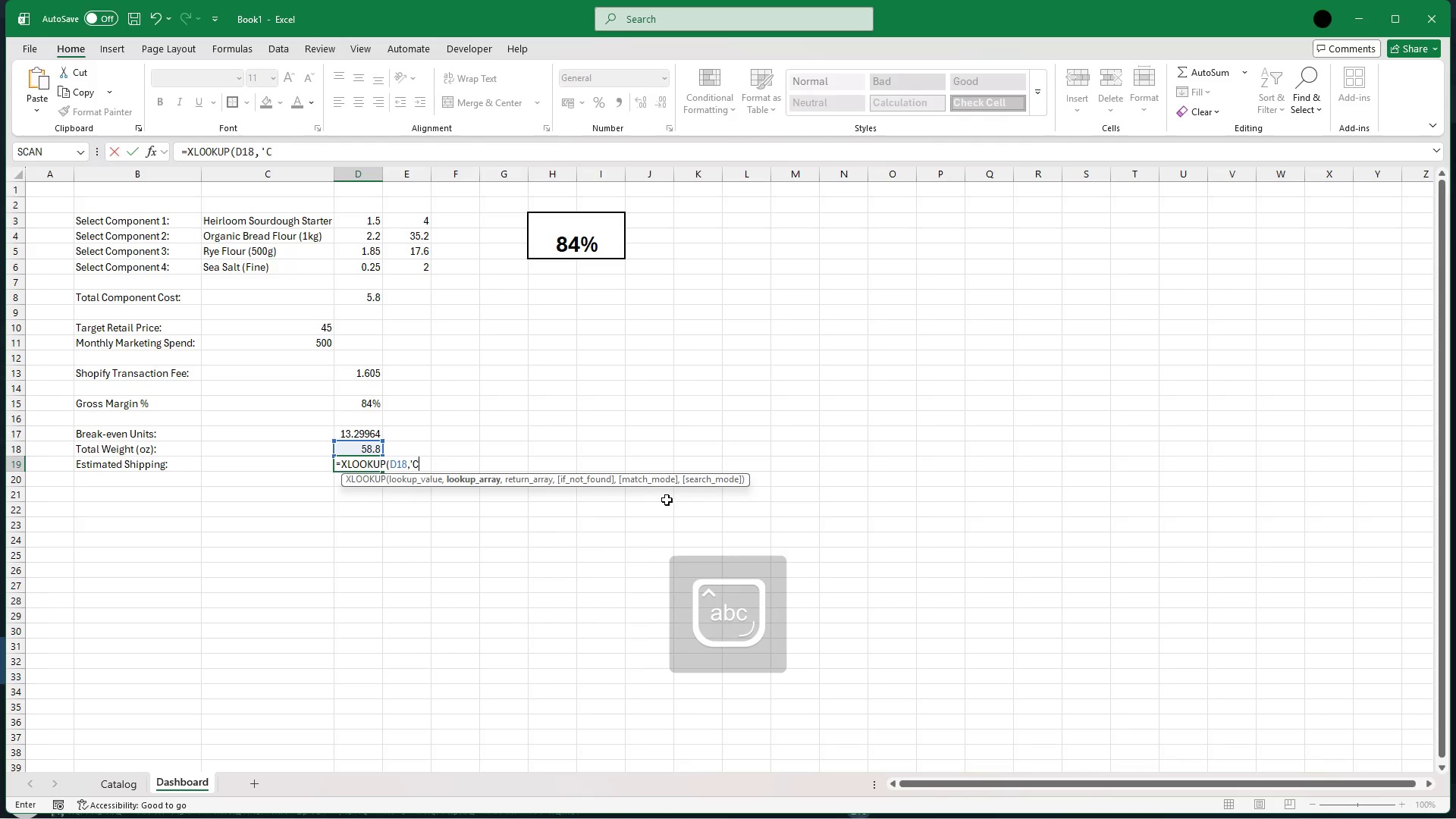 
type(atalog')
 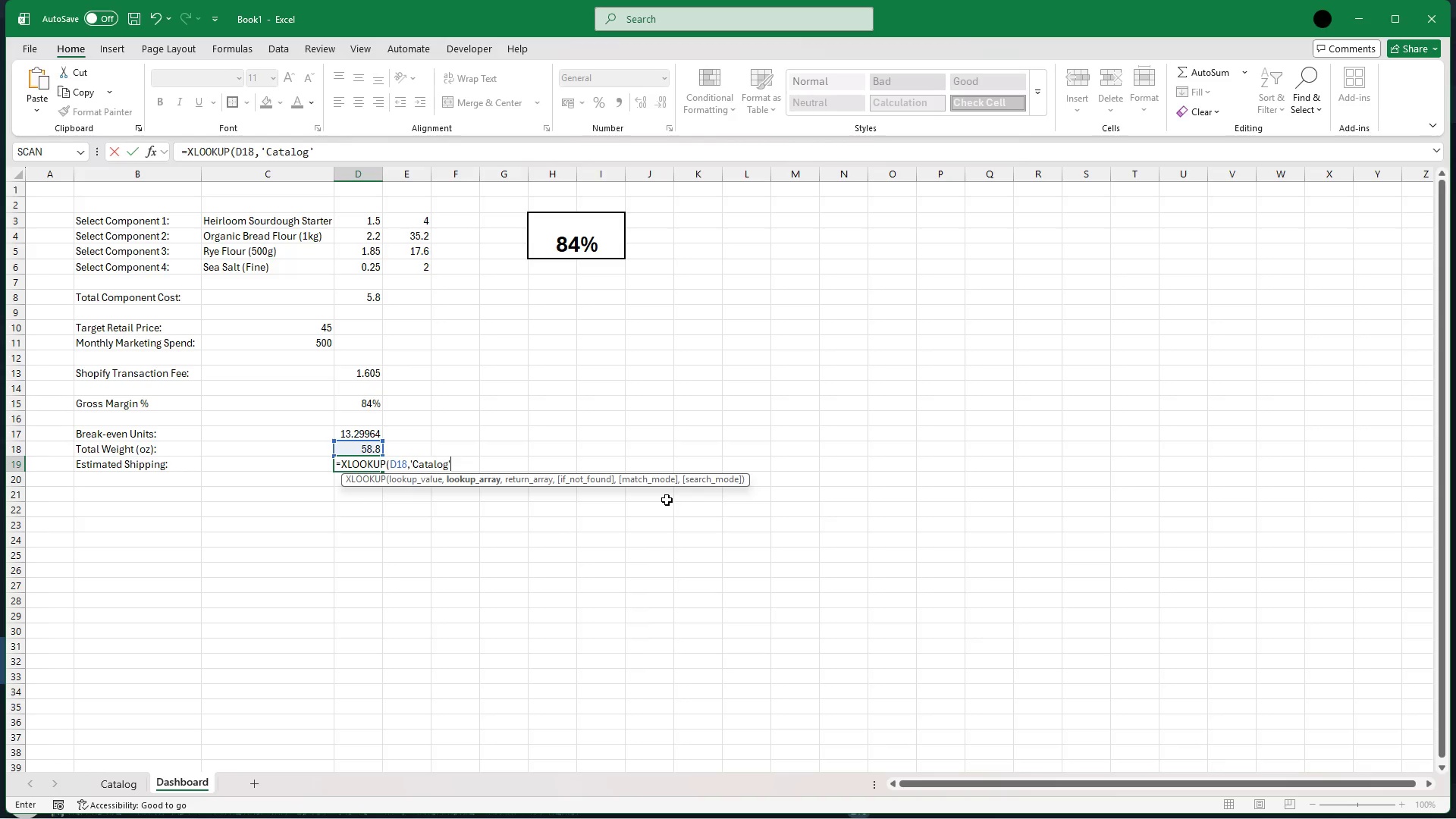 
type(!F:F)
 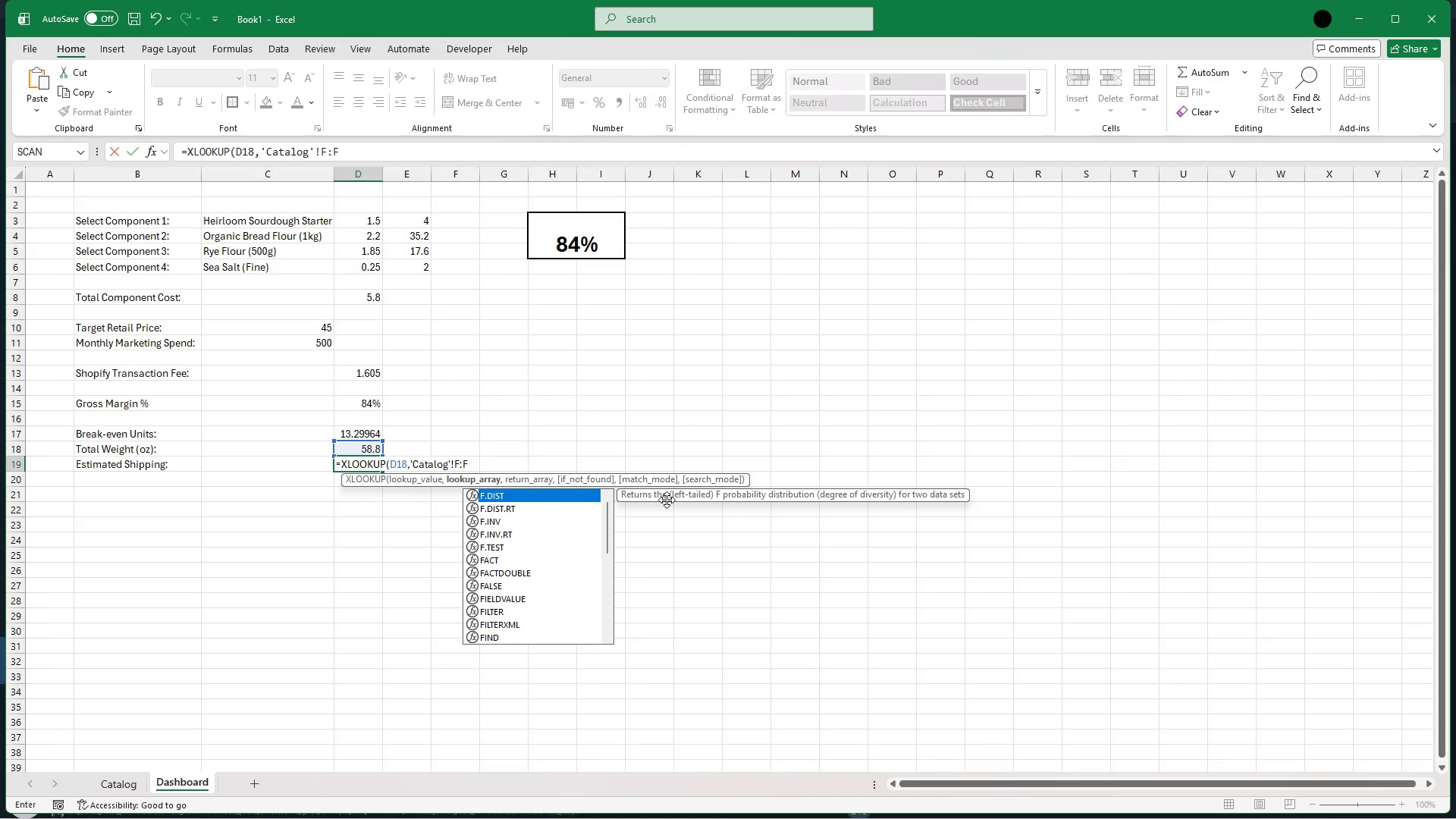 
wait(6.5)
 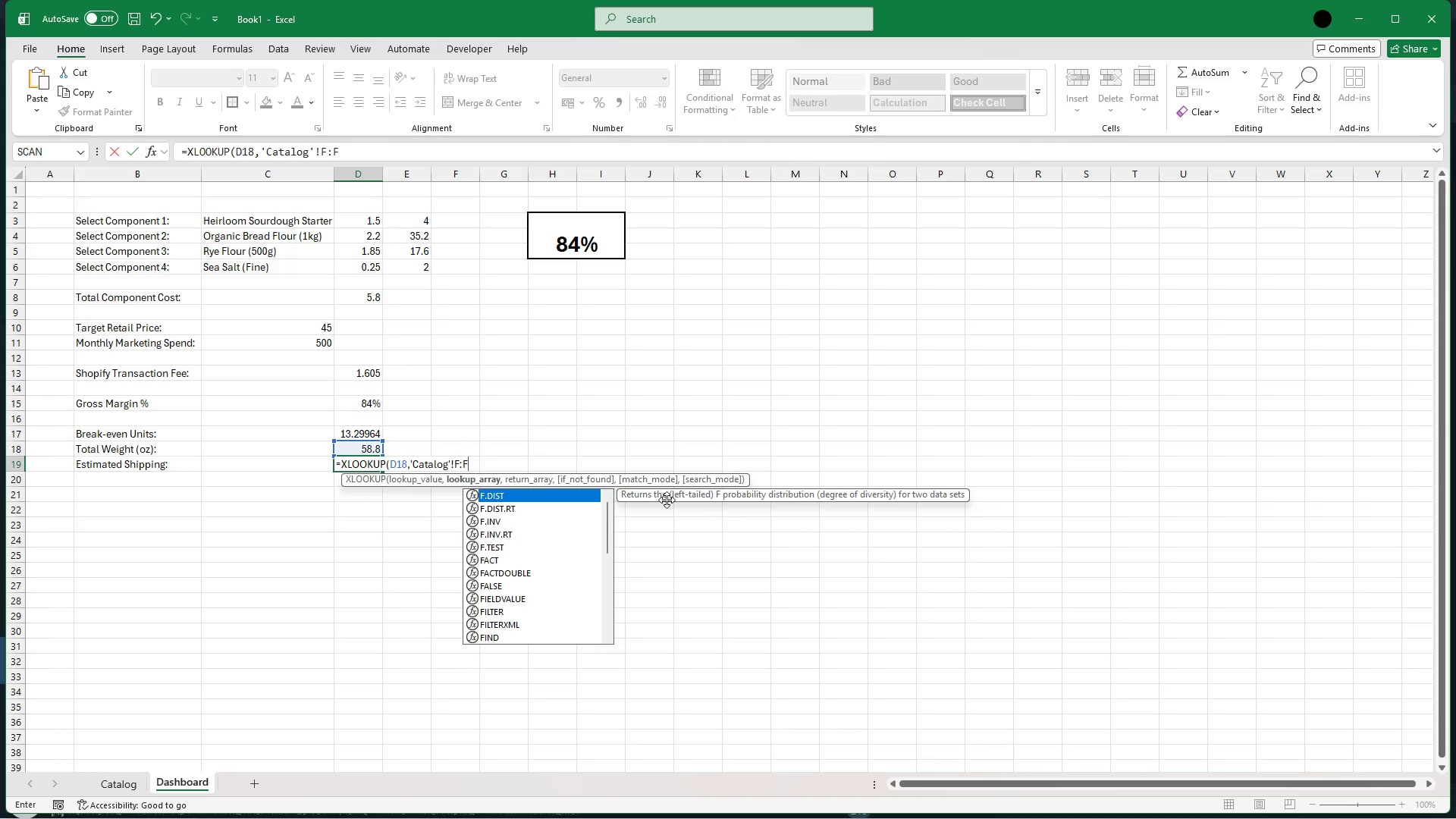 
key(Comma)
 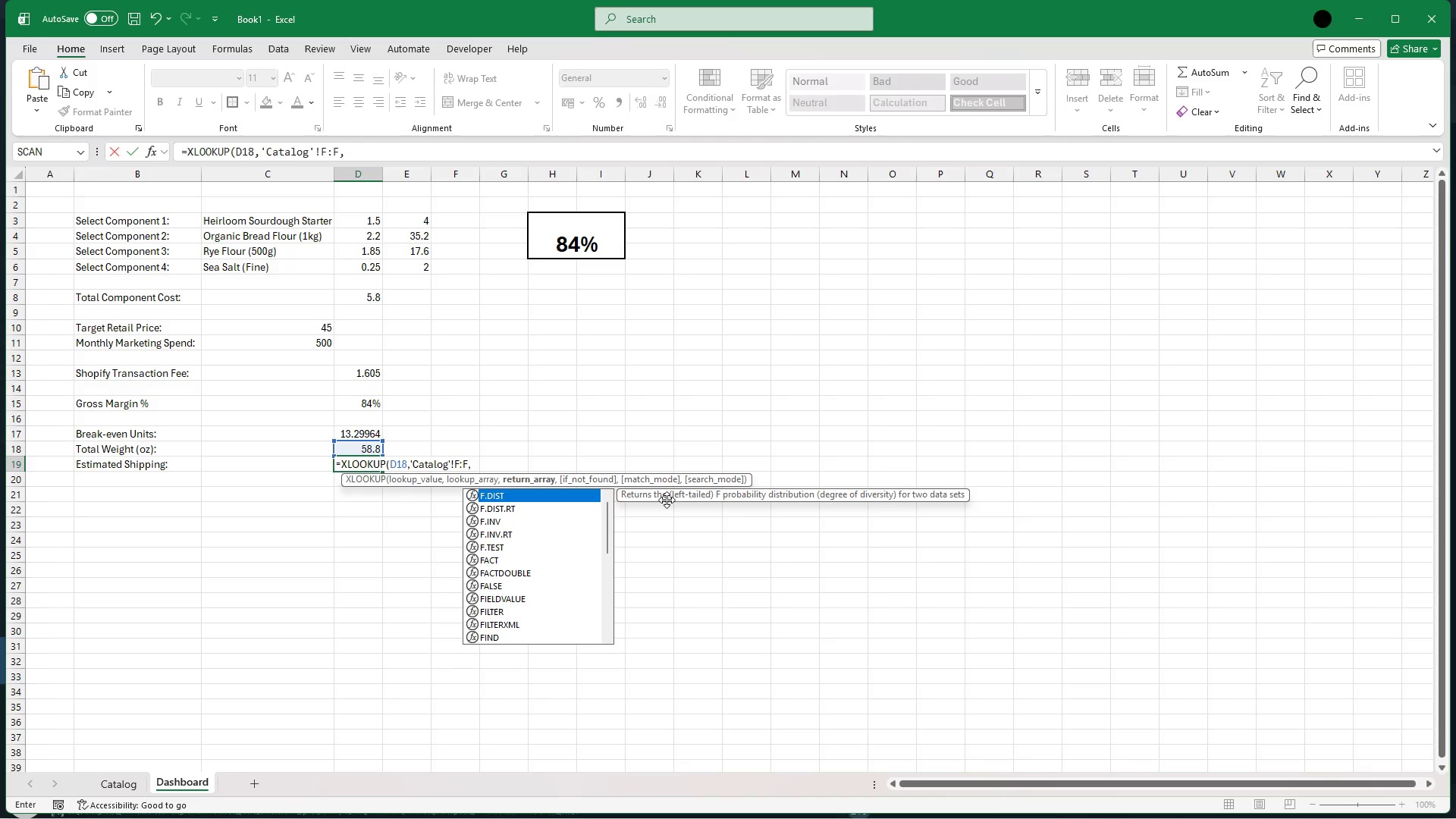 
type('Catalog')
 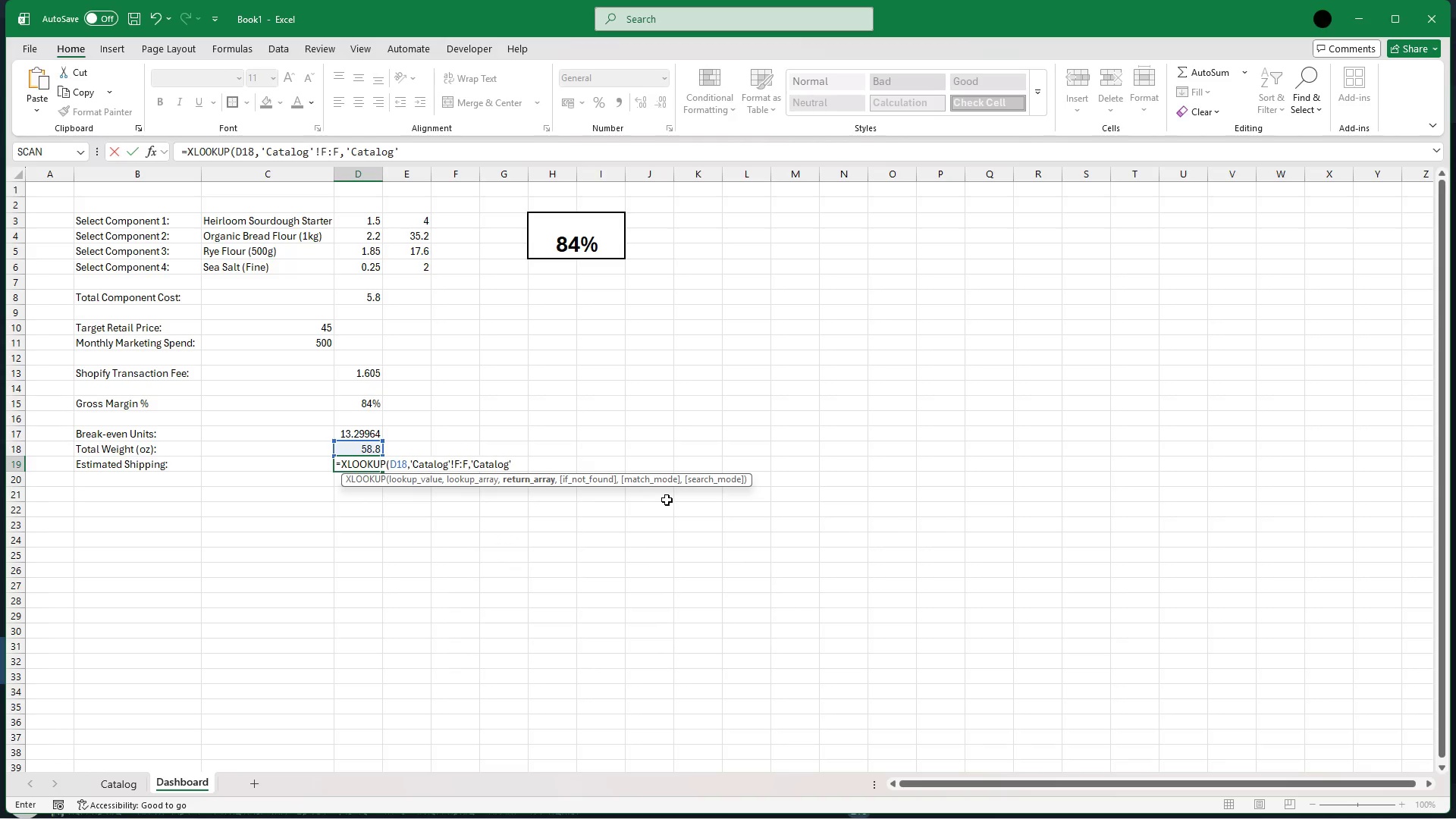 
type(!H:H,)
 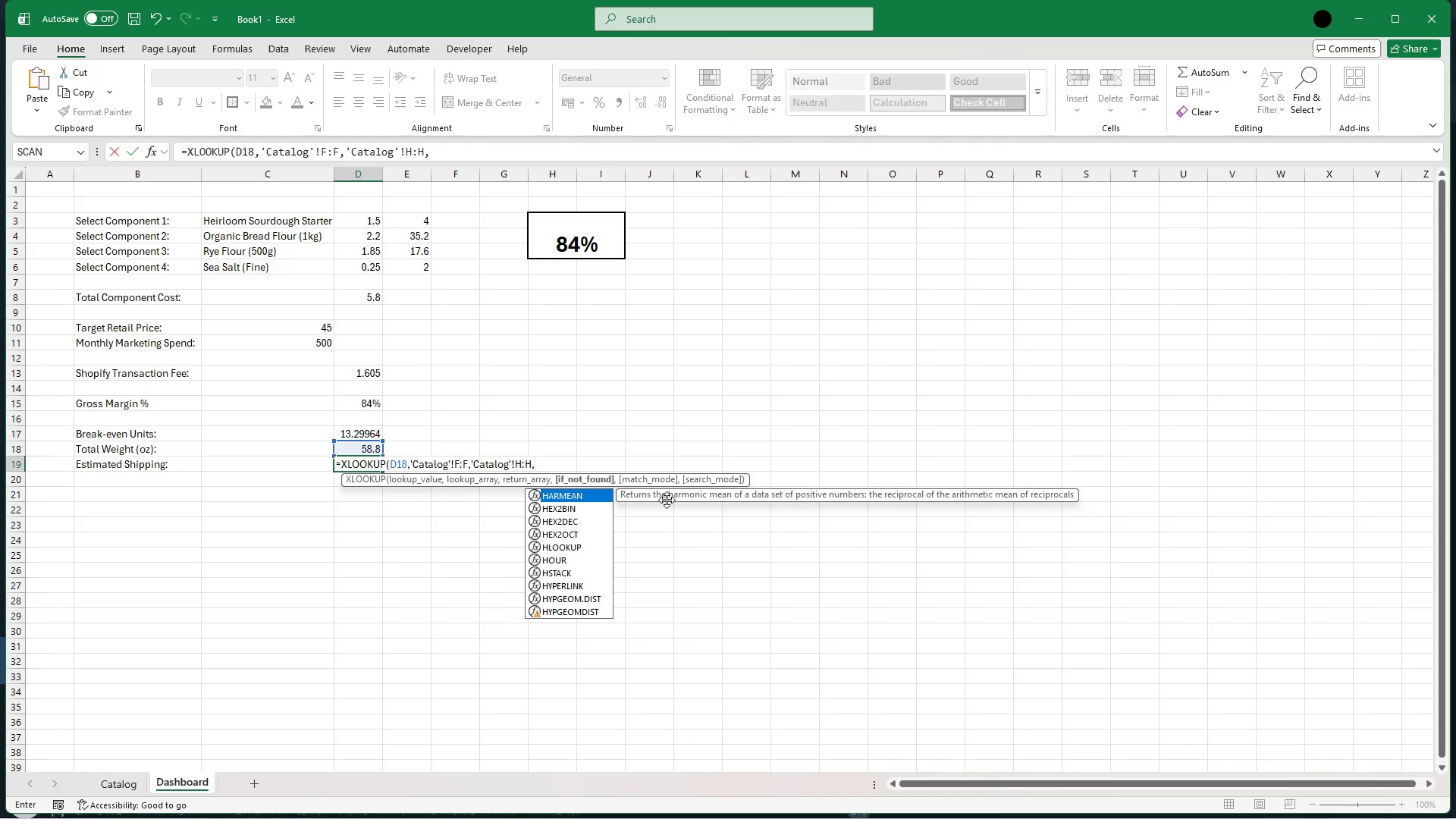 
type("Too Heavy)
 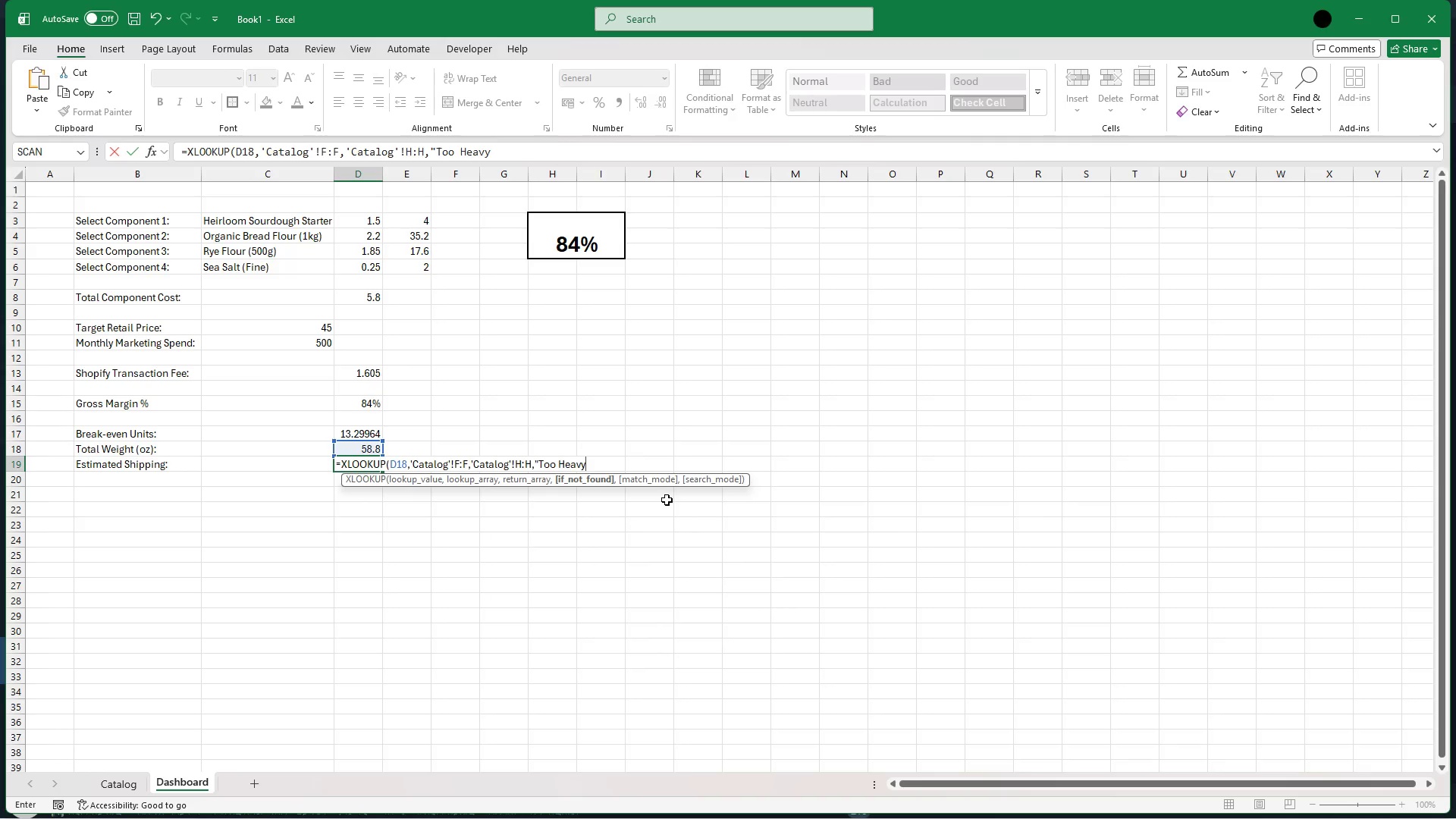 
wait(5.59)
 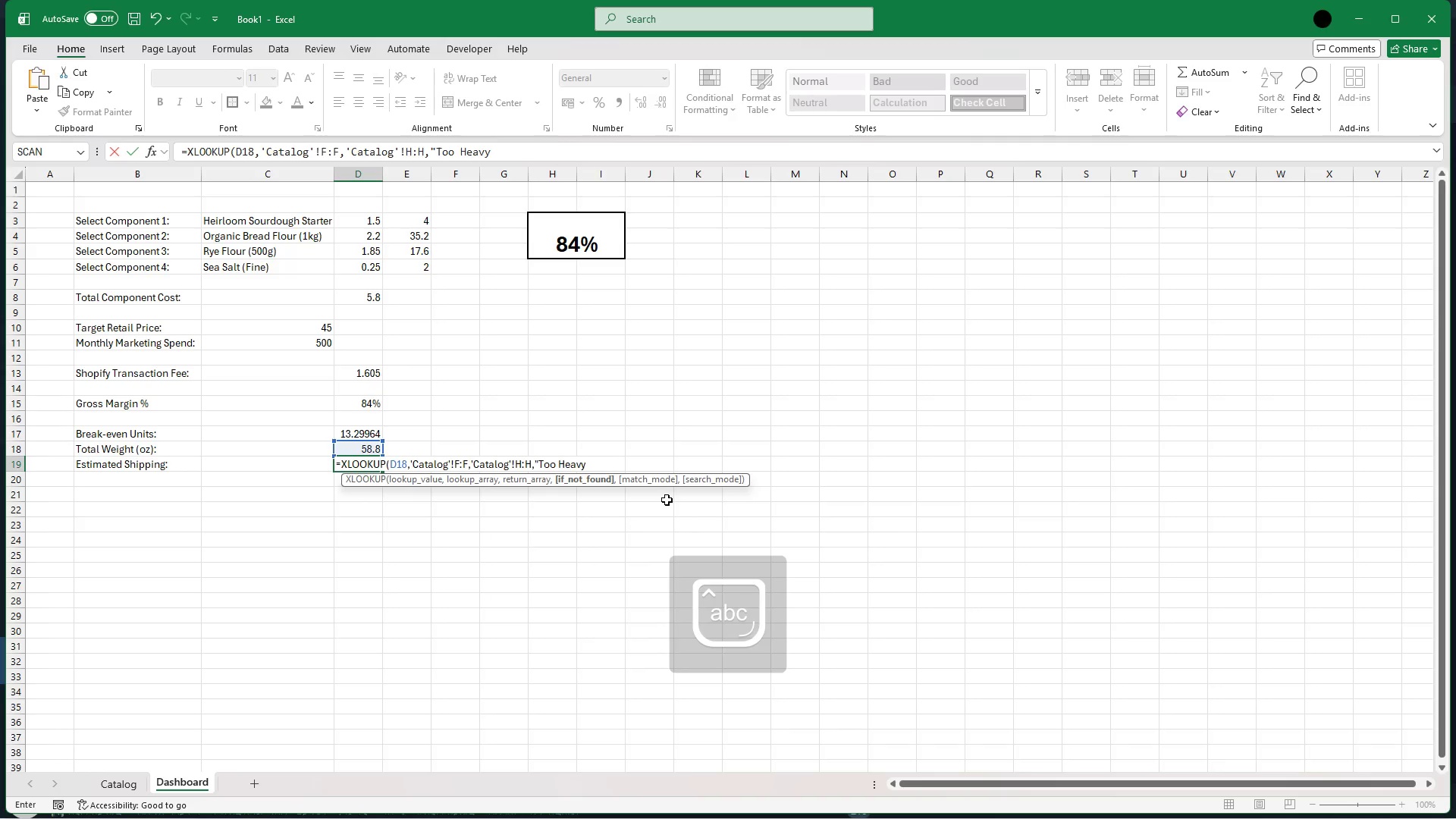 
key(Shift+ShiftRight)
 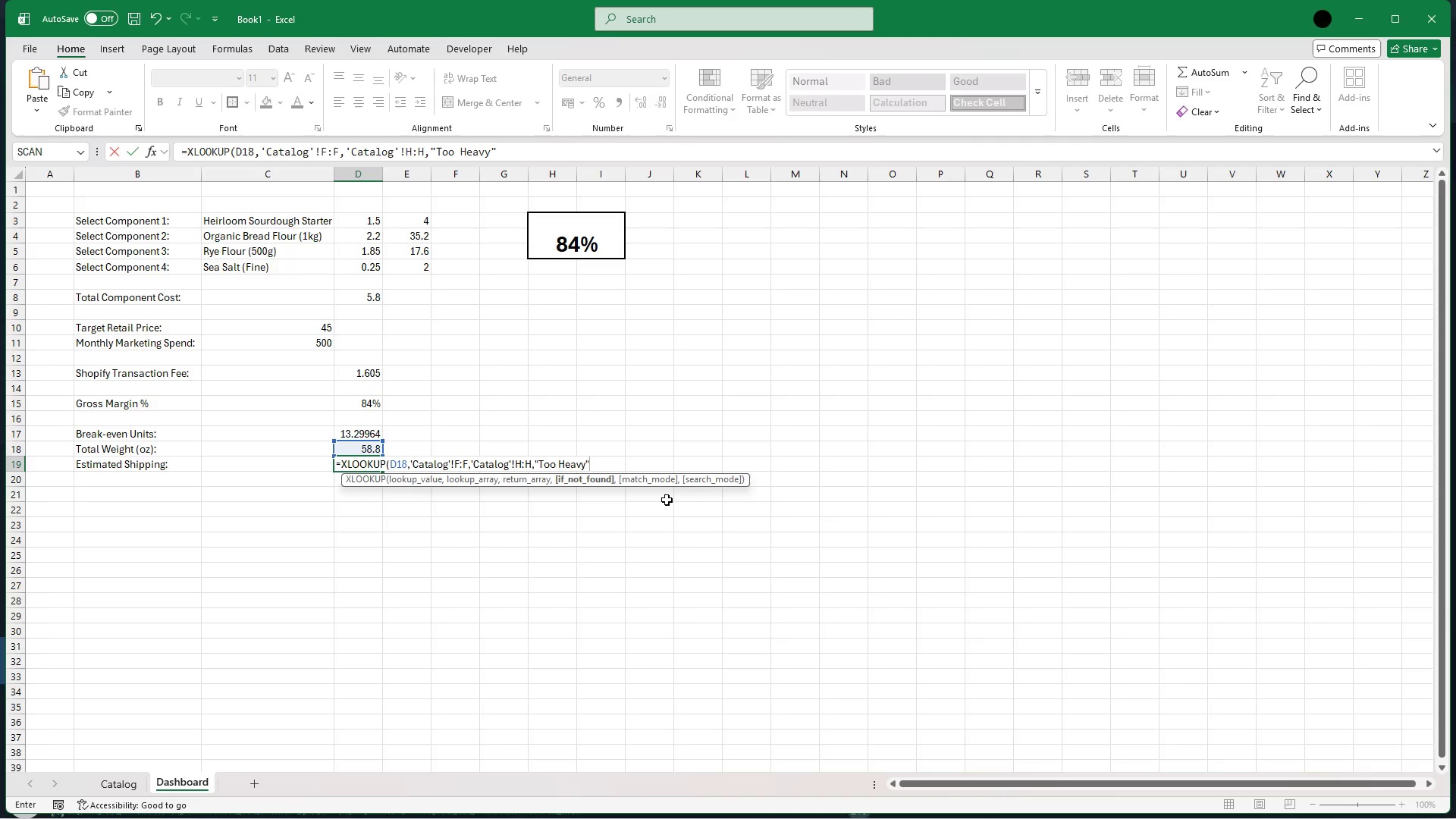 
key(Shift+Quote)
 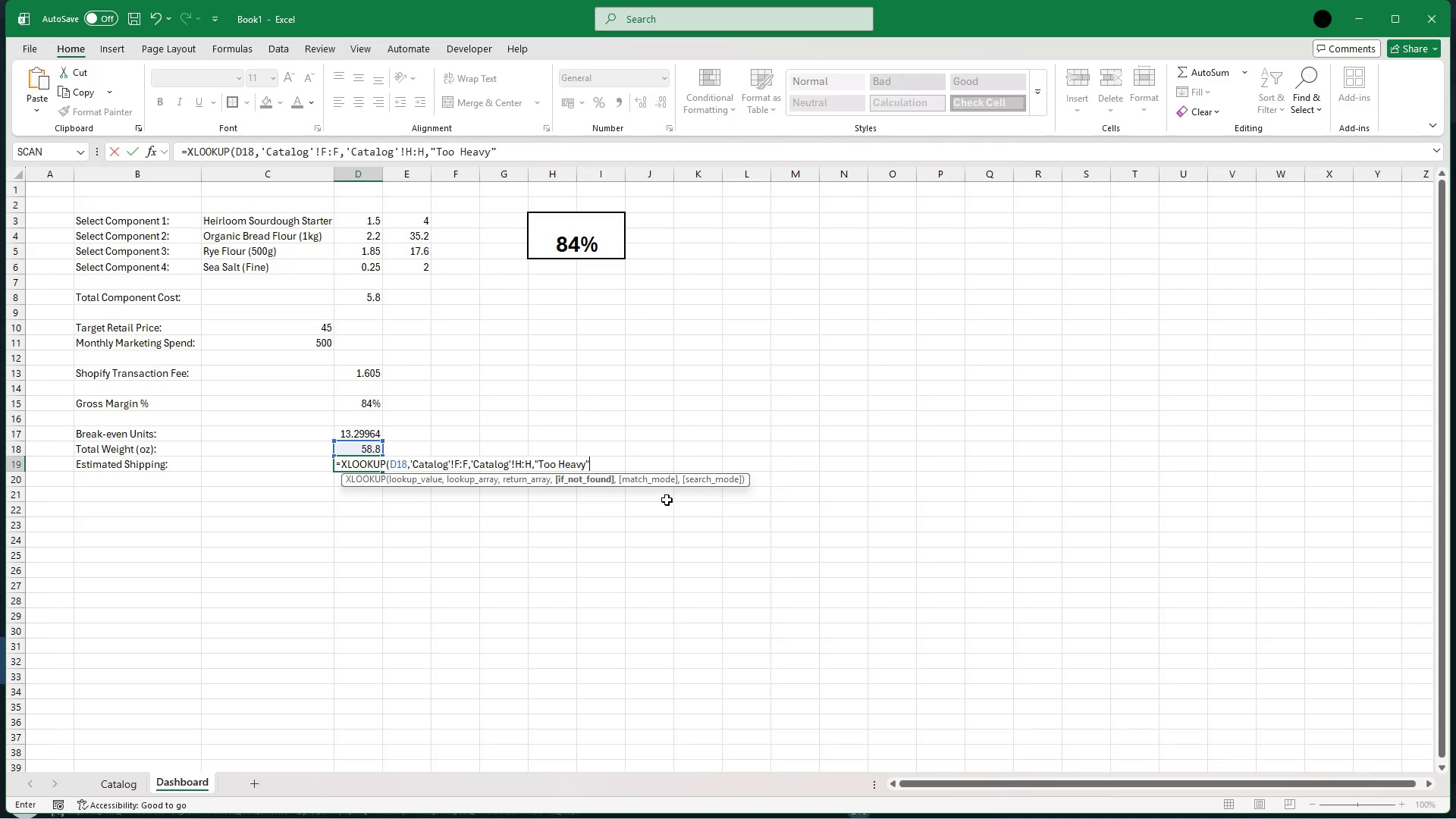 
key(Shift+Comma)
 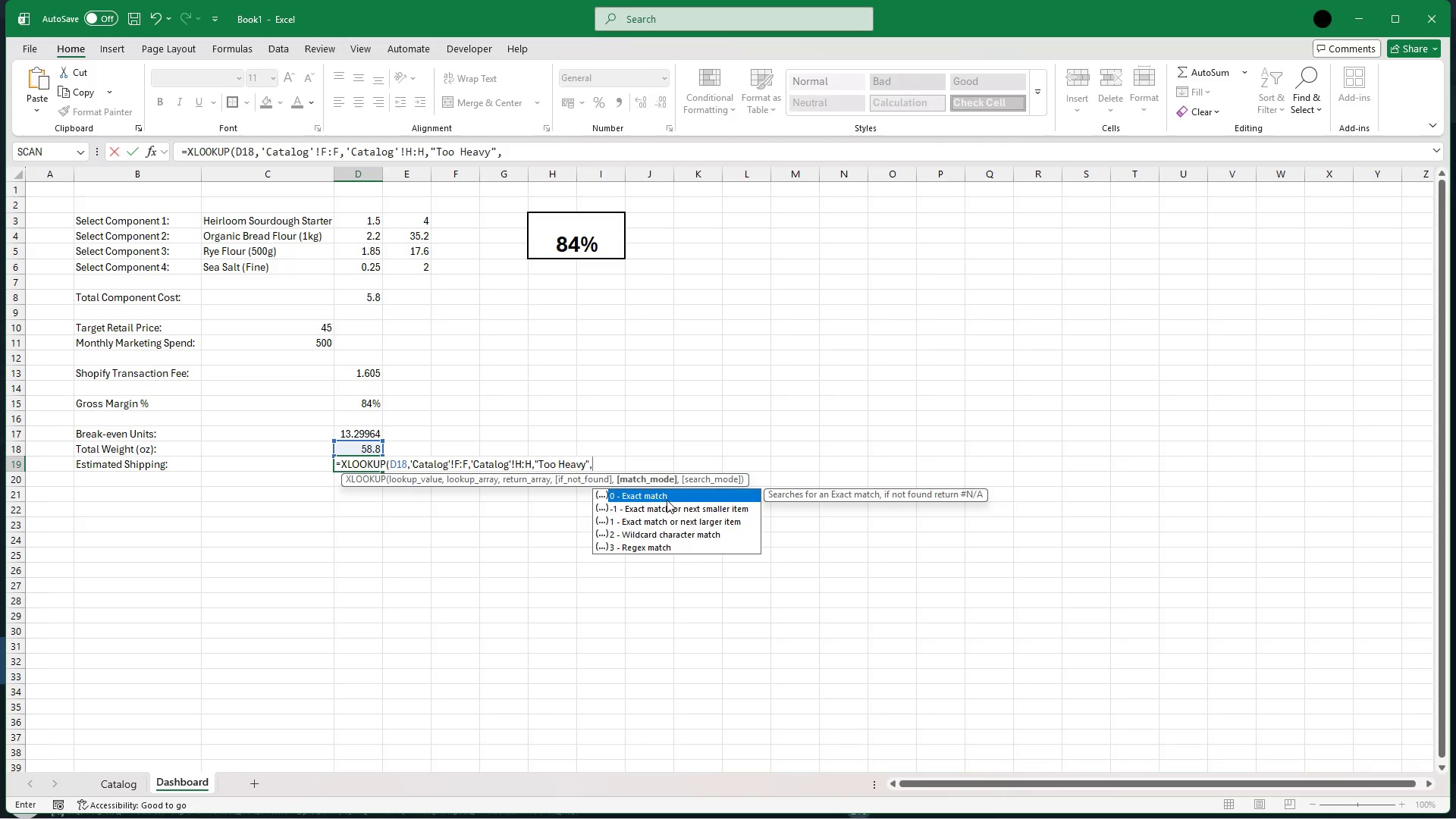 
key(Shift+1)
 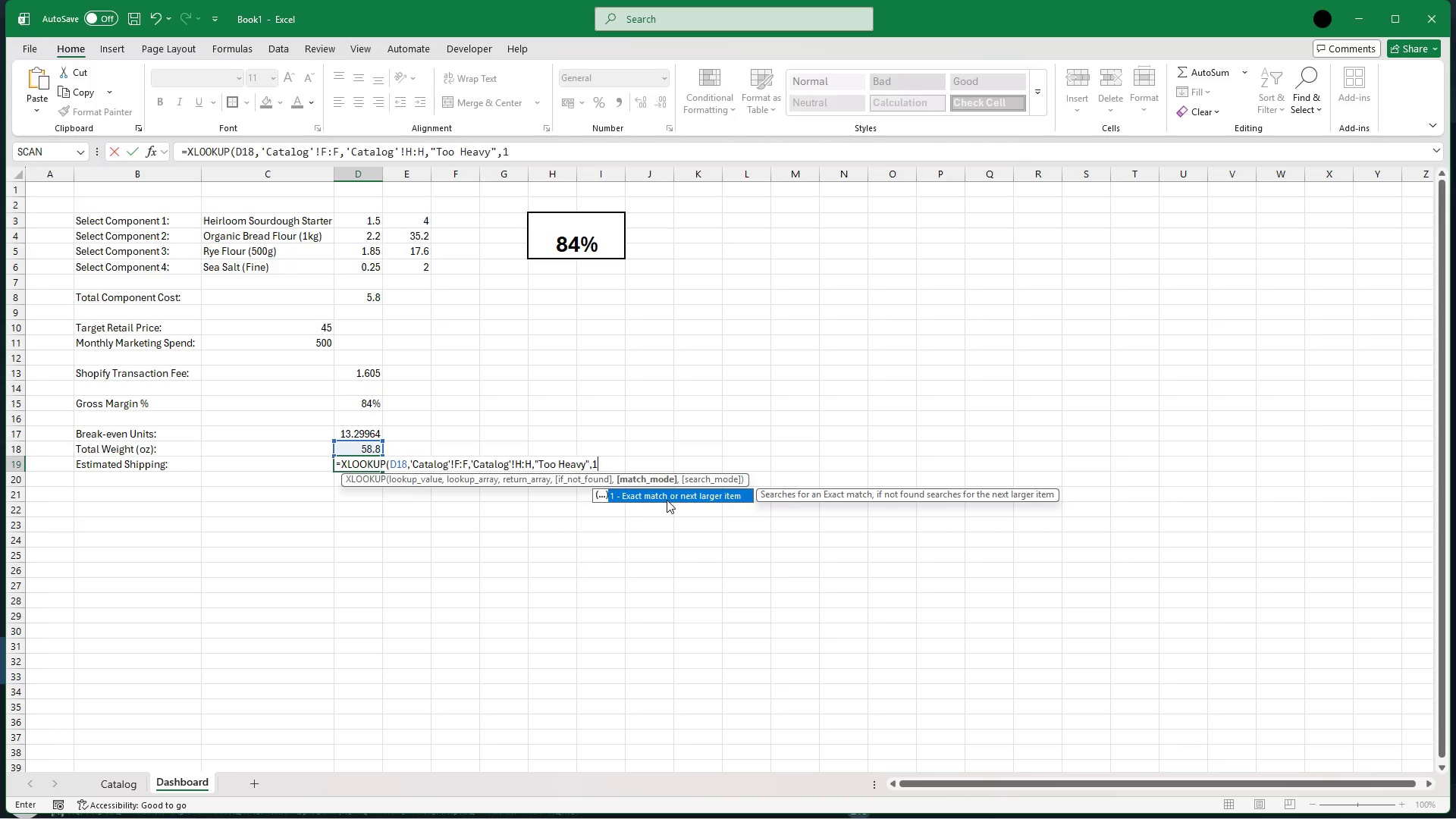 
key(Shift+0)
 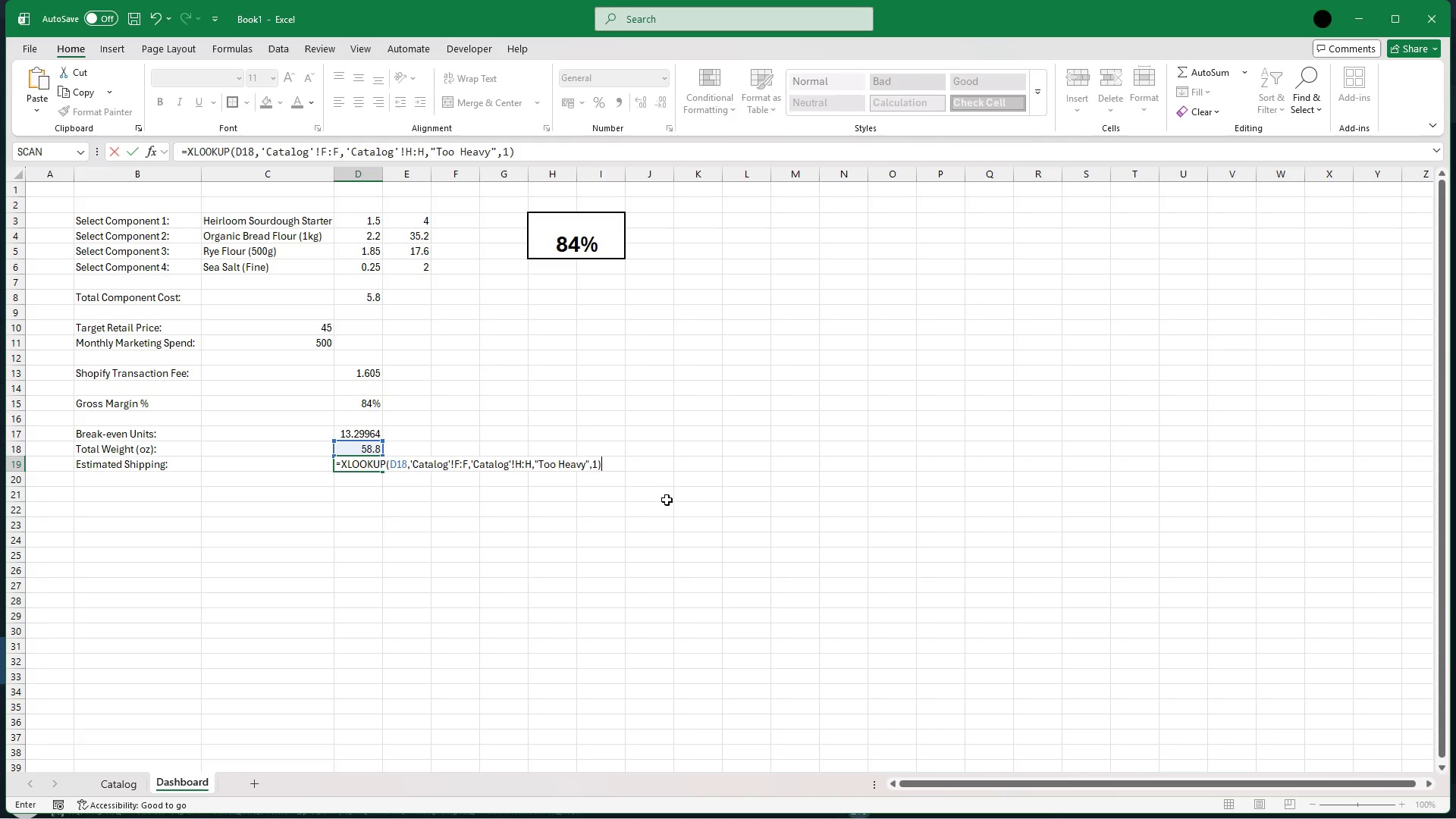 
key(Enter)
 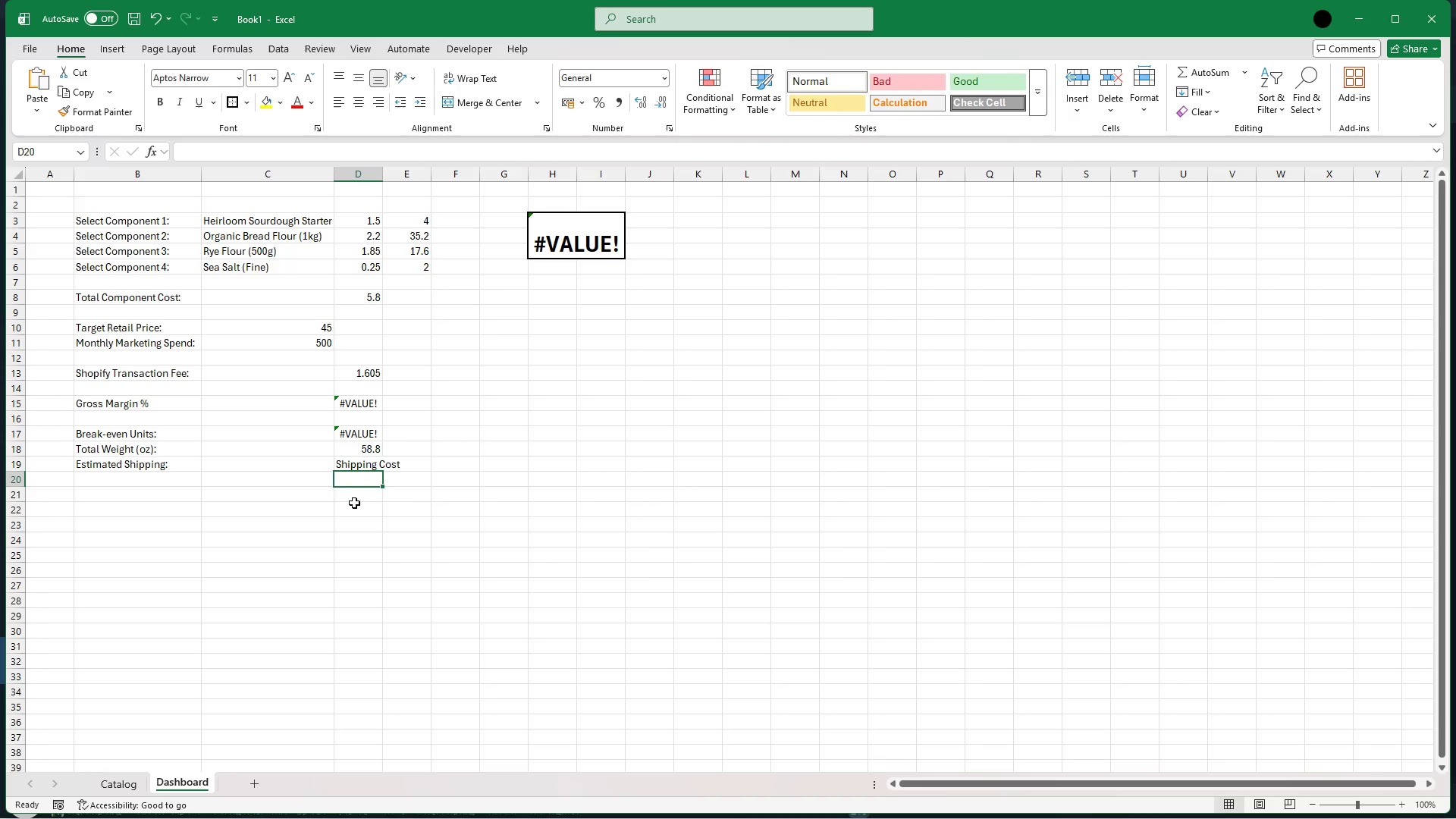 
wait(6.25)
 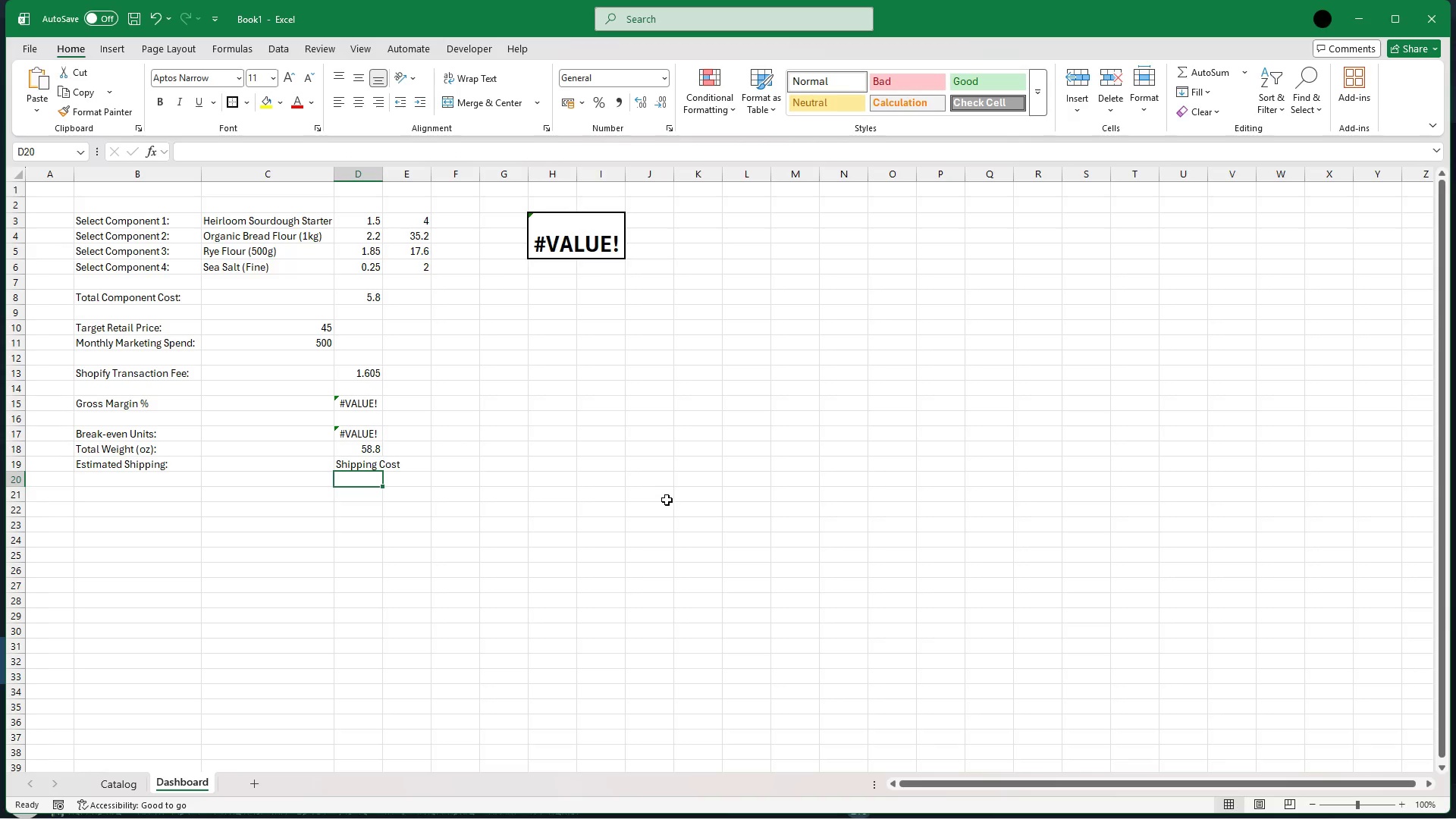 
left_click([367, 467])
 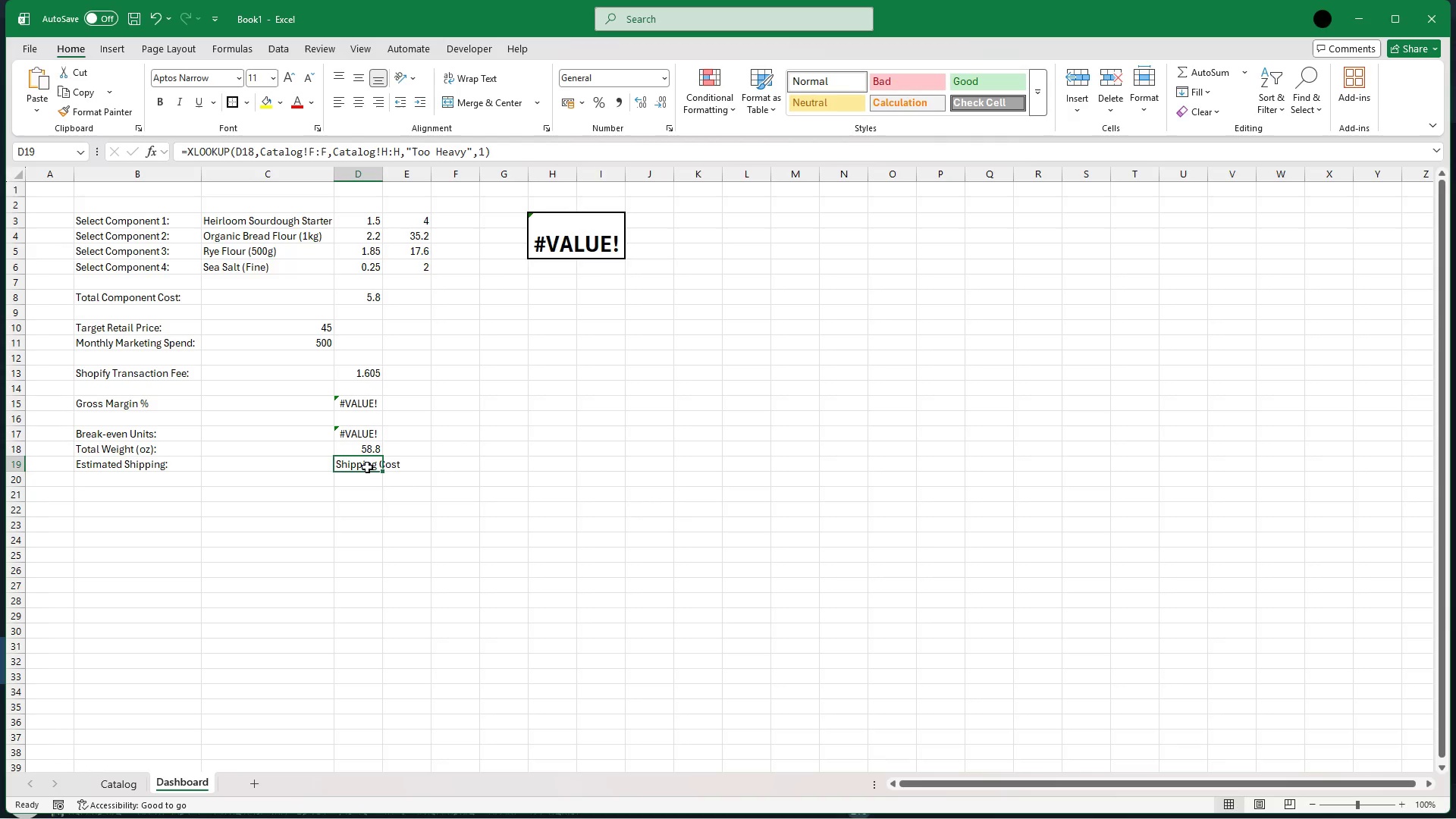 
key(Escape)
 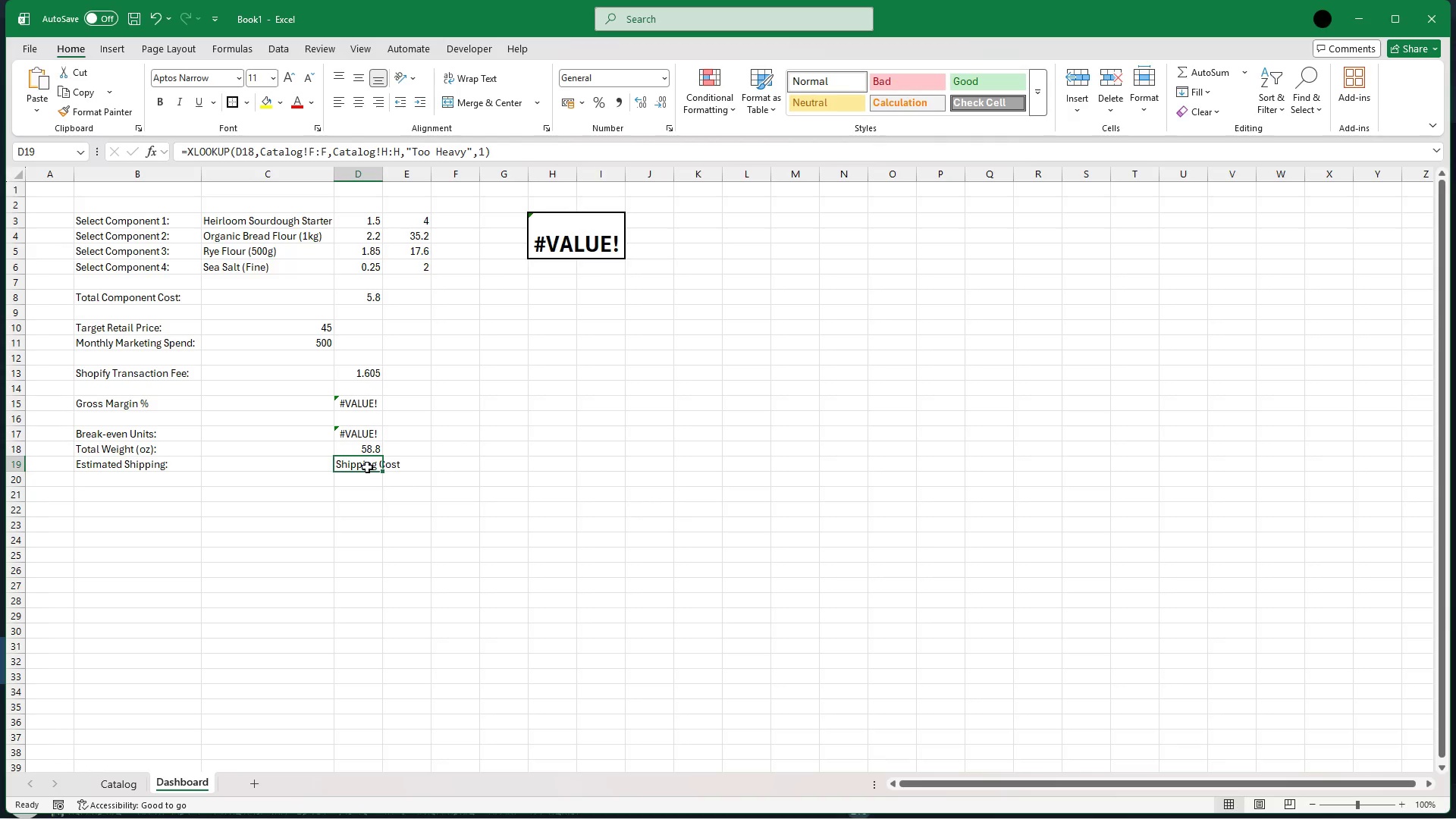 
key(Escape)
 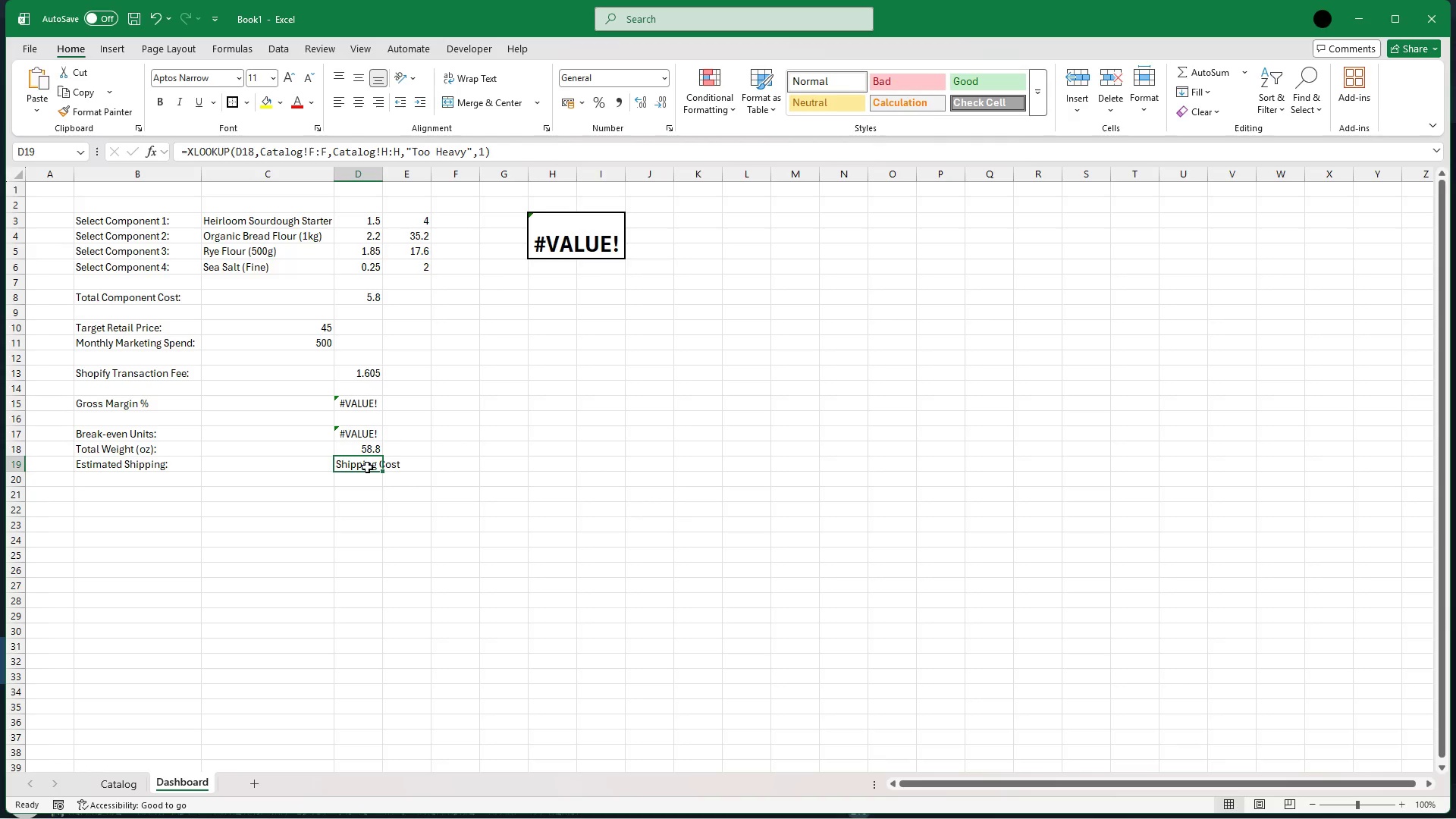 
key(Backspace)
 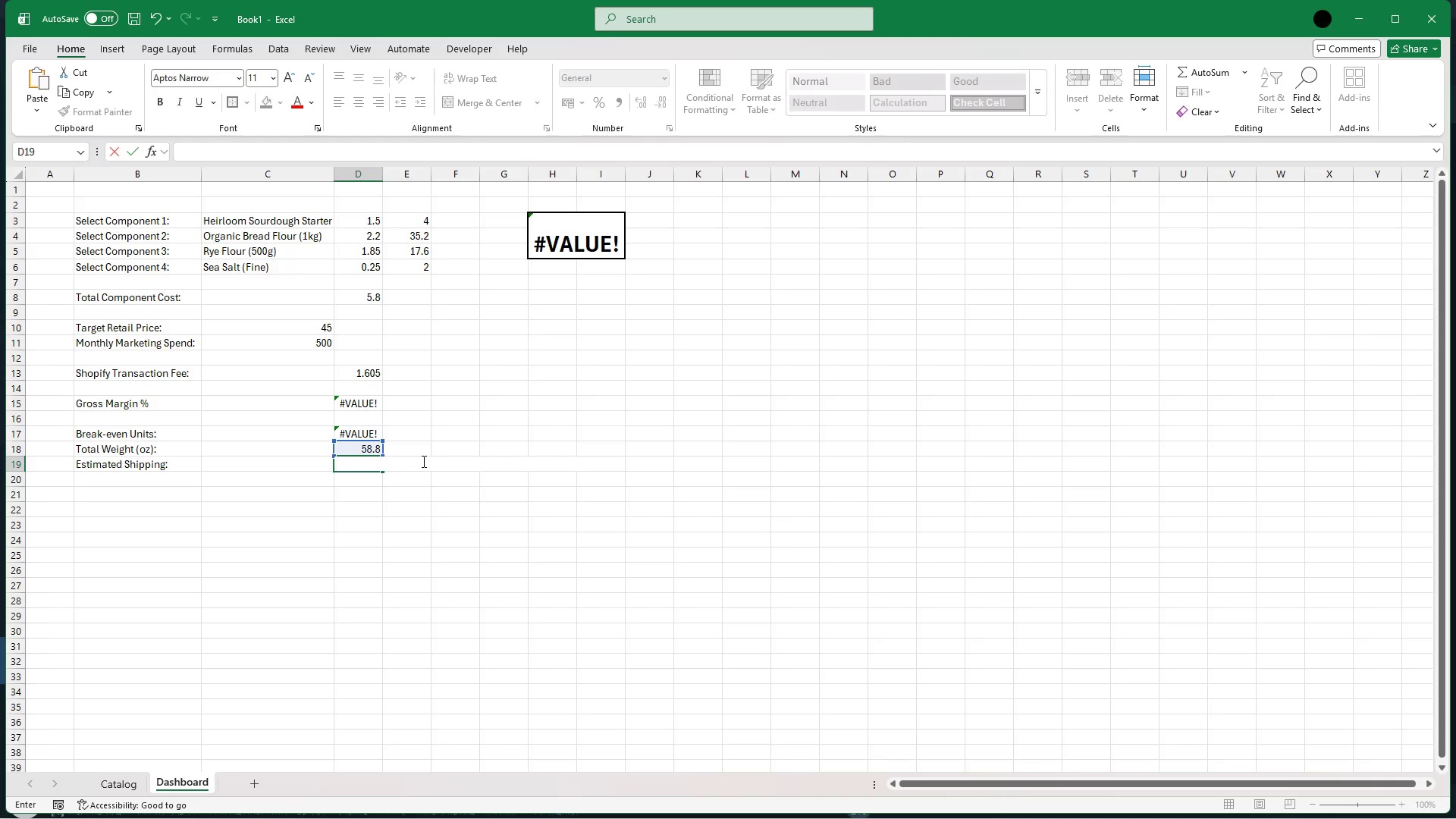 
key(Control+Z)
 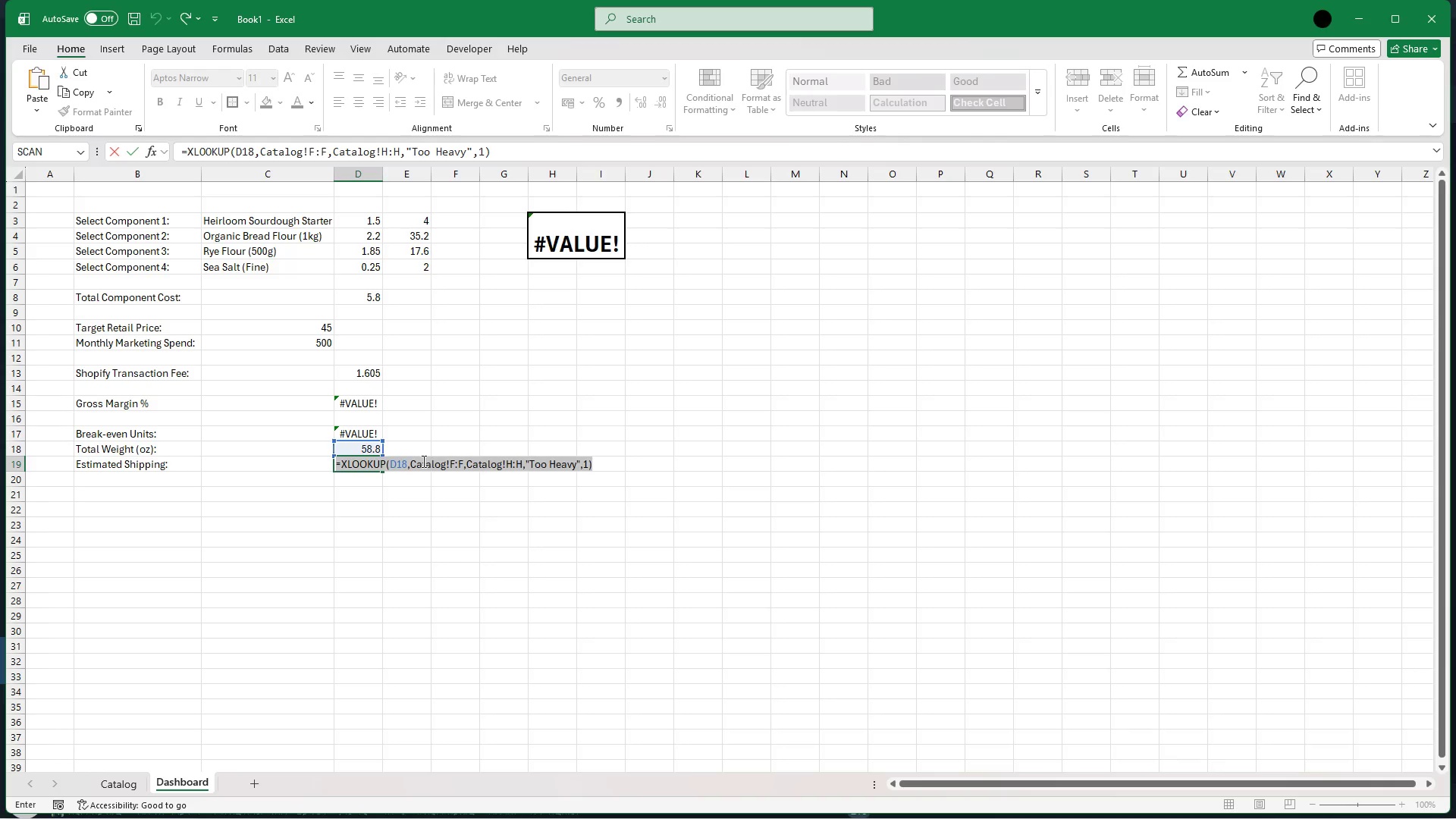 
key(Control+Z)
 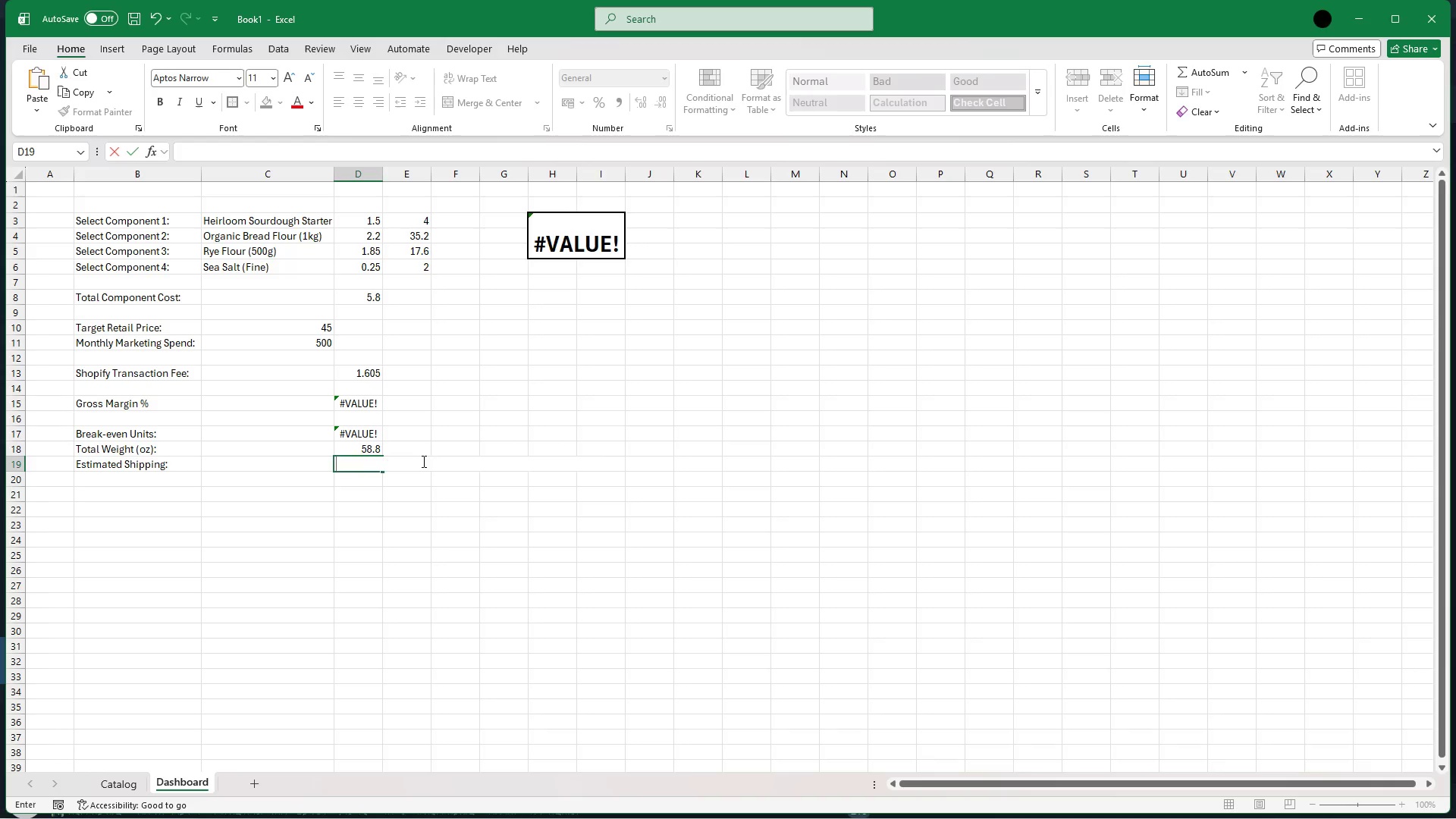 
key(Control+Z)
 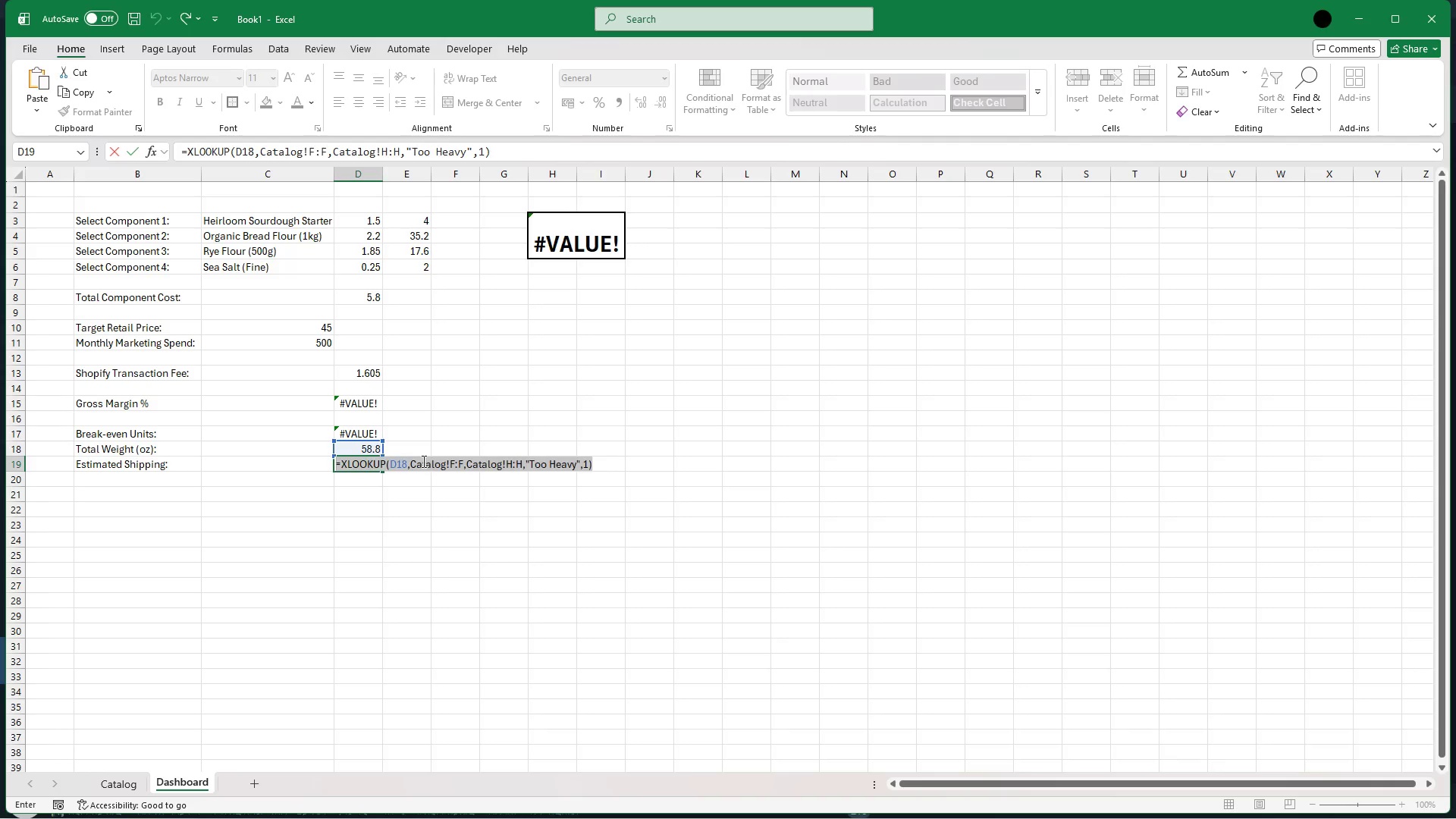 
key(Control+Z)
 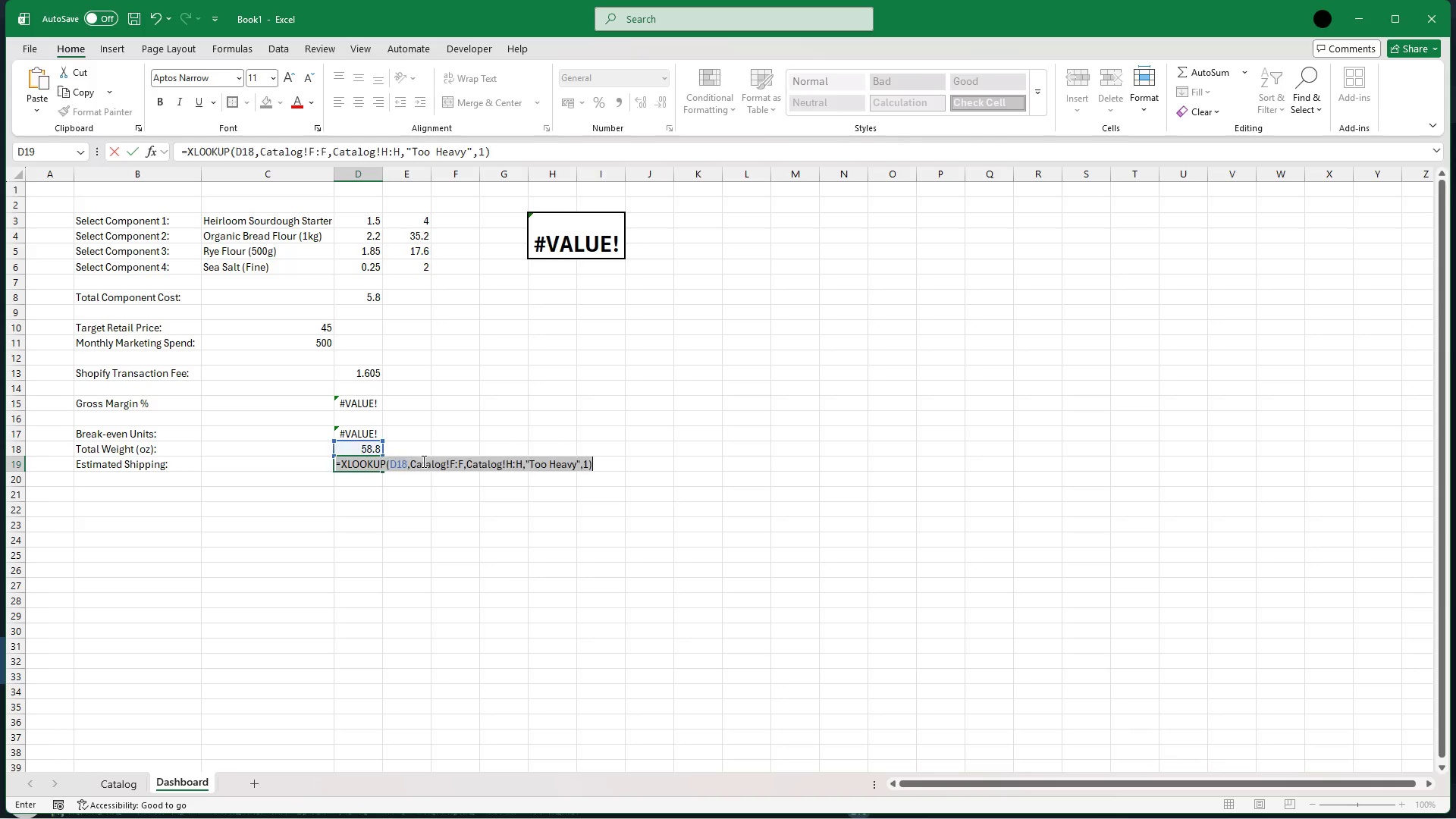 
key(Control+Z)
 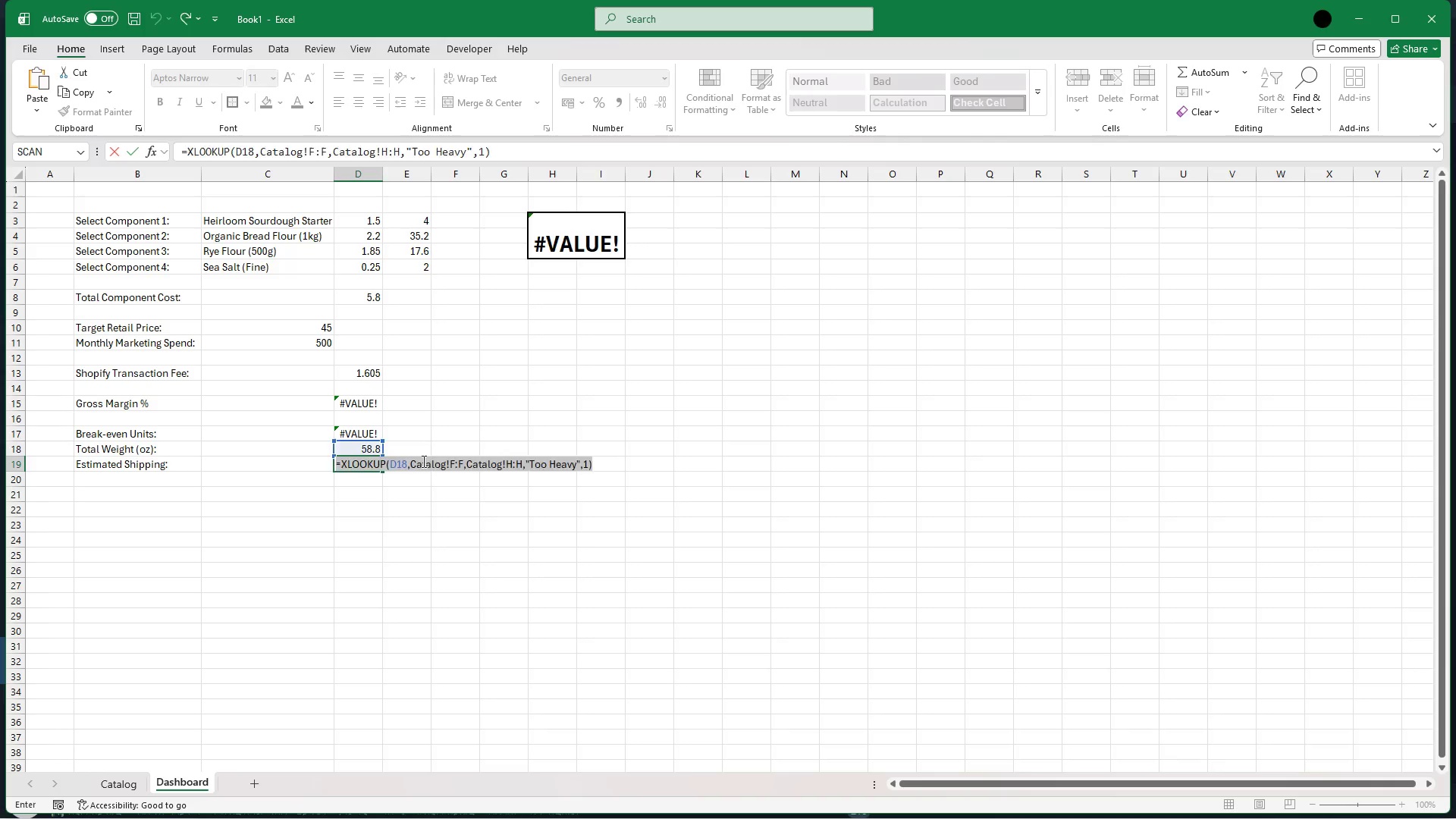 
key(Control+Z)
 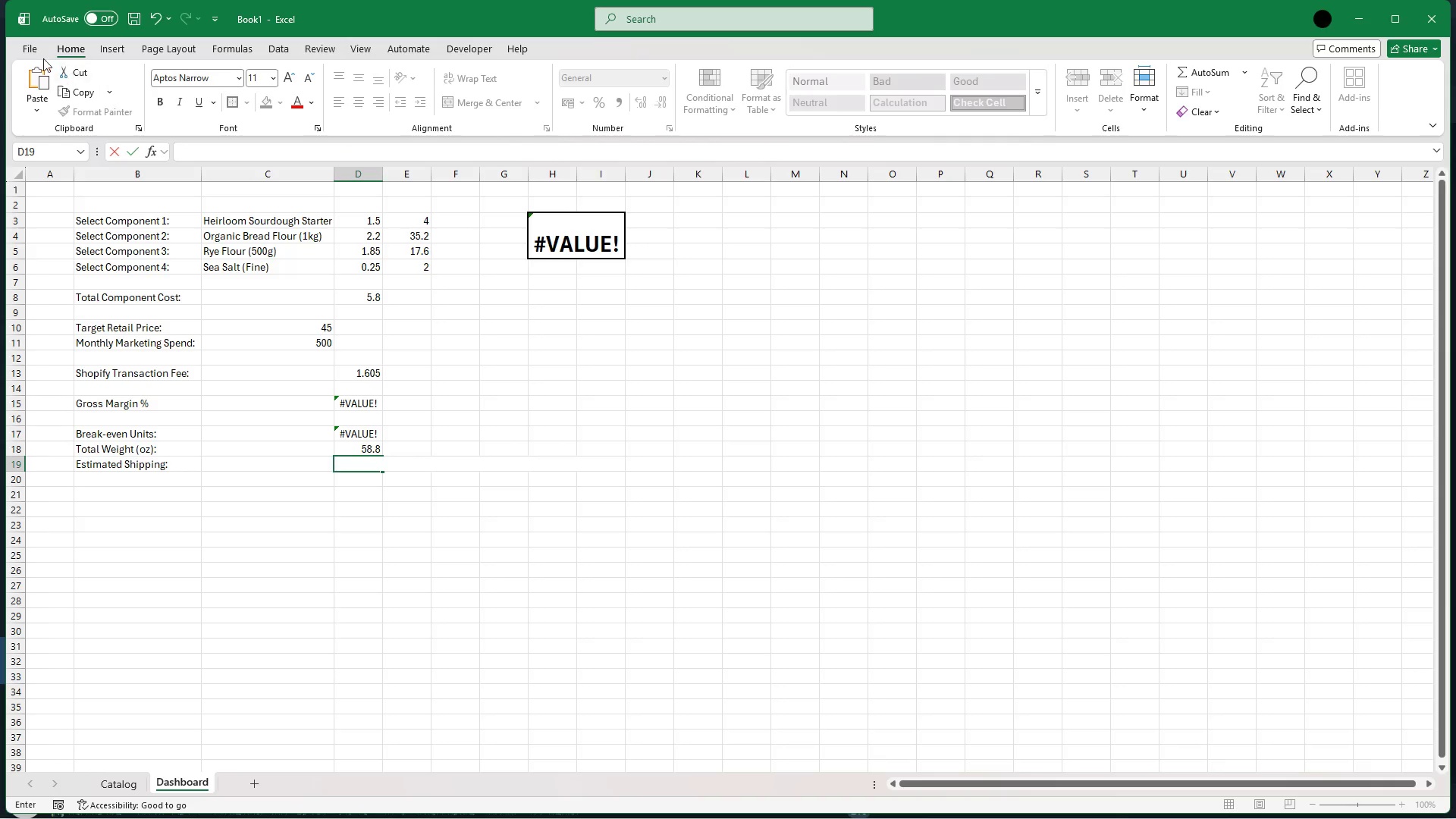 
left_click([122, 47])
 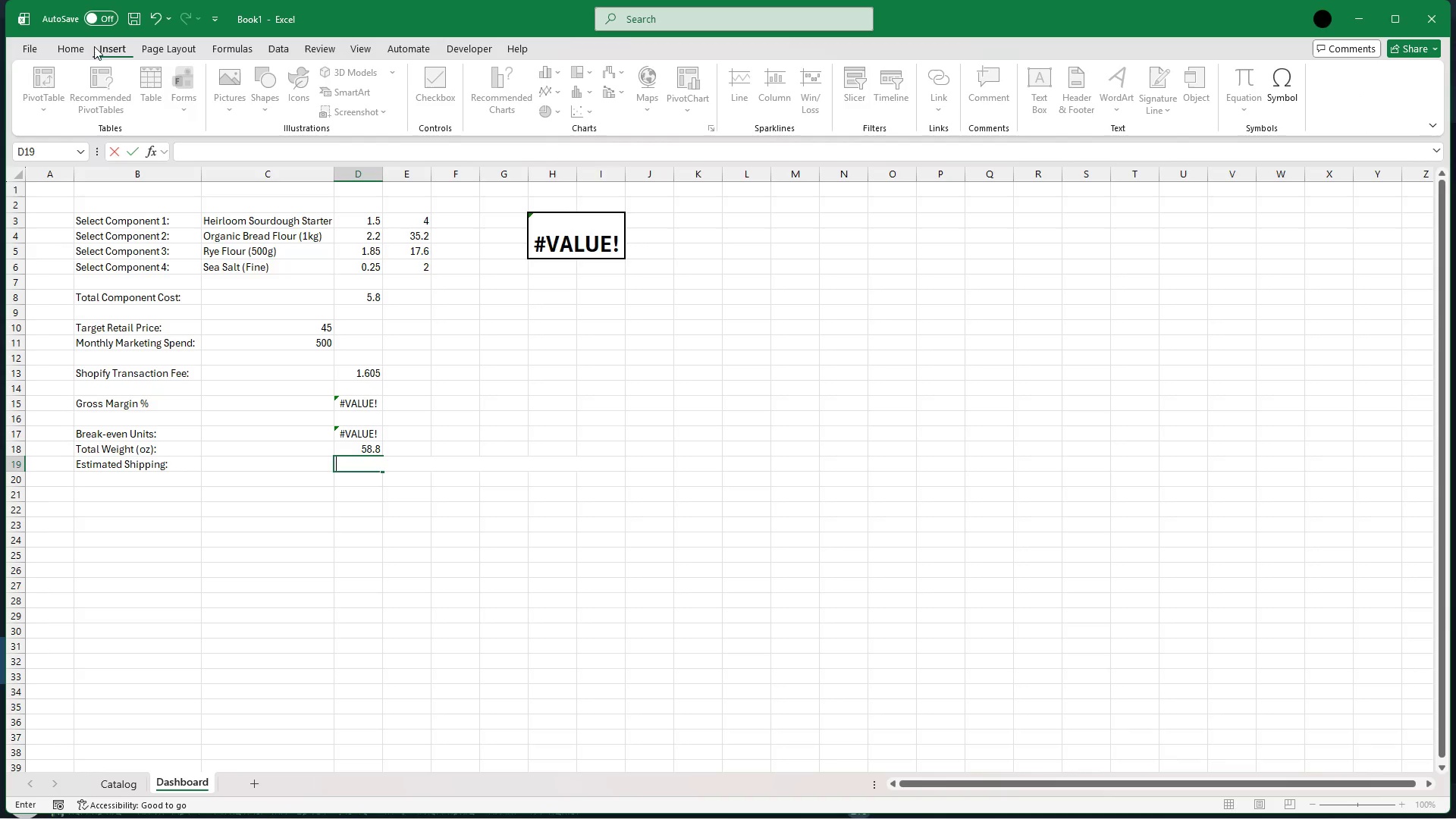 
left_click([79, 47])
 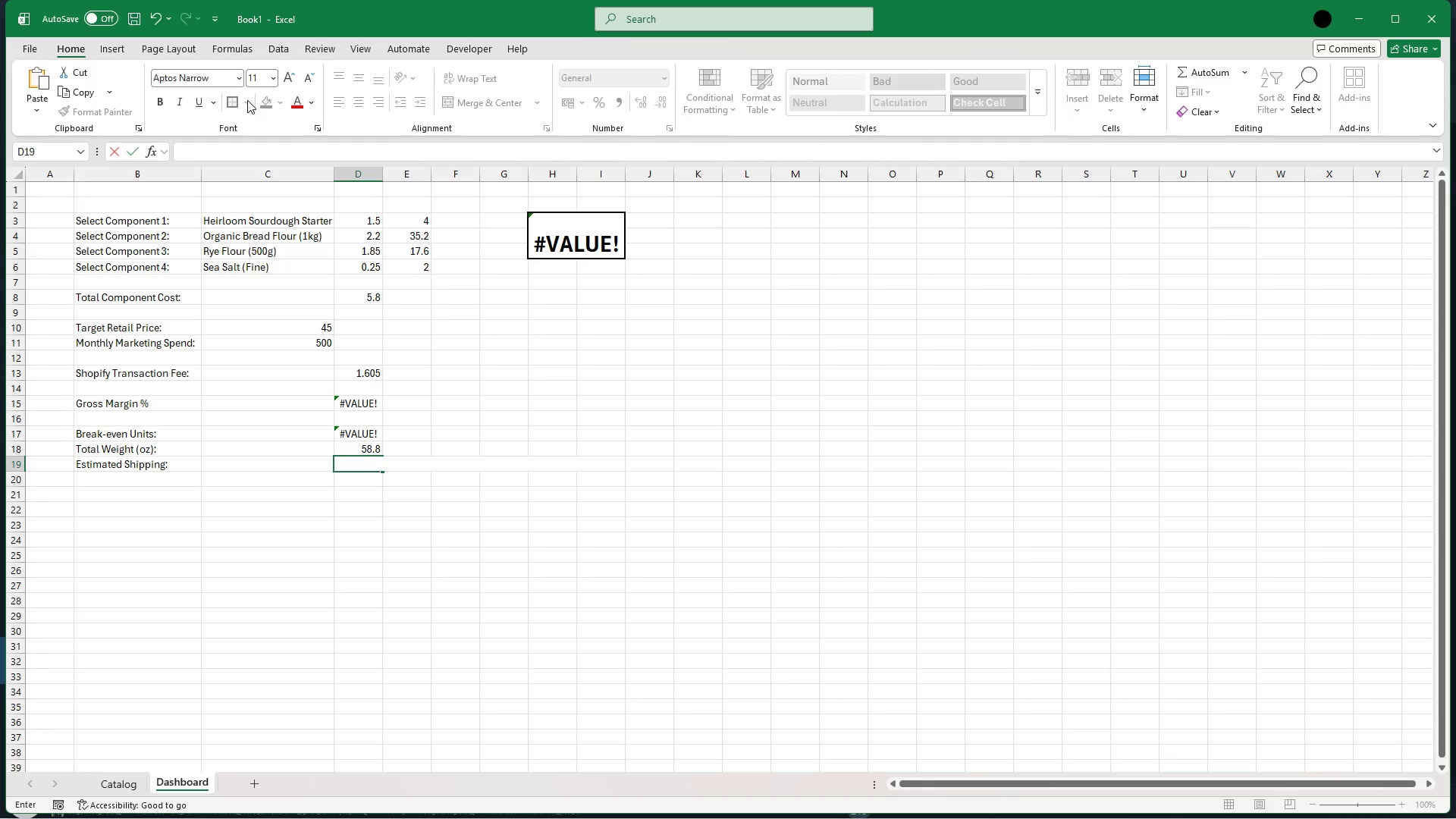 
left_click([440, 479])
 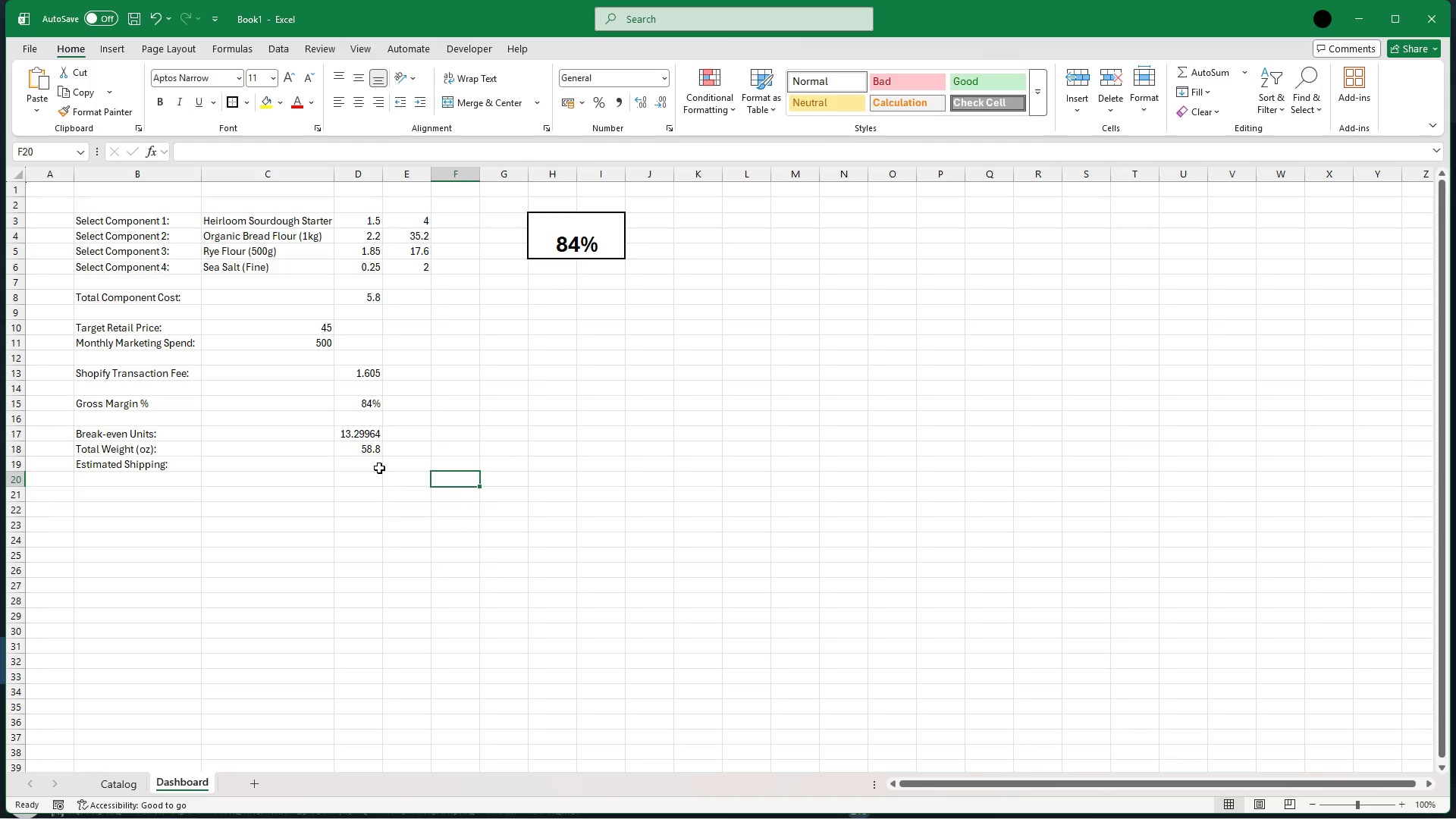 
left_click([379, 468])
 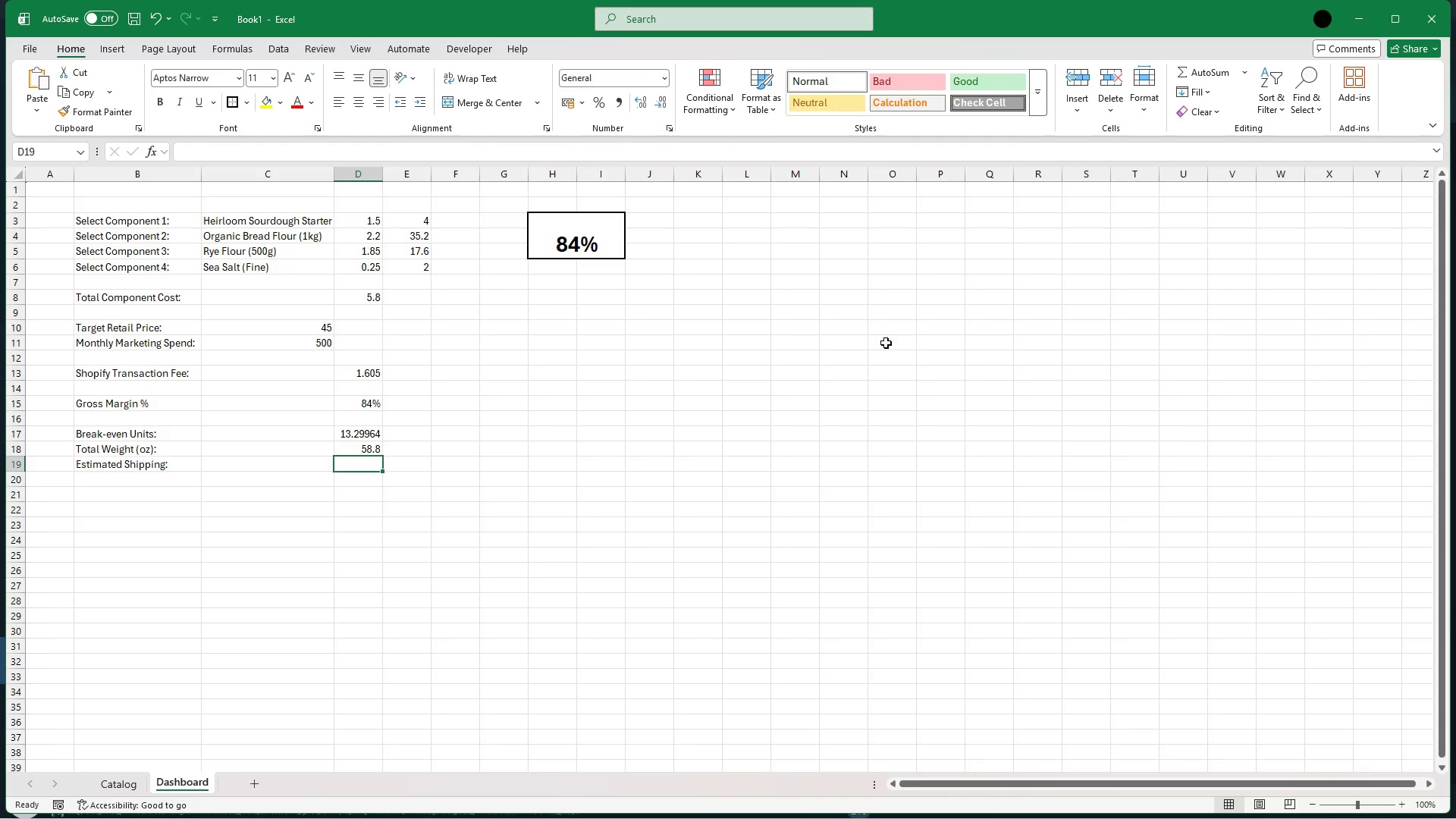 
wait(66.36)
 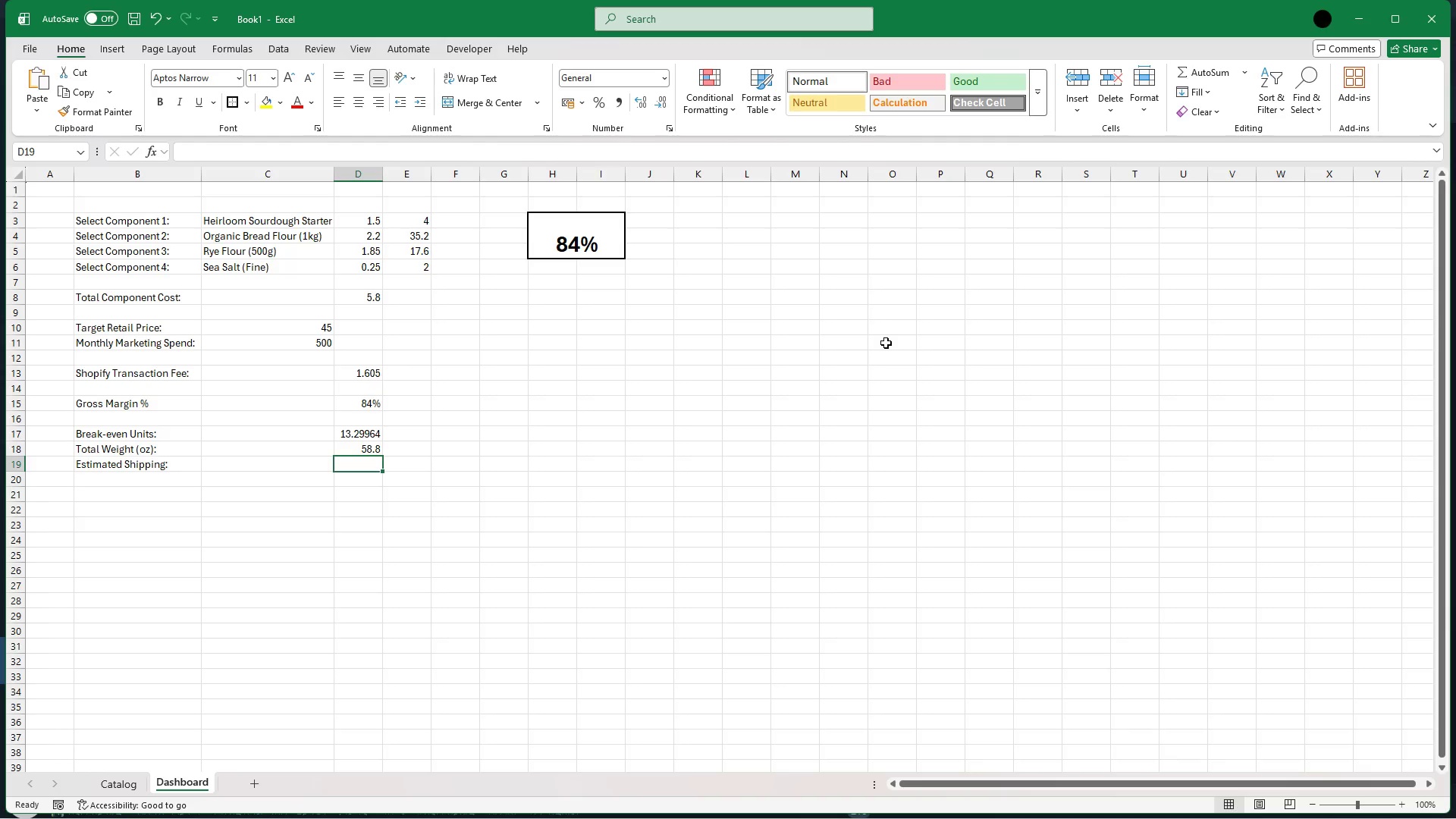 
left_click([210, 149])
 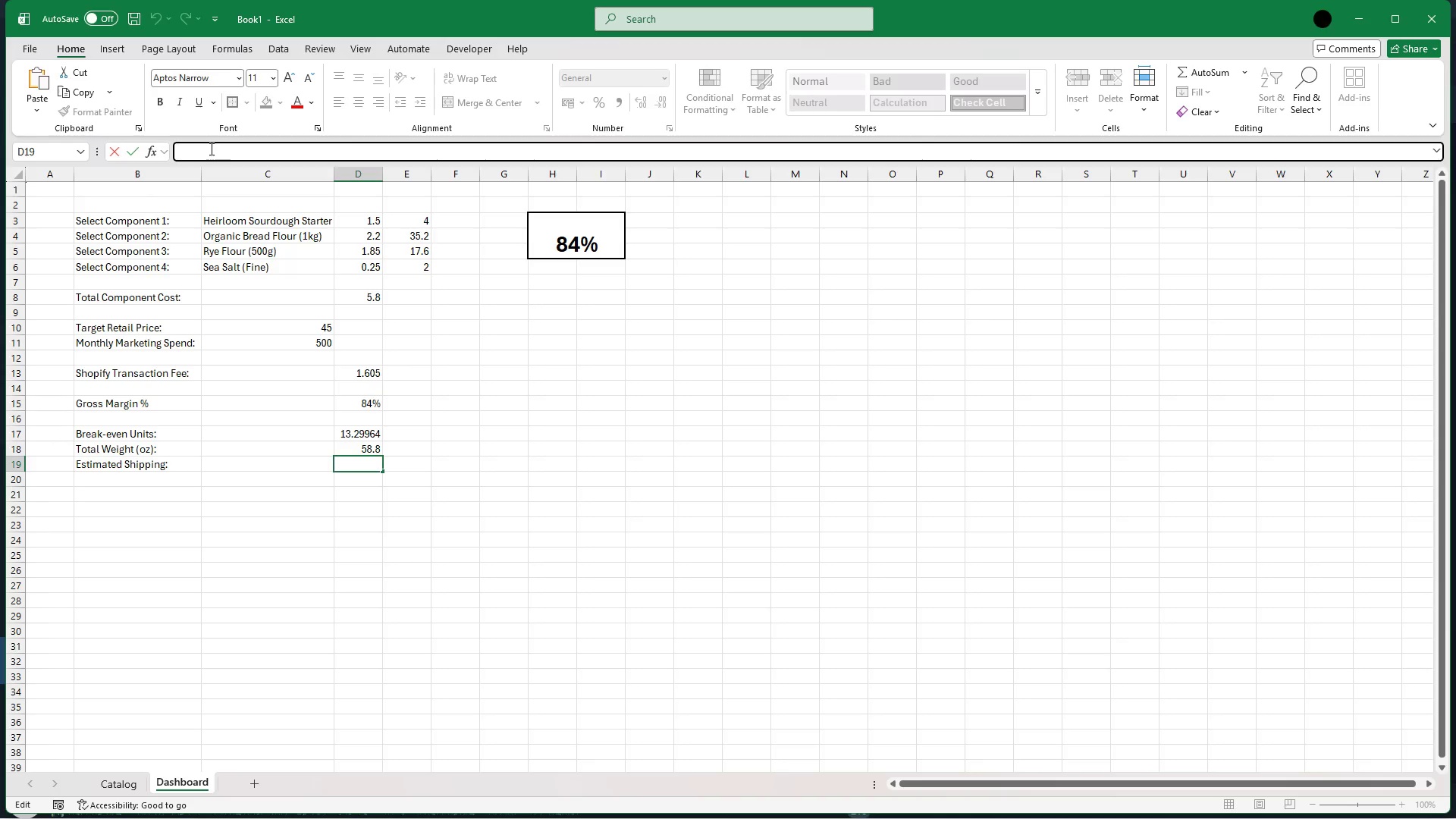 
type(=XLOOKUP()
 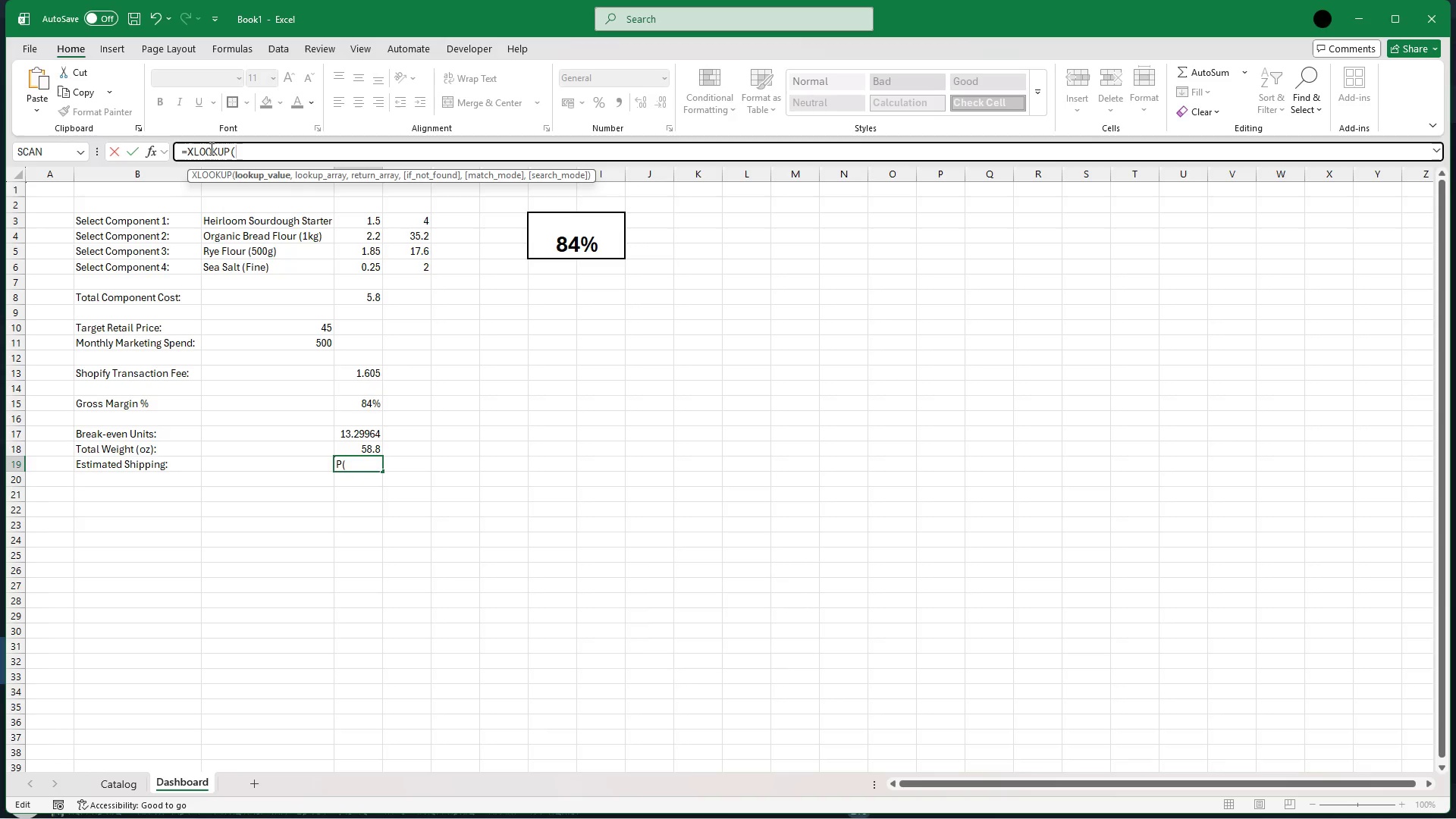 
key(D)
 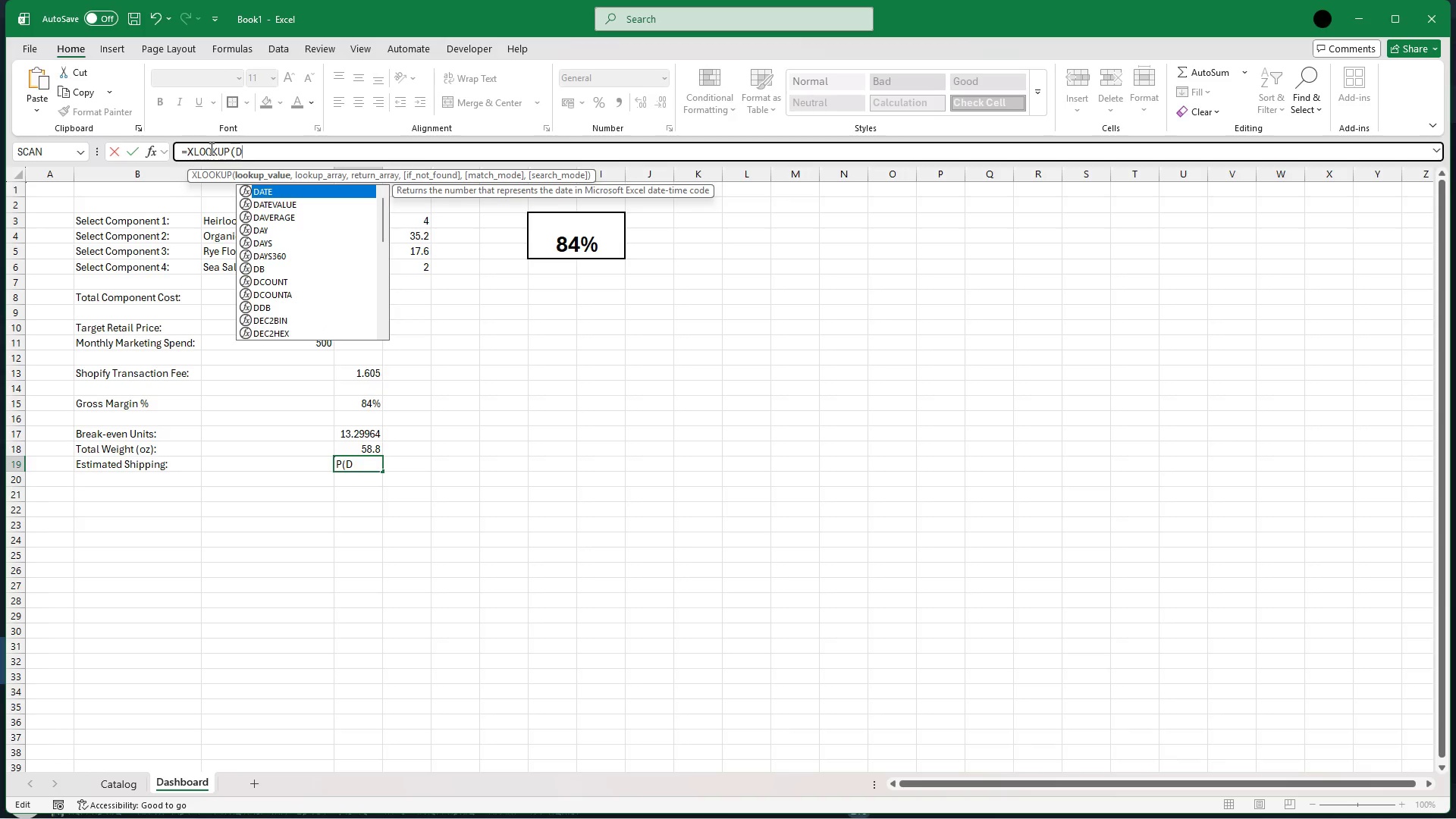 
type(18)
 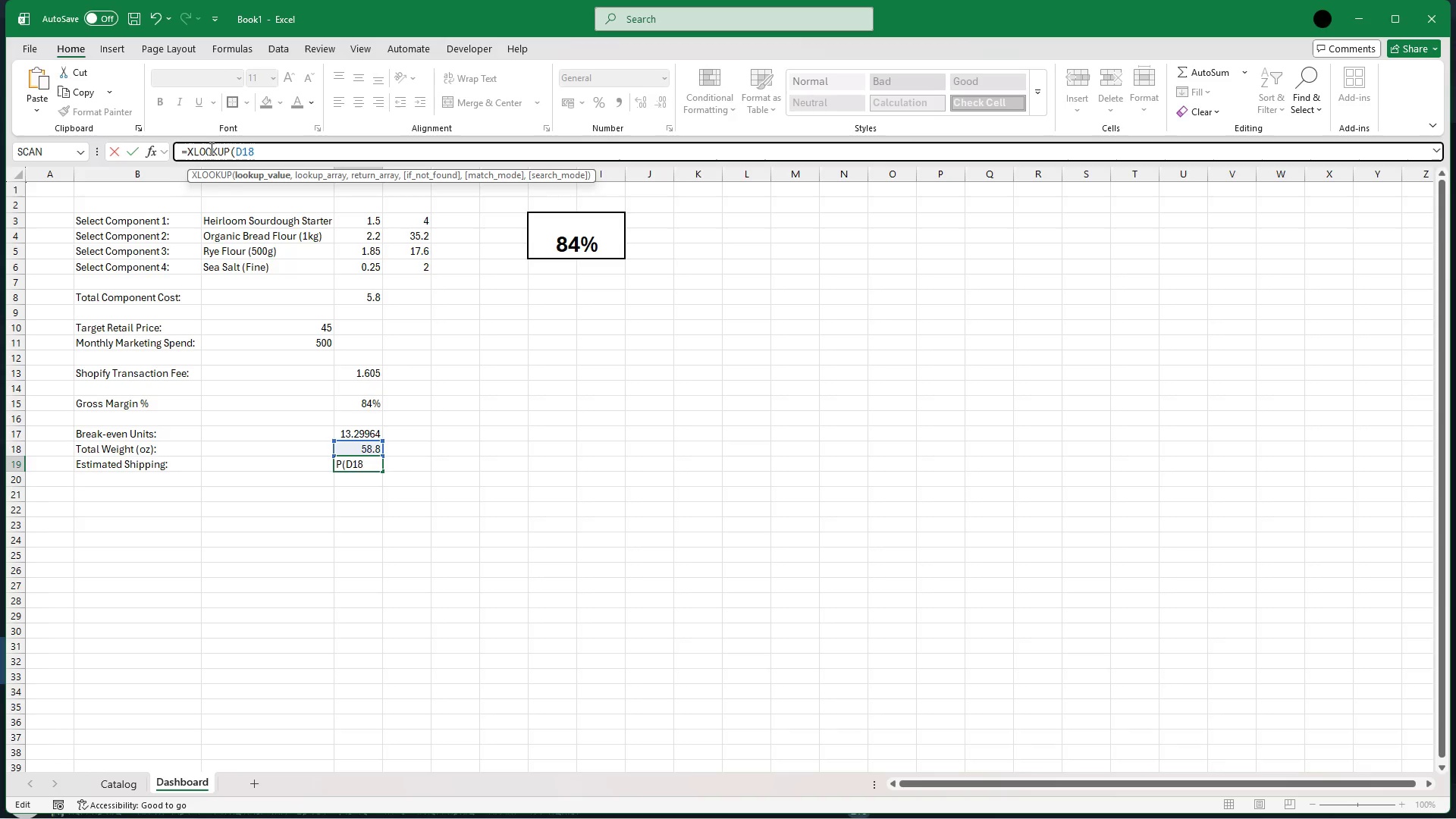 
wait(7.14)
 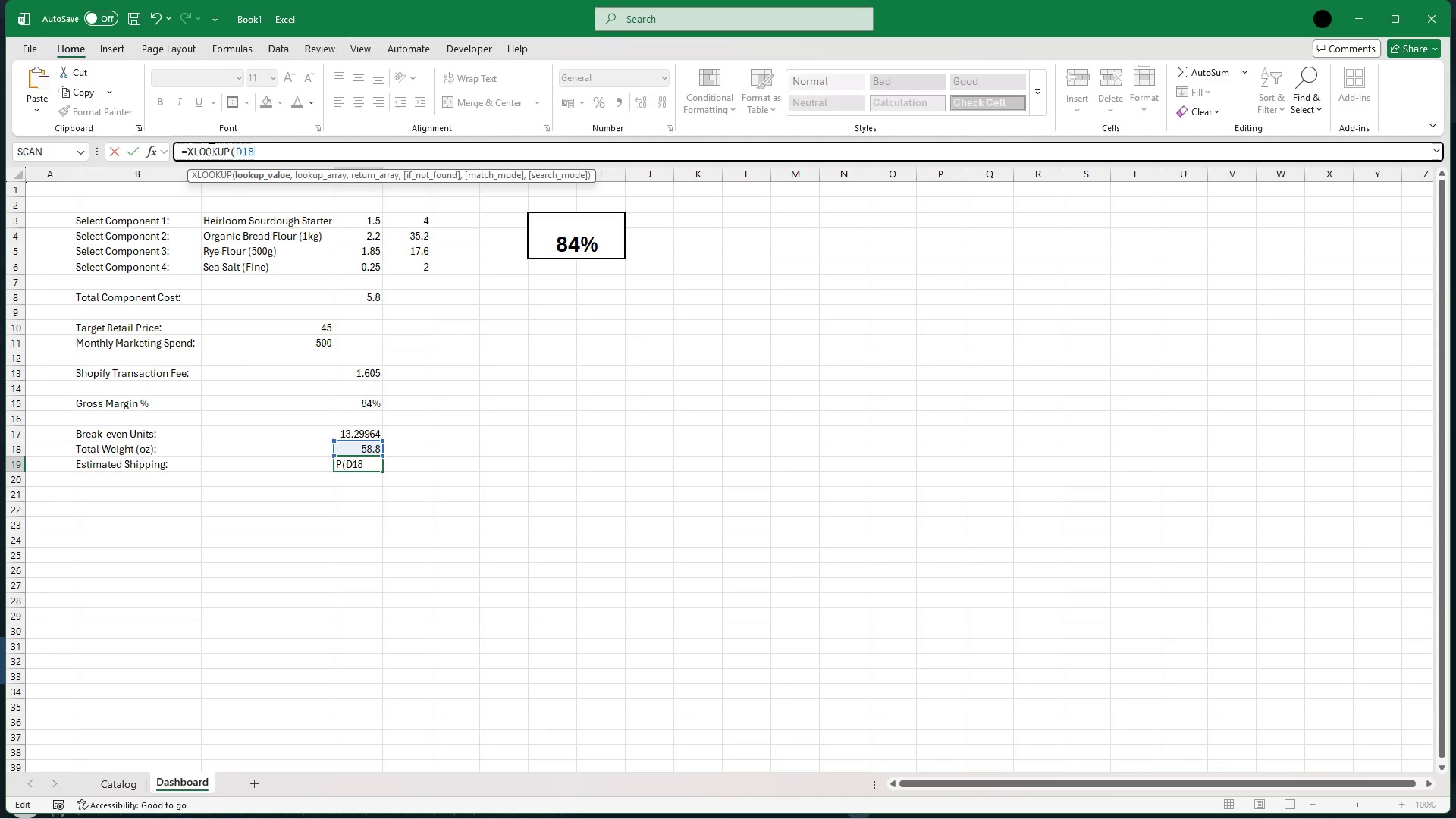 
key(Comma)
 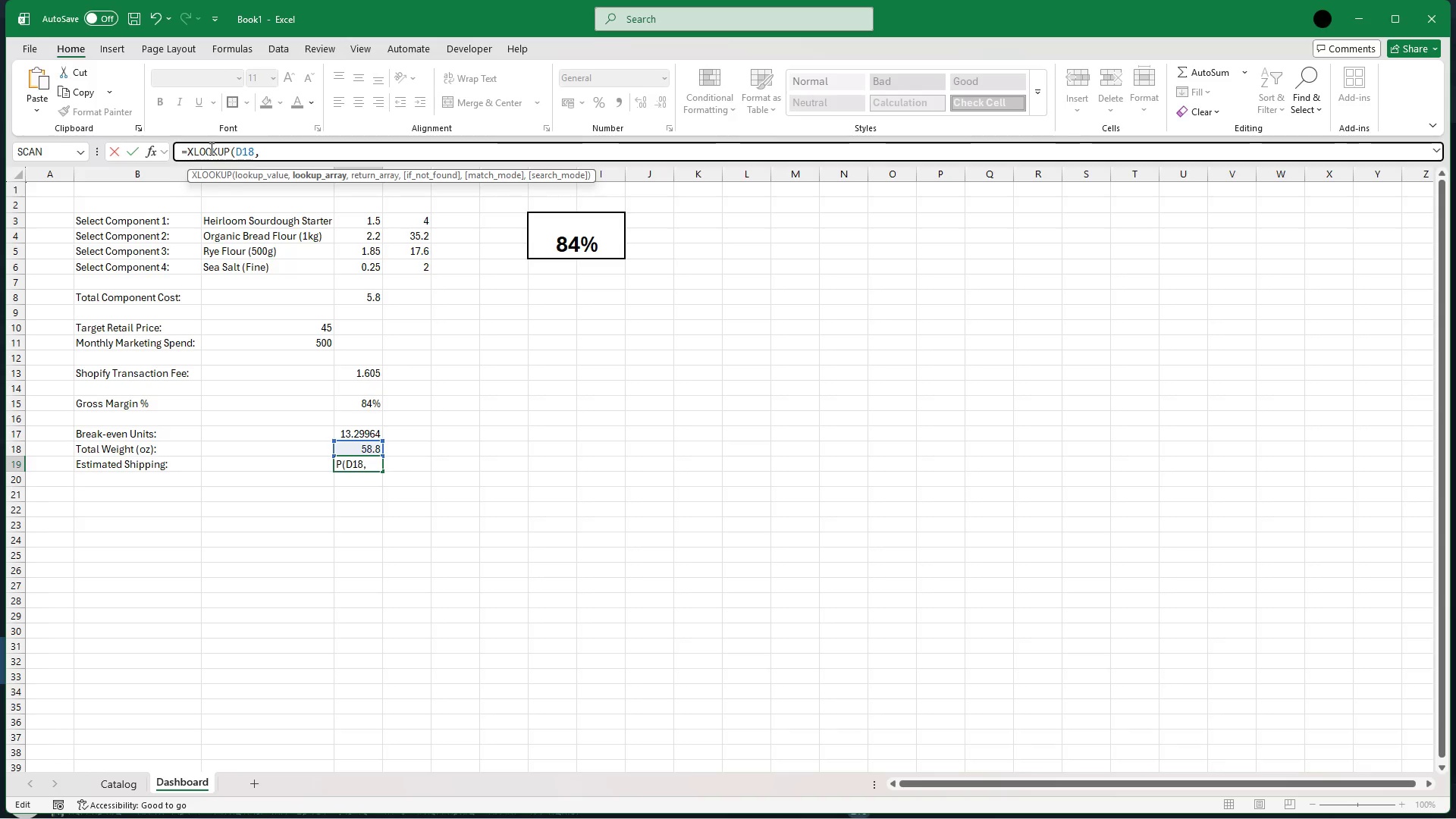 
type(Catalog)
 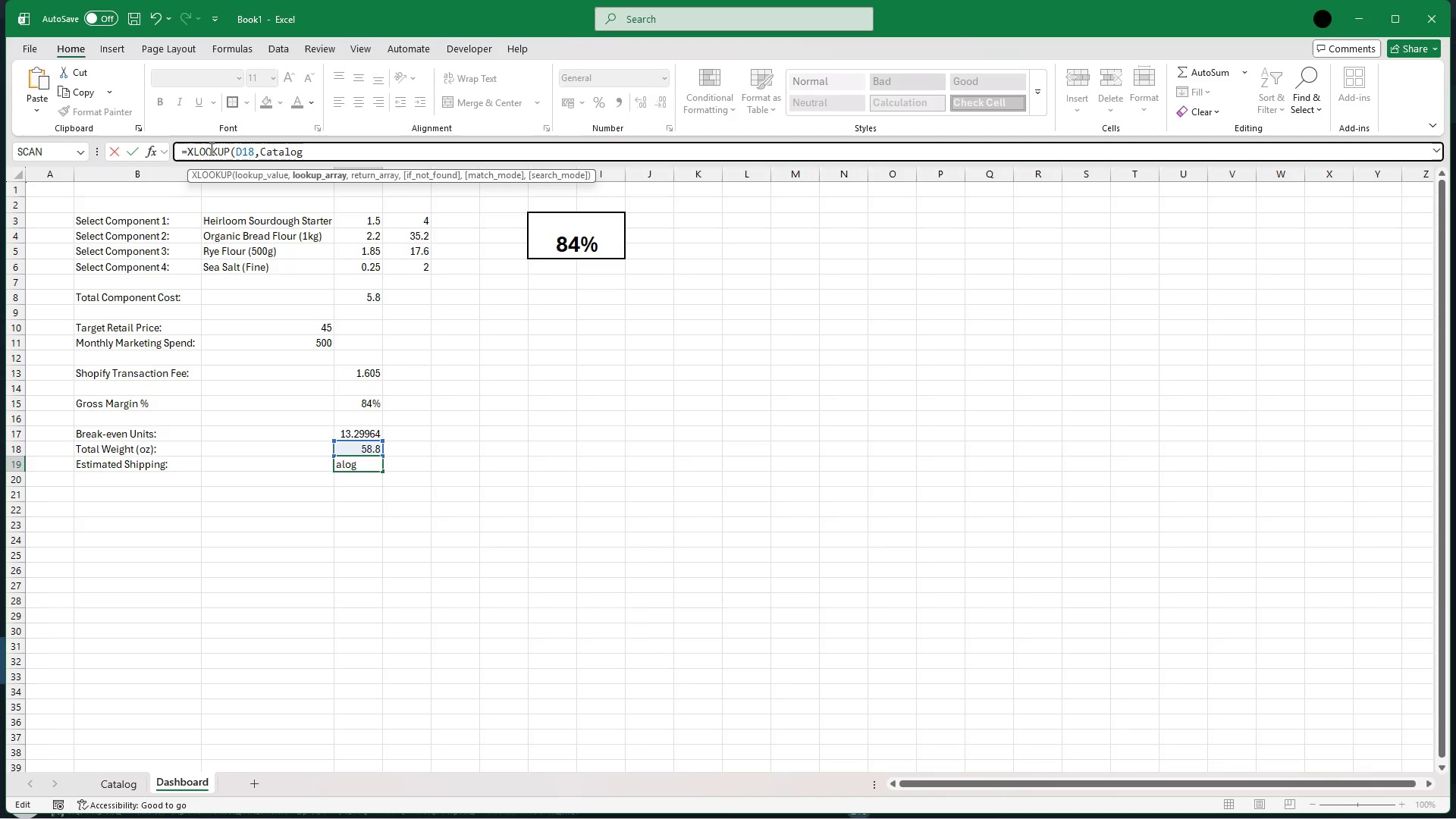 
key(Shift+1)
 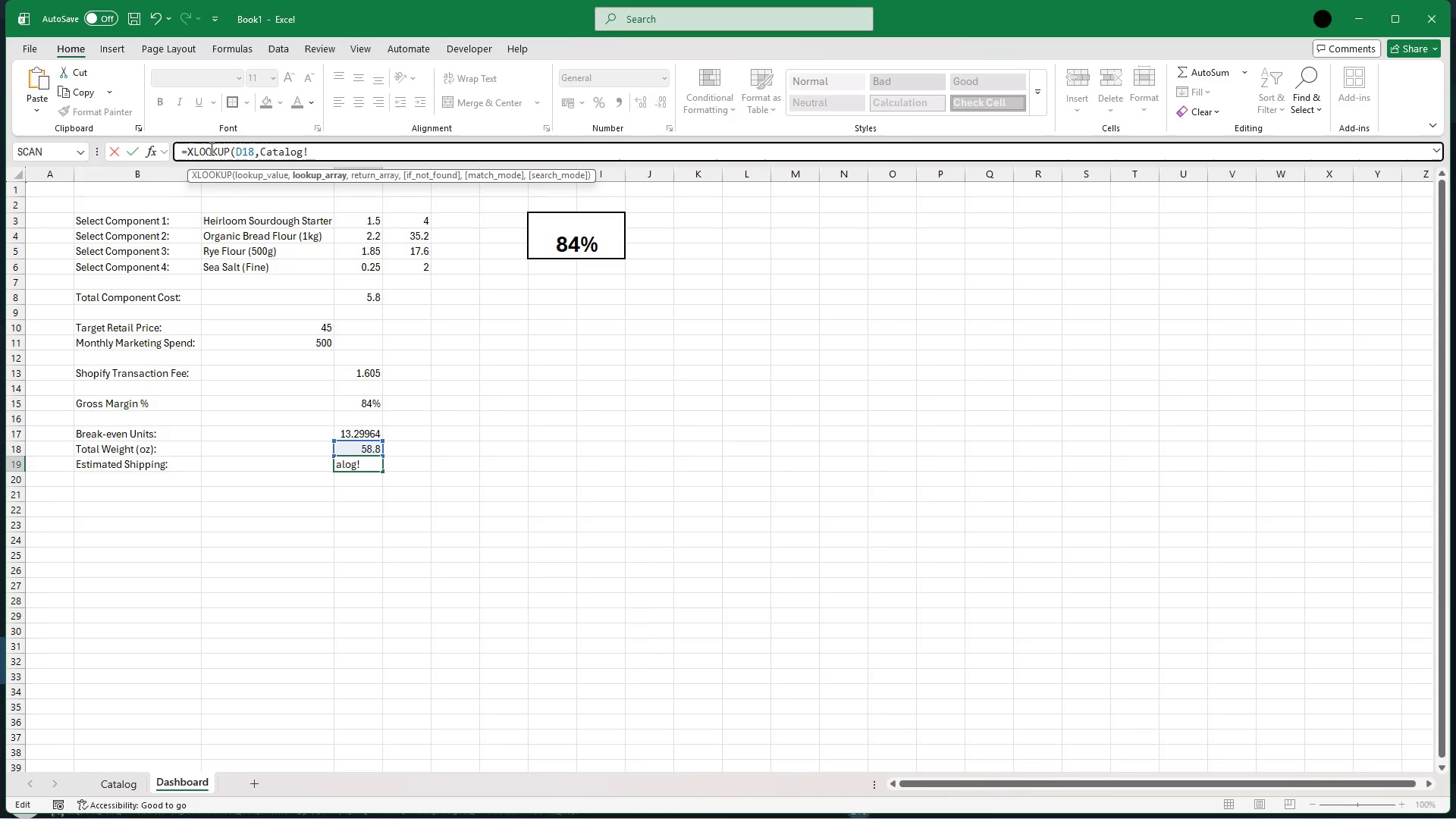 
key(CapsLock)
 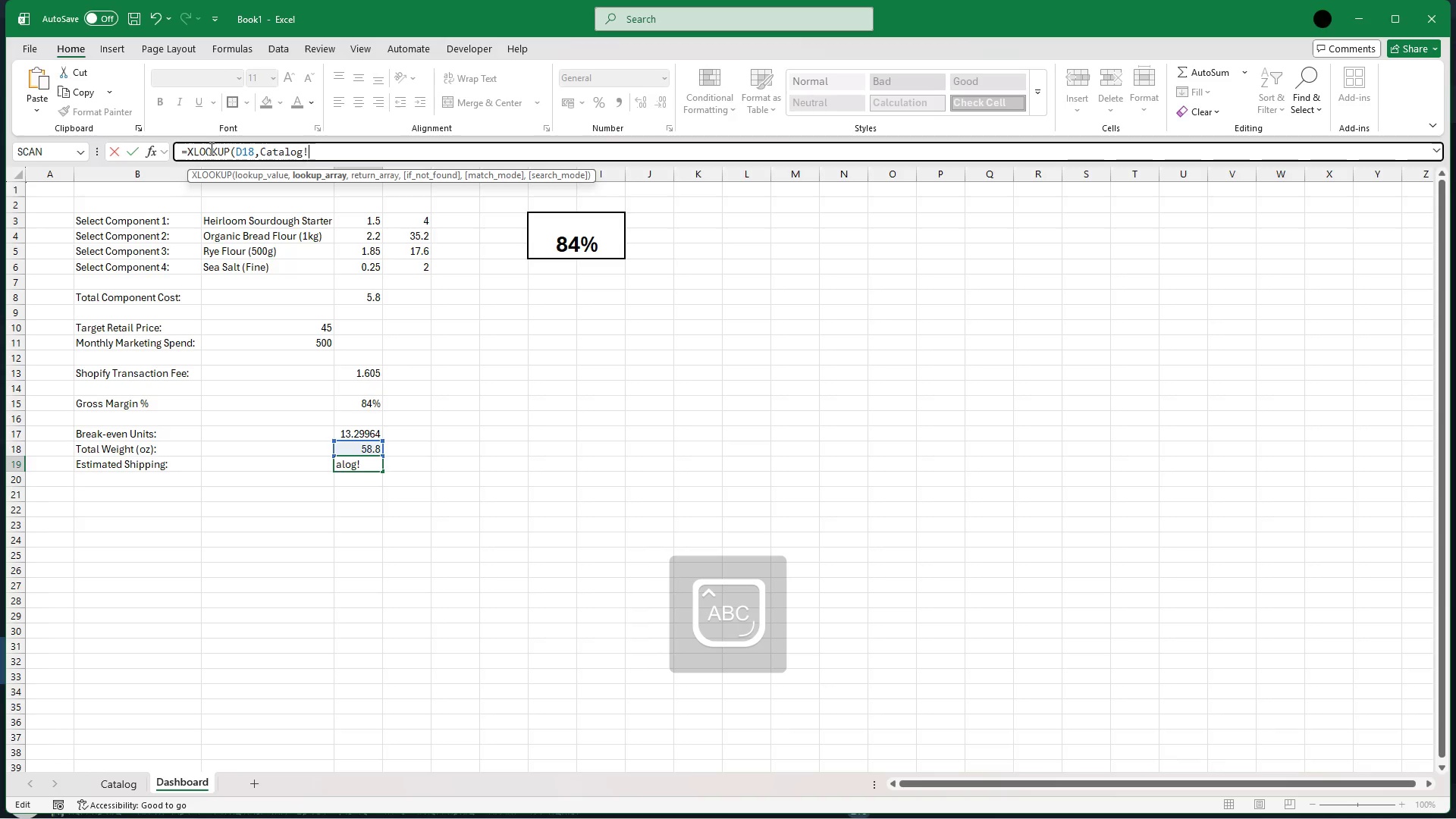 
key(F)
 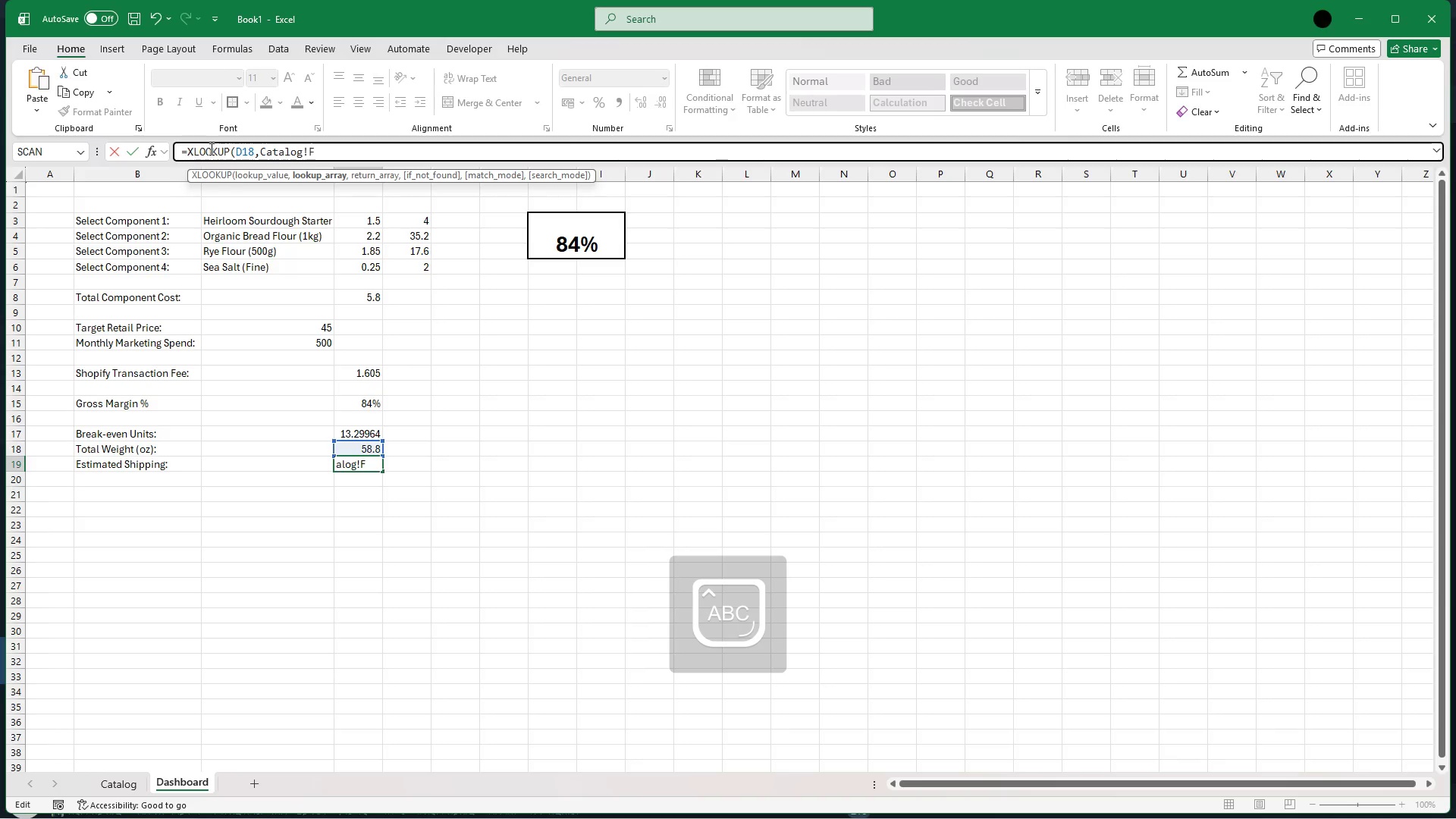 
key(Shift+Semicolon)
 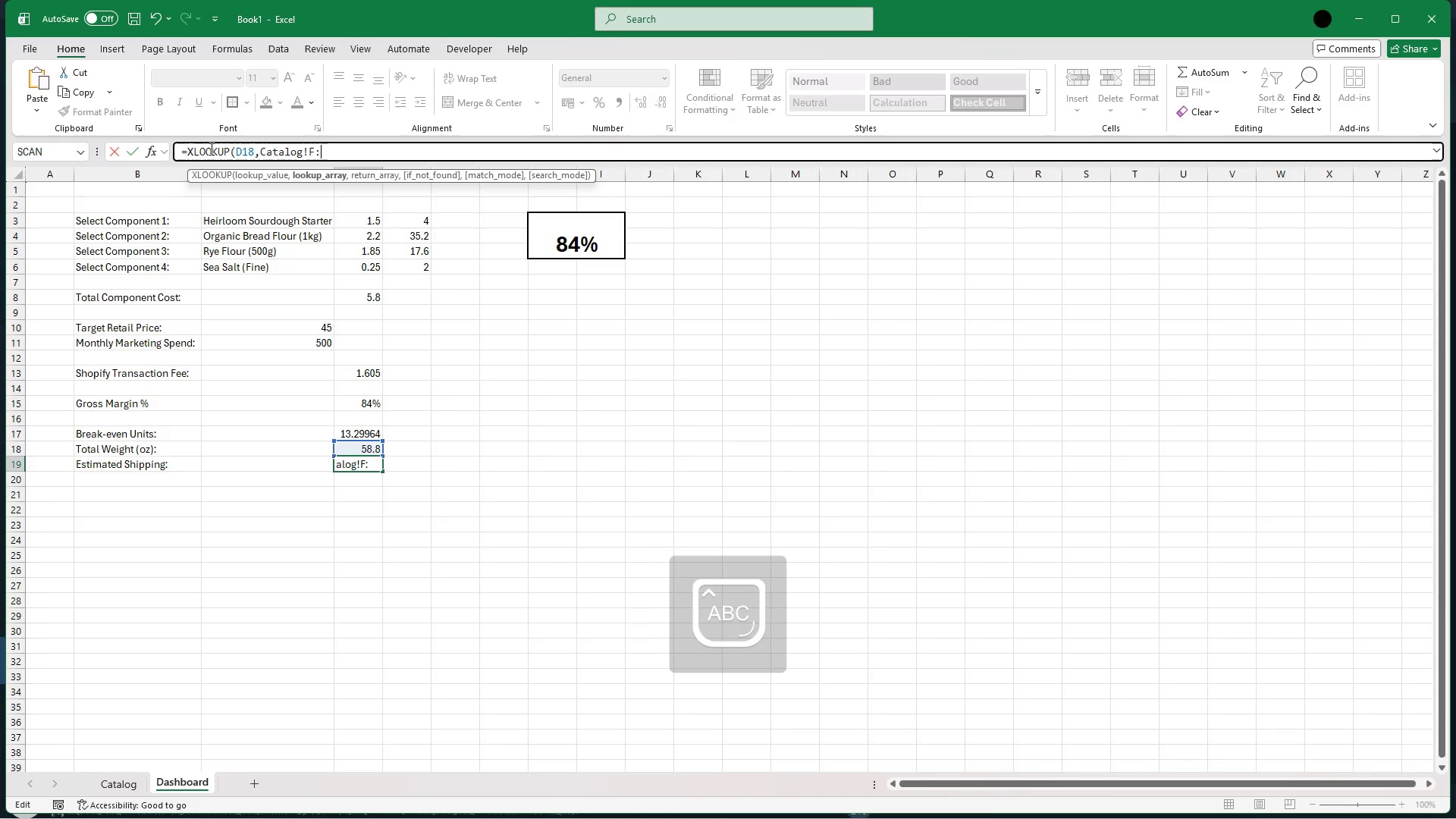 
key(F)
 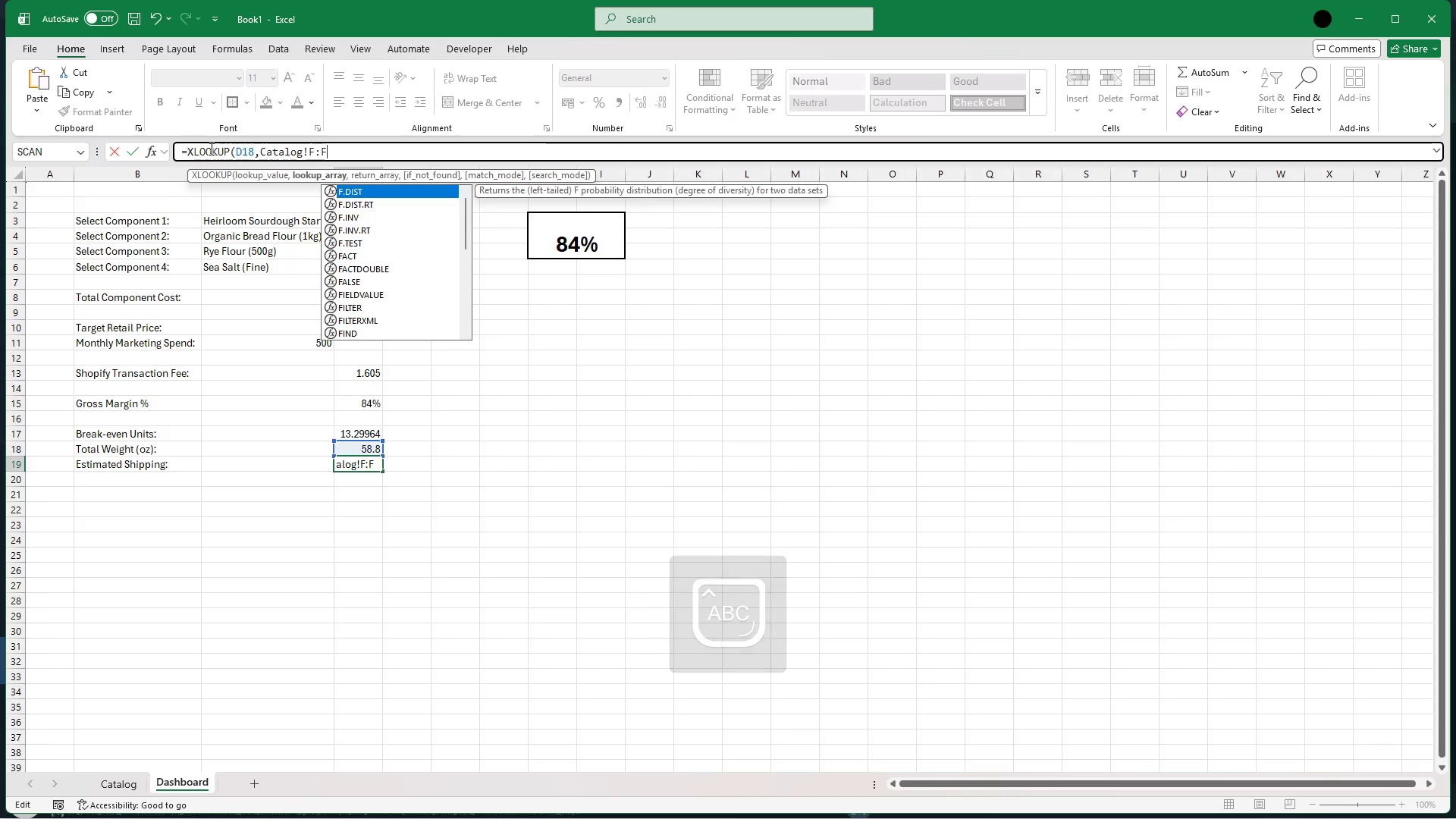 
key(CapsLock)
 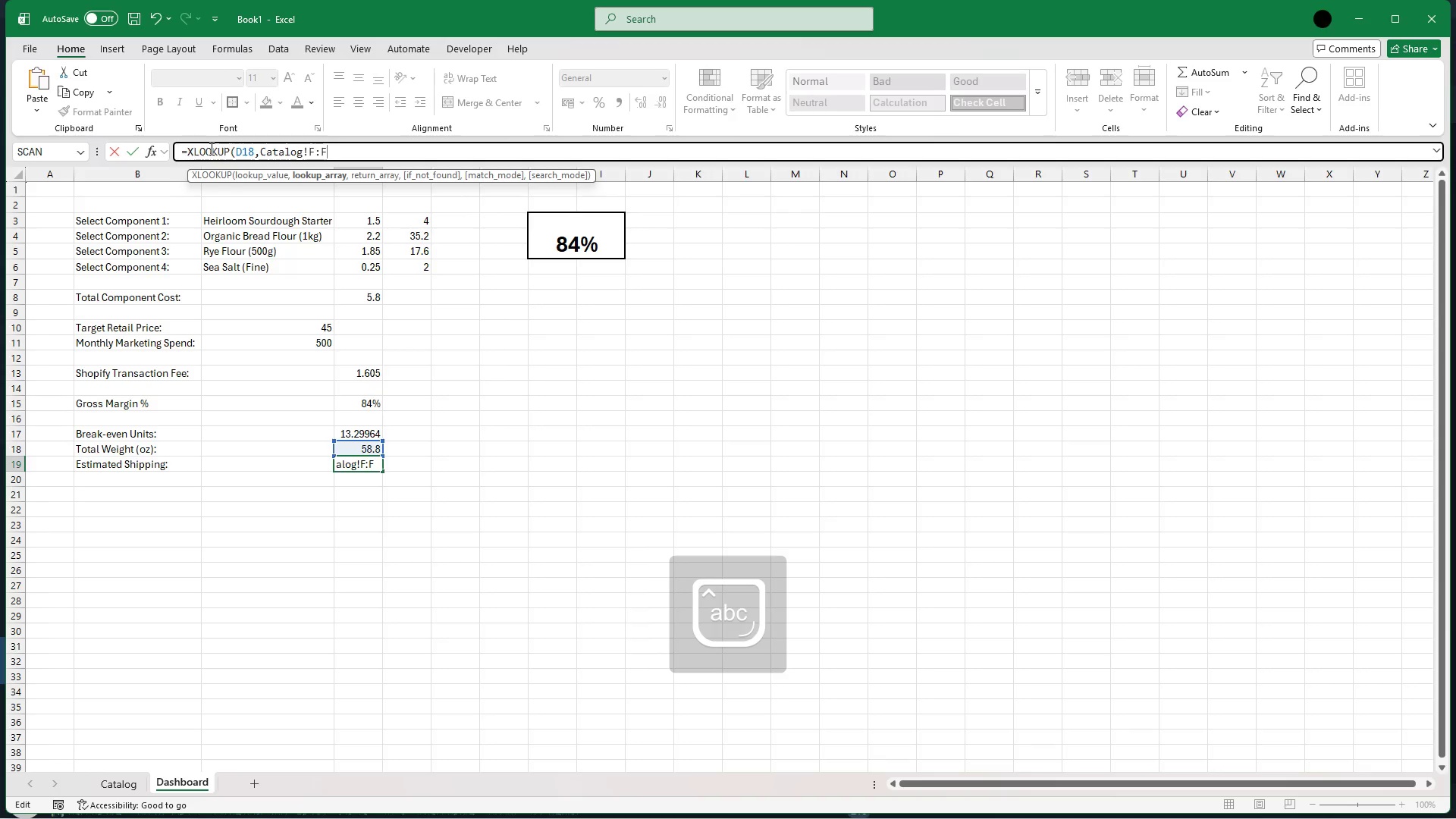 
type(,Catalog)
 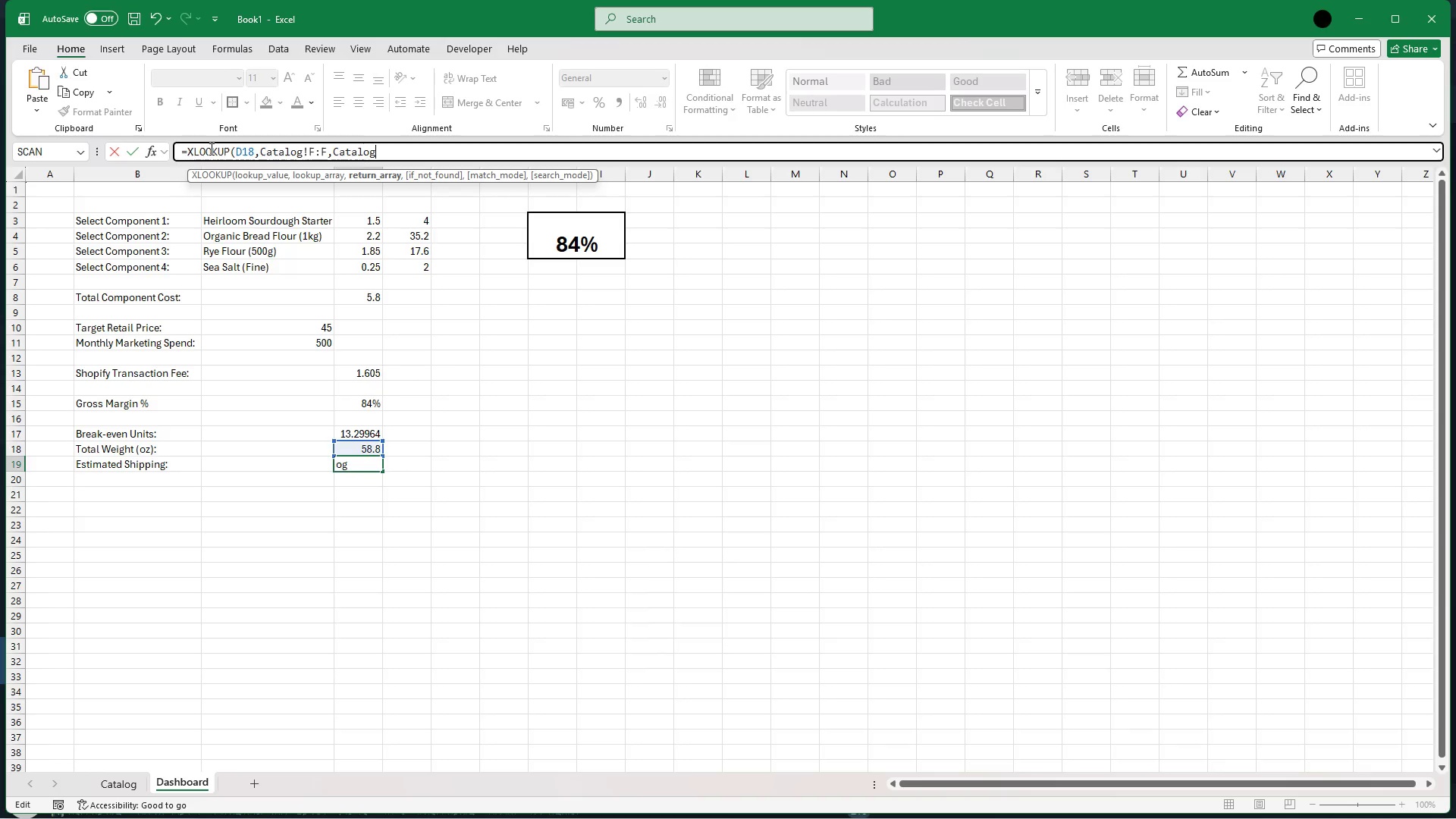 
type(!H:H)
 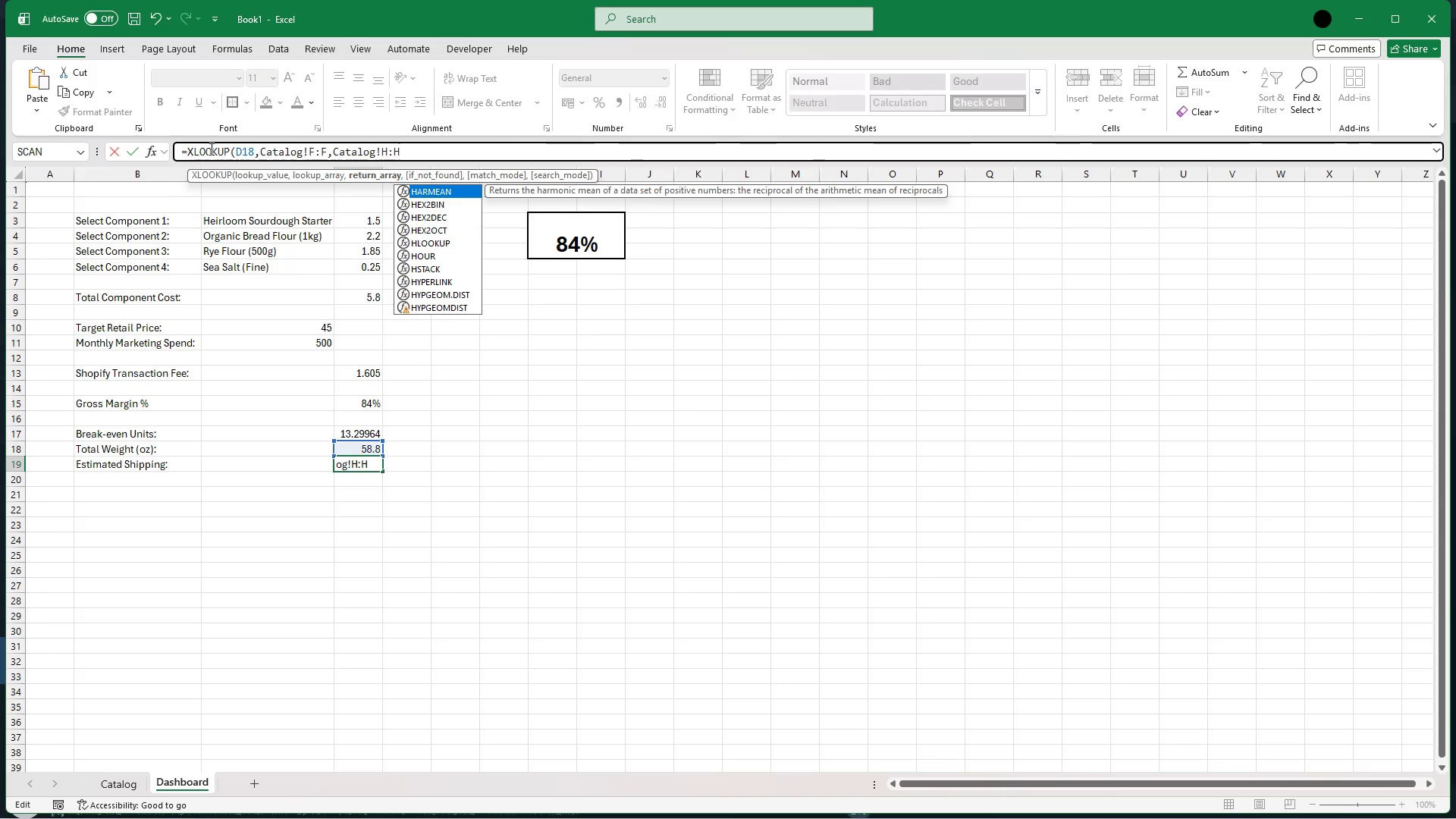 
wait(6.33)
 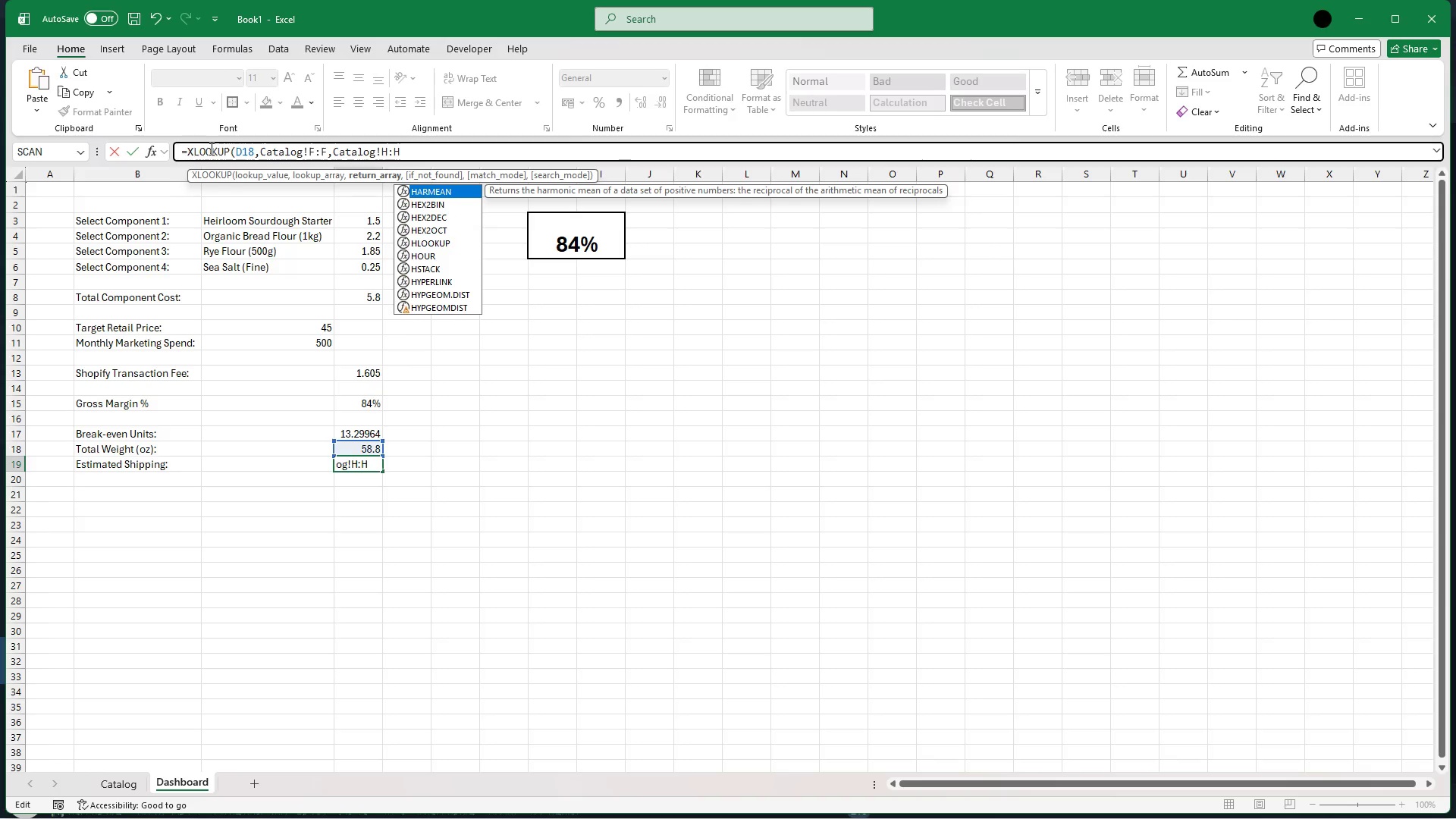 
key(Comma)
 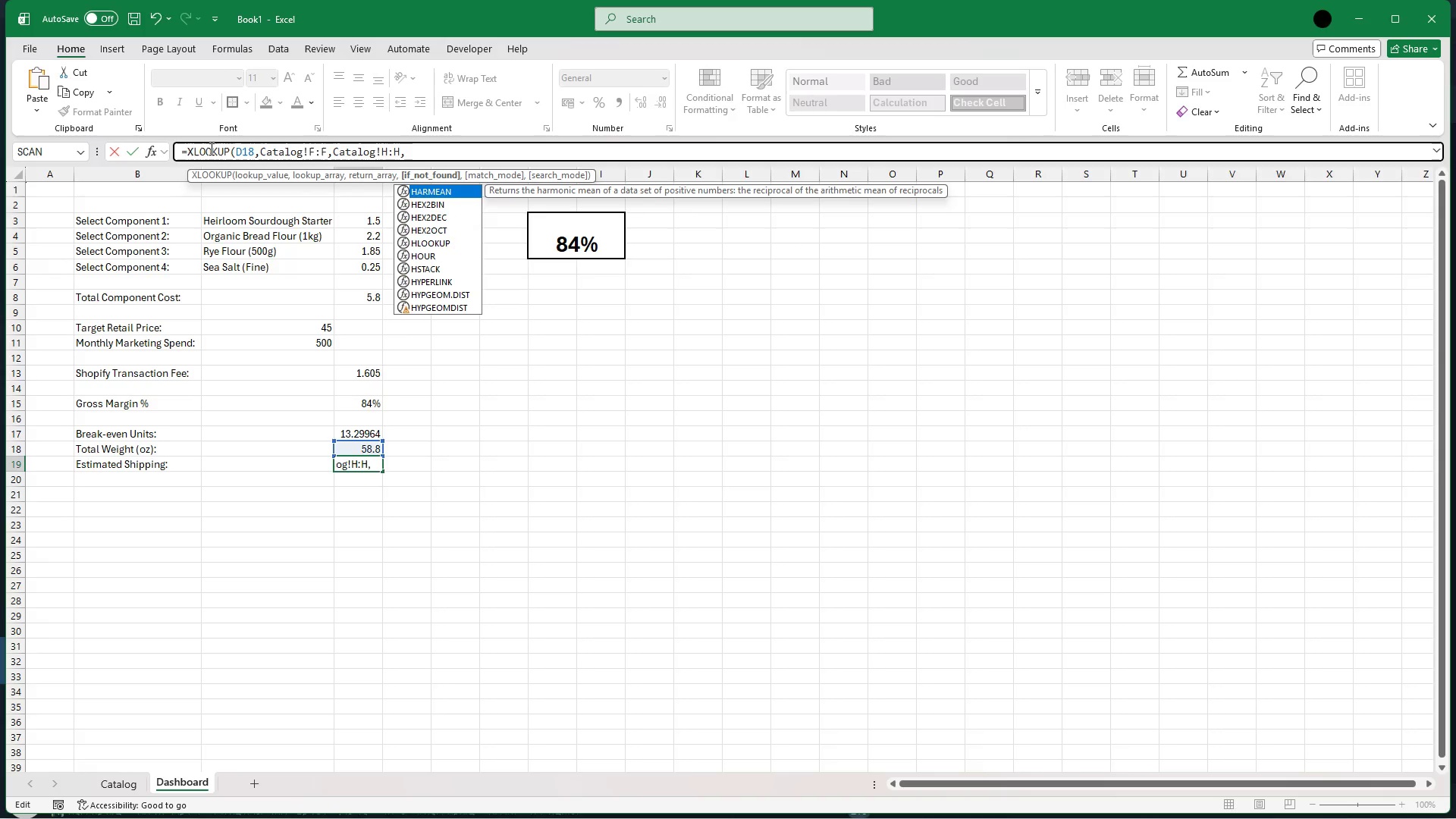 
type("Too Heavy)
 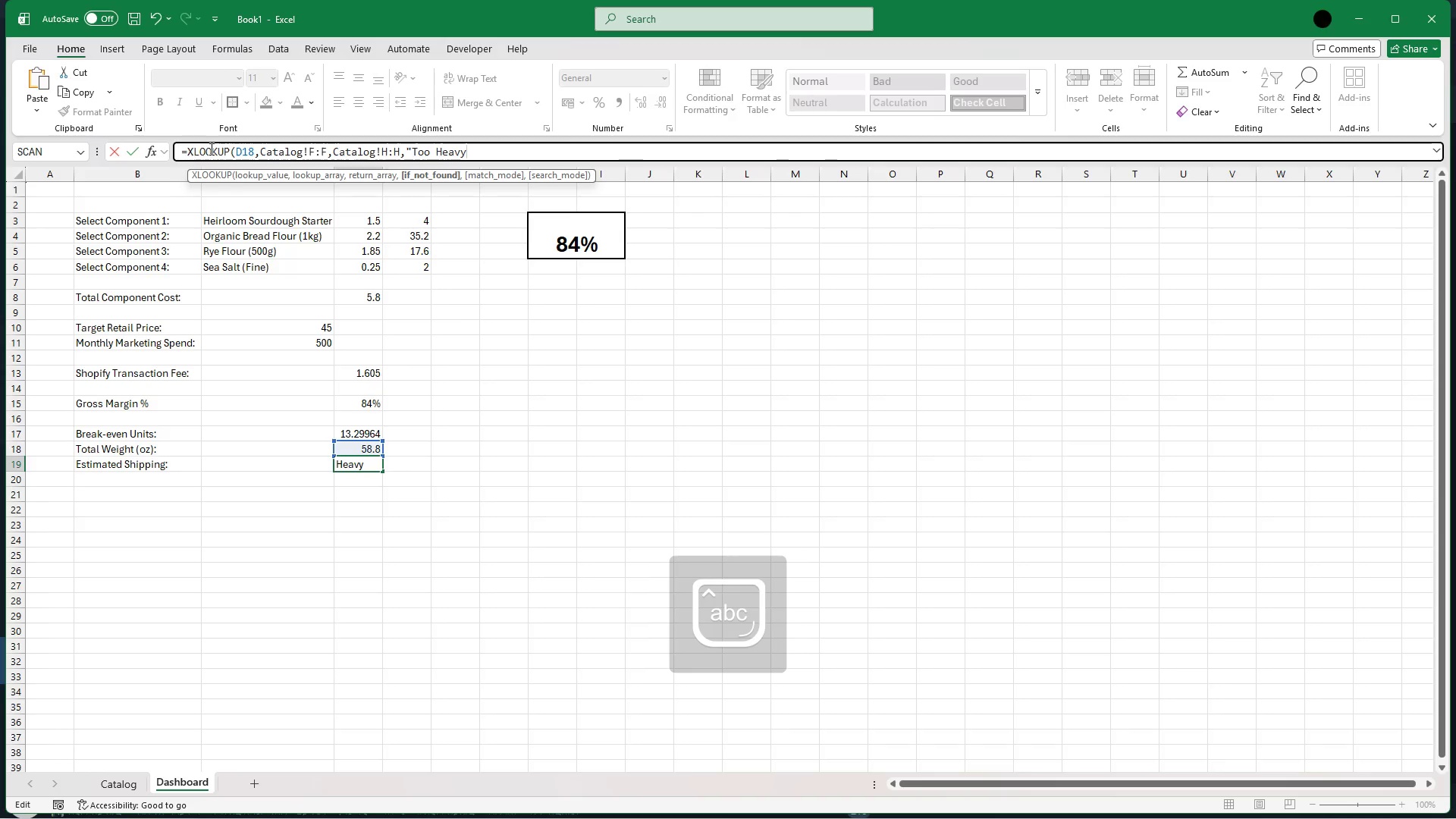 
key(ArrowLeft)
 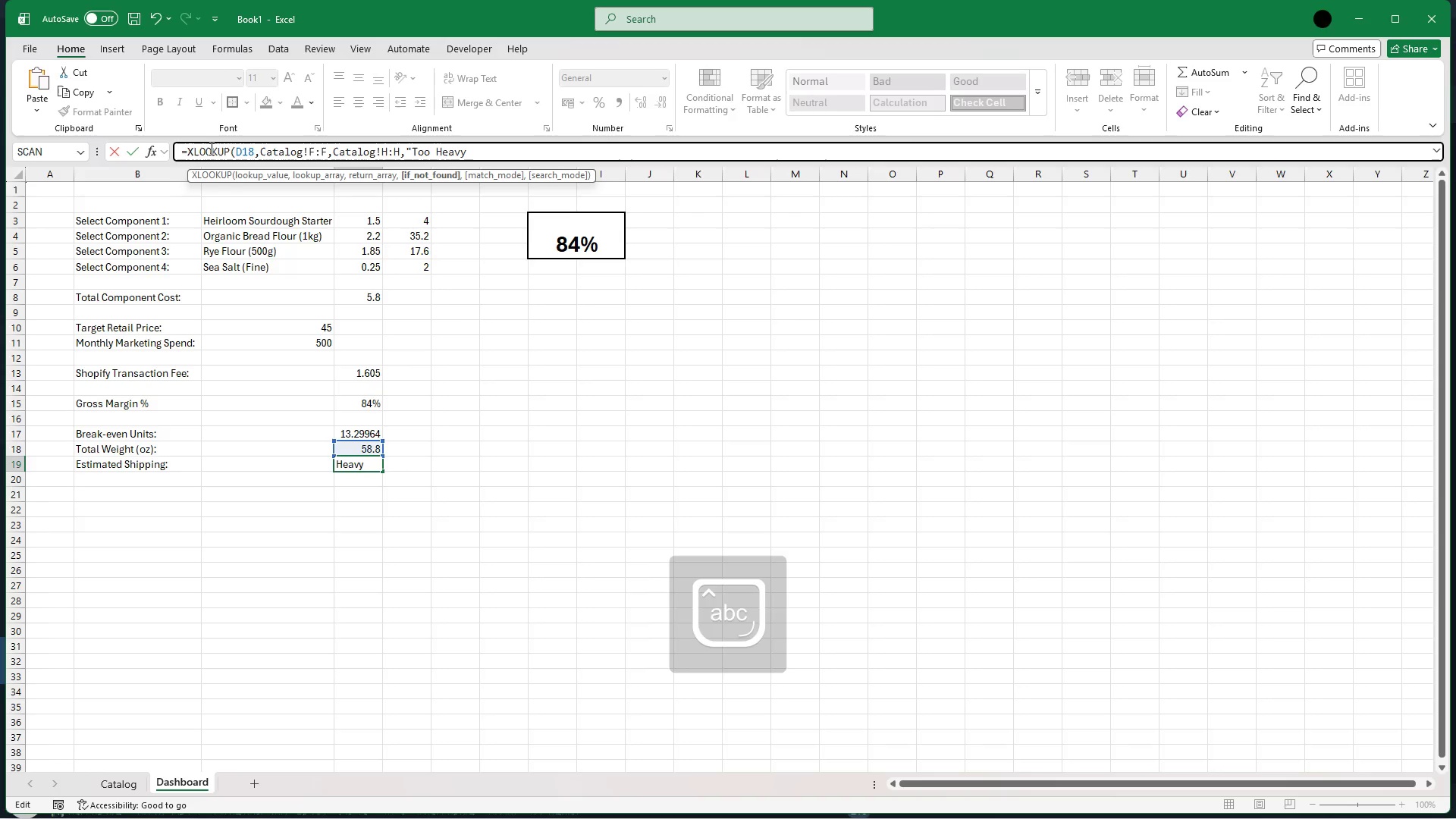 
key(ArrowLeft)
 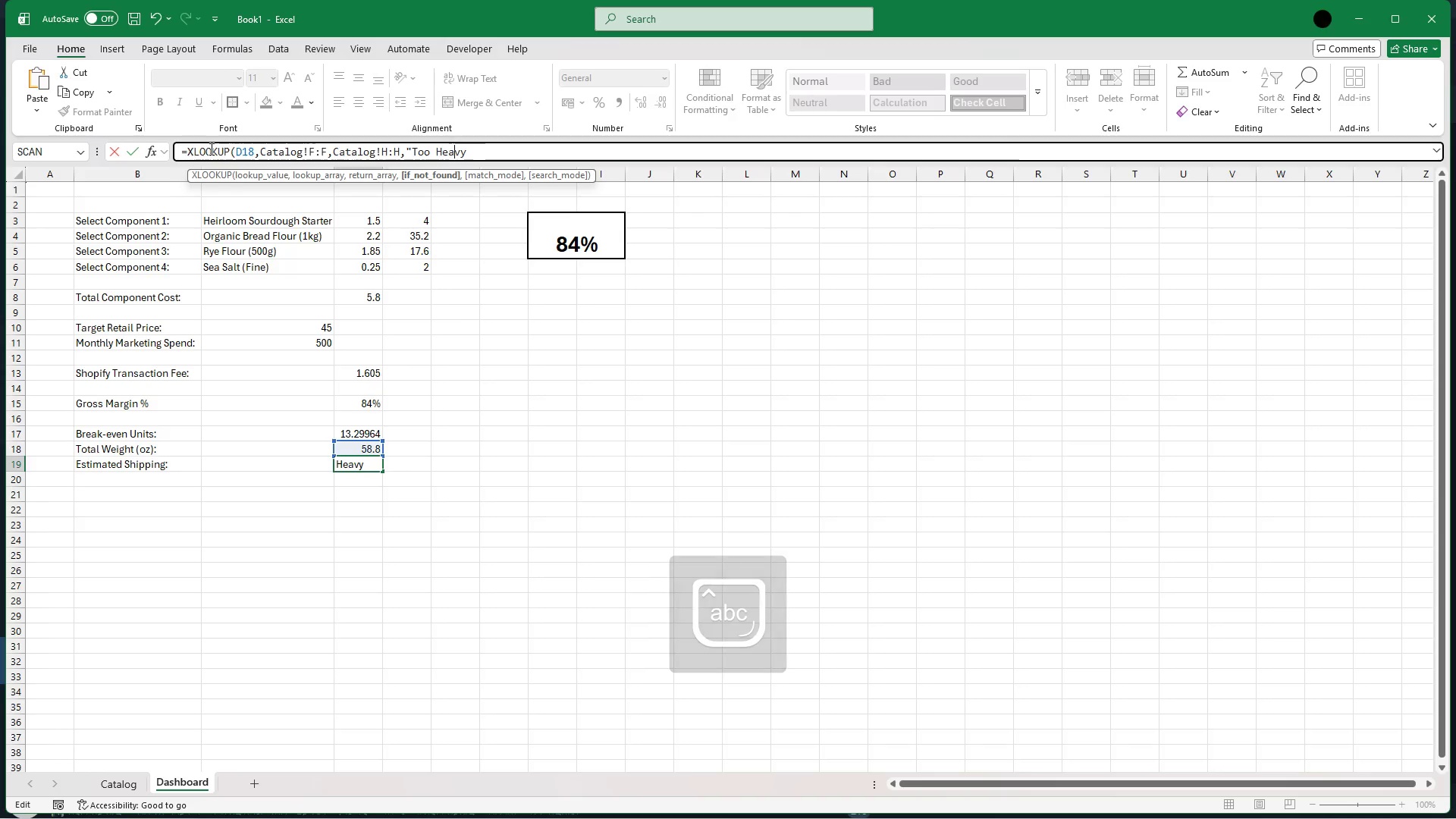 
key(ArrowLeft)
 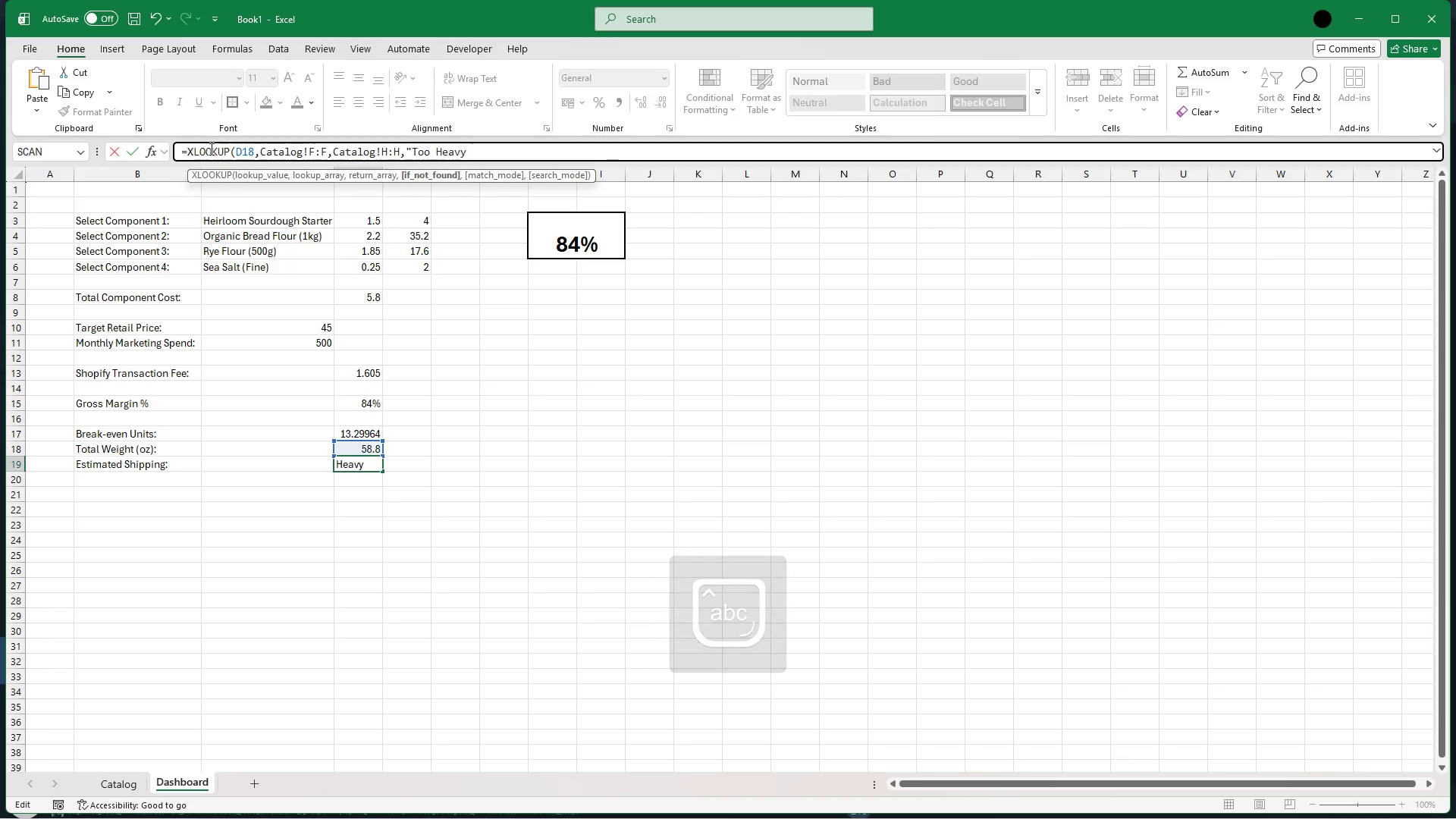 
key(ArrowLeft)
 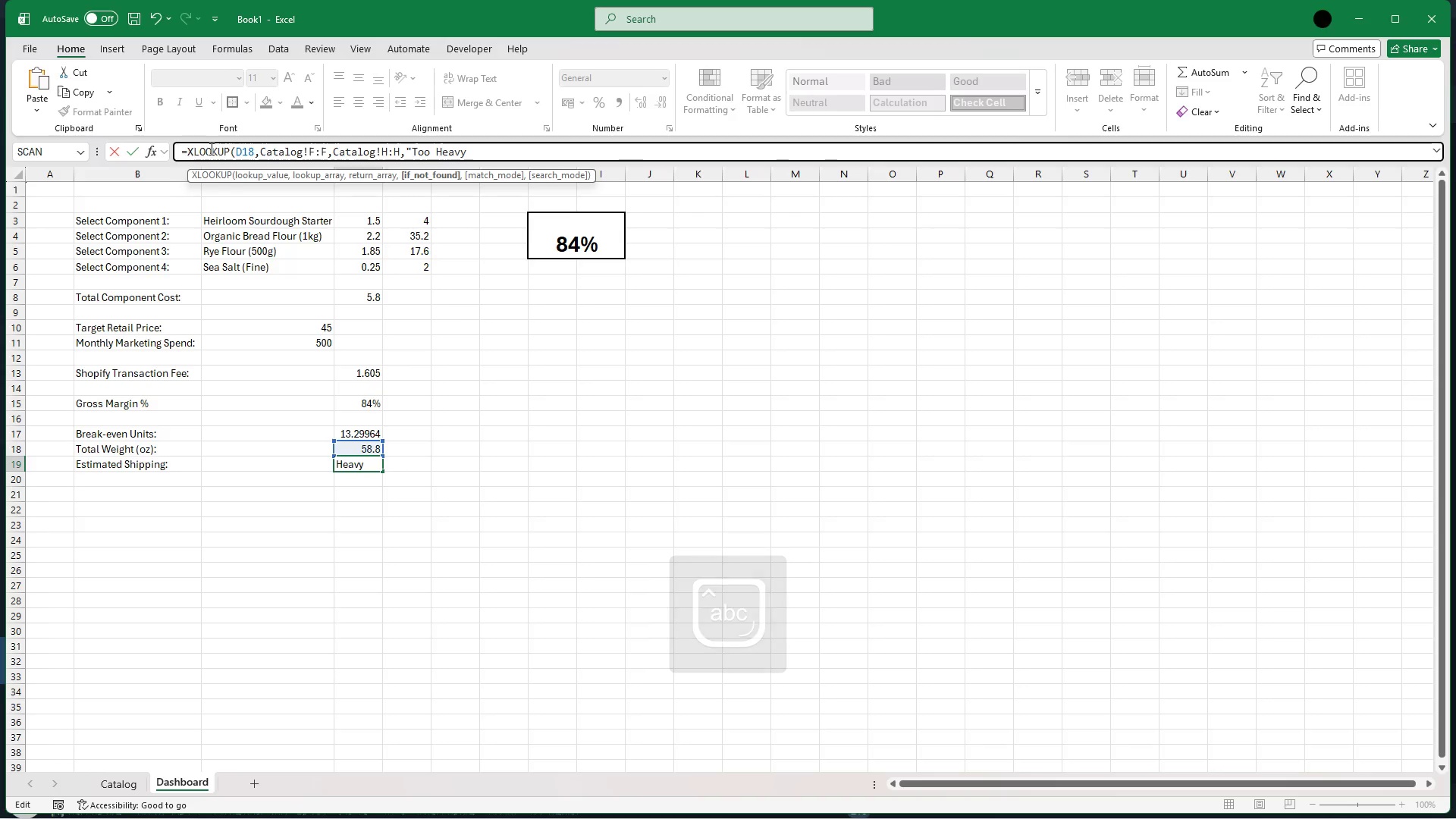 
key(ArrowLeft)
 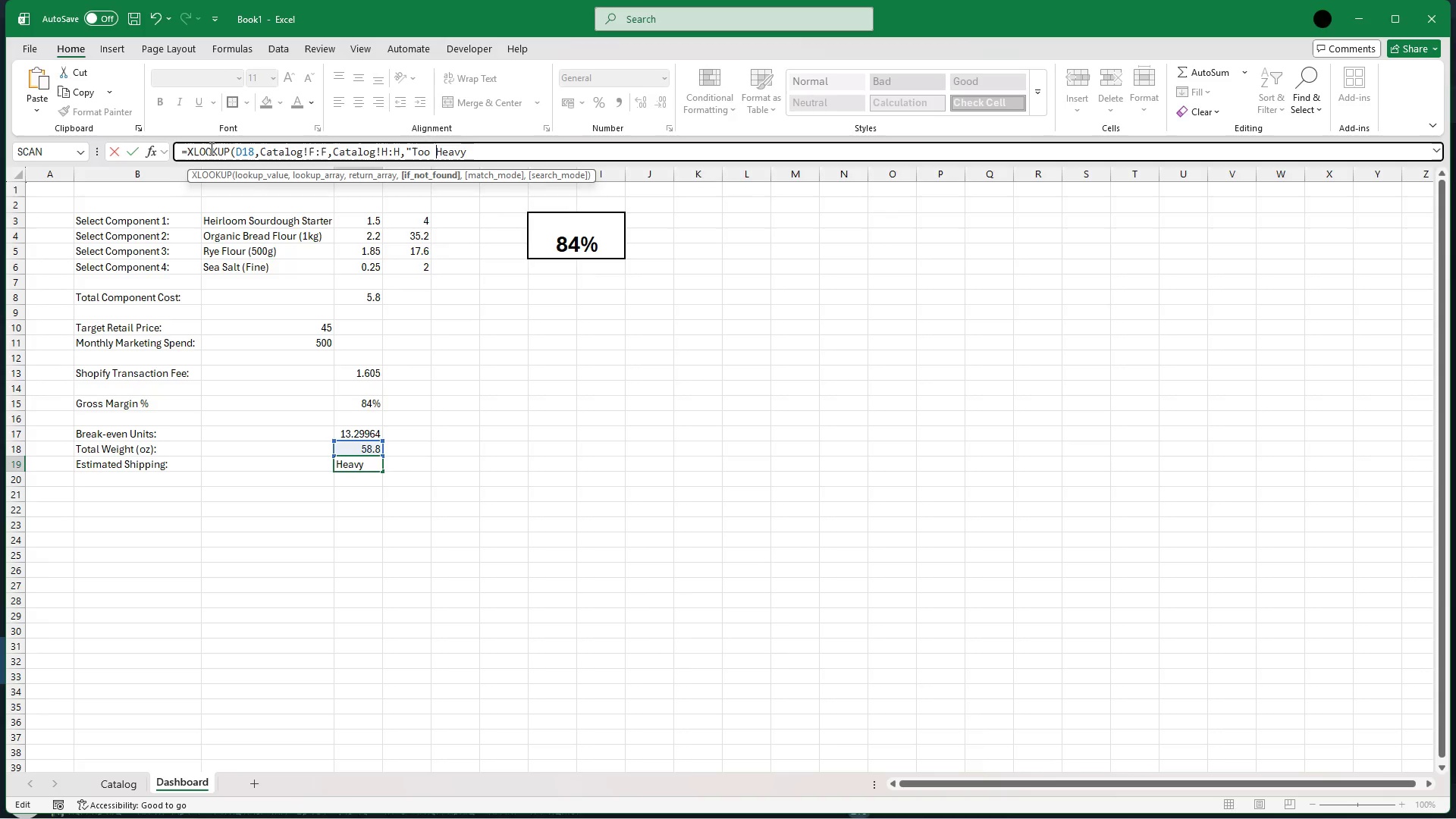 
key(Backspace)
 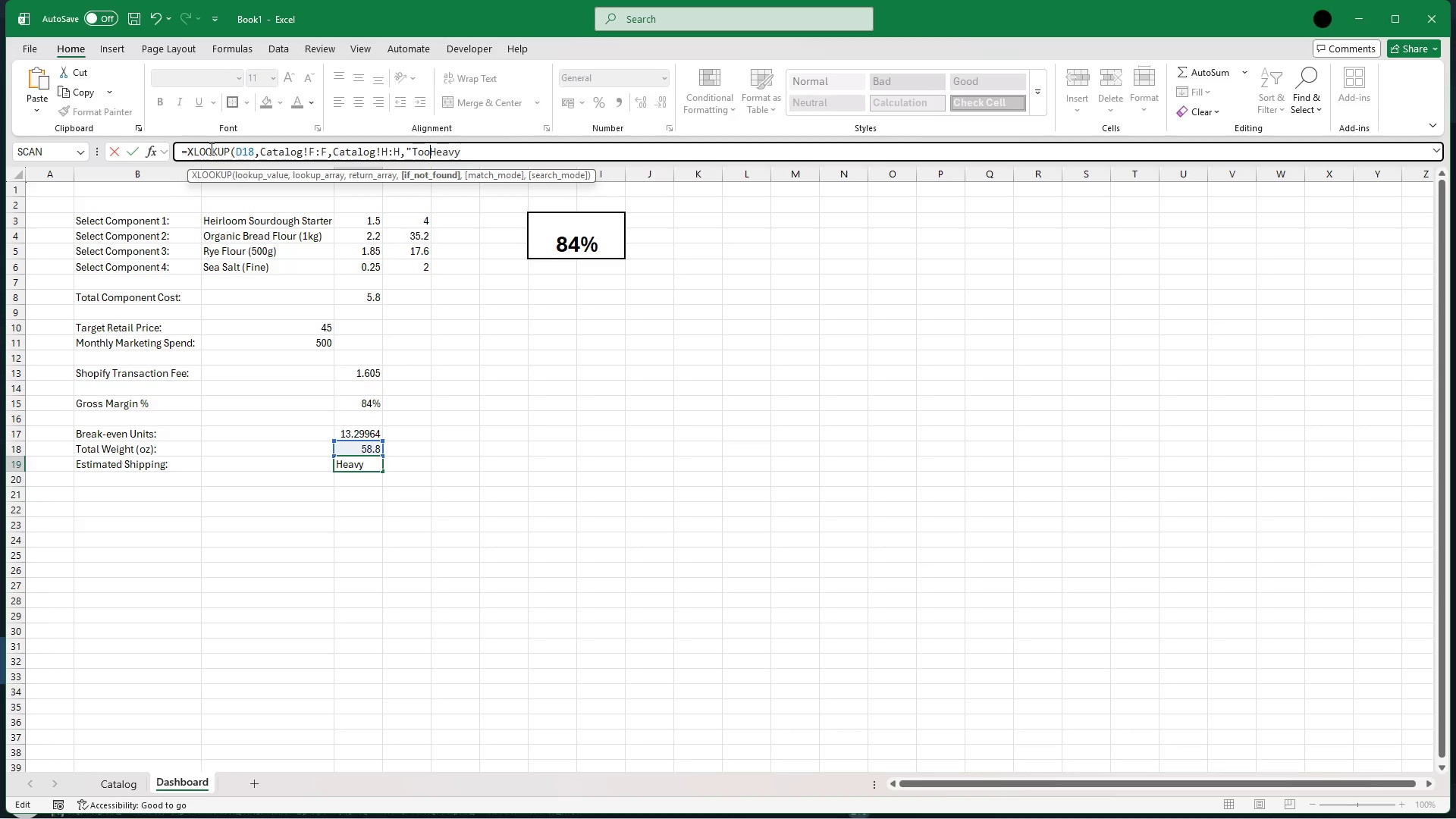 
key(Space)
 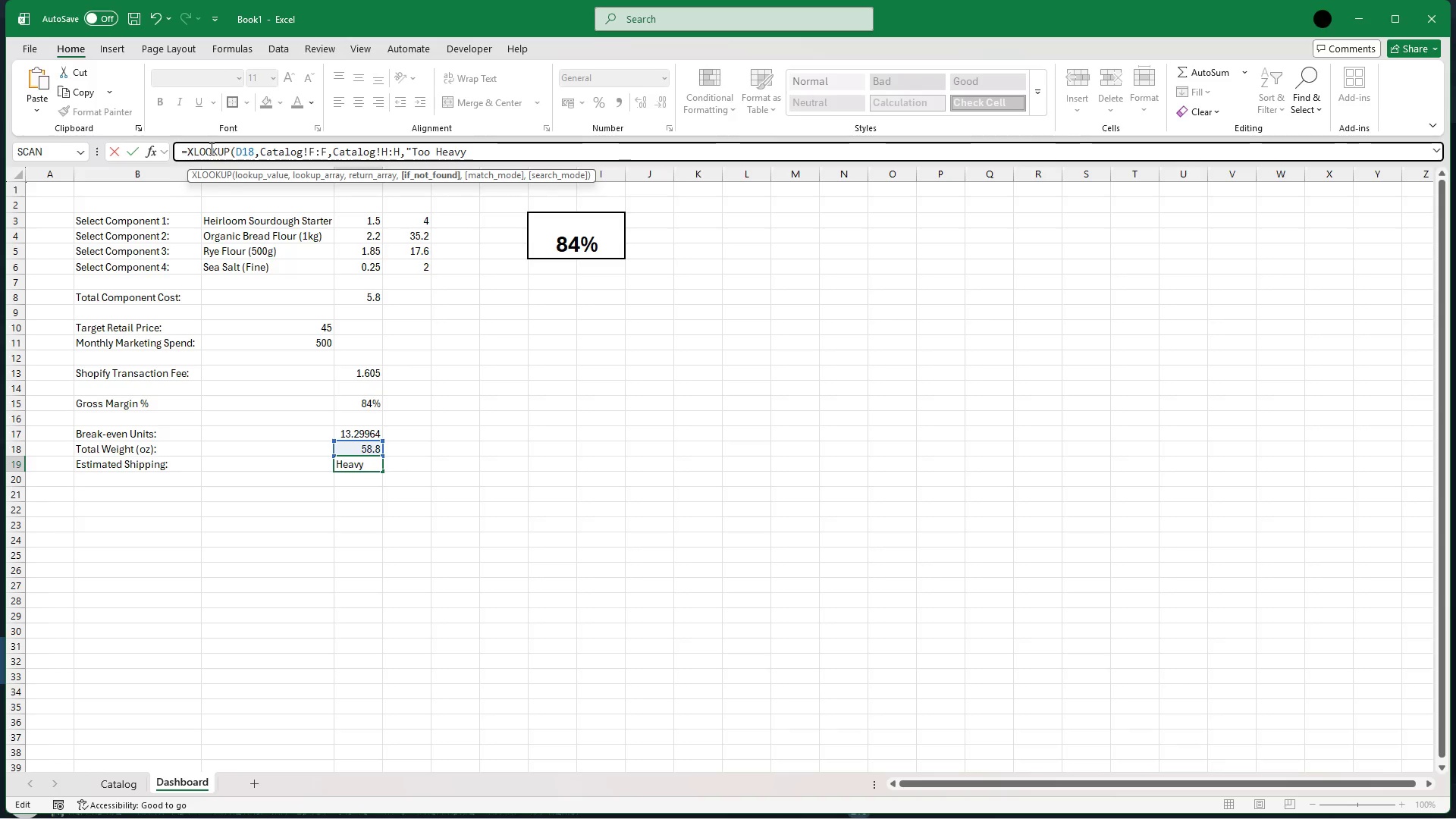 
key(ArrowRight)
 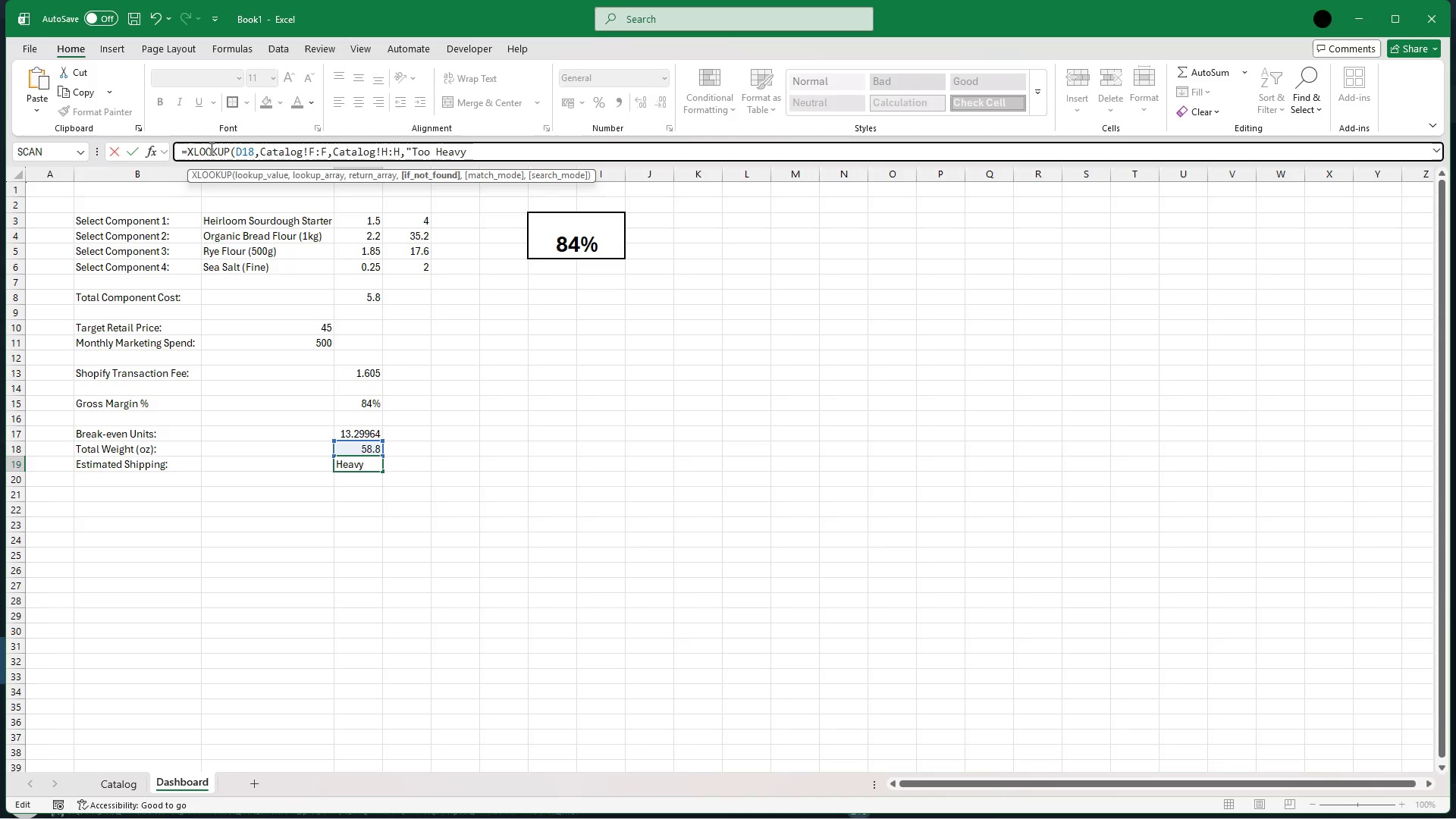 
key(ArrowRight)
 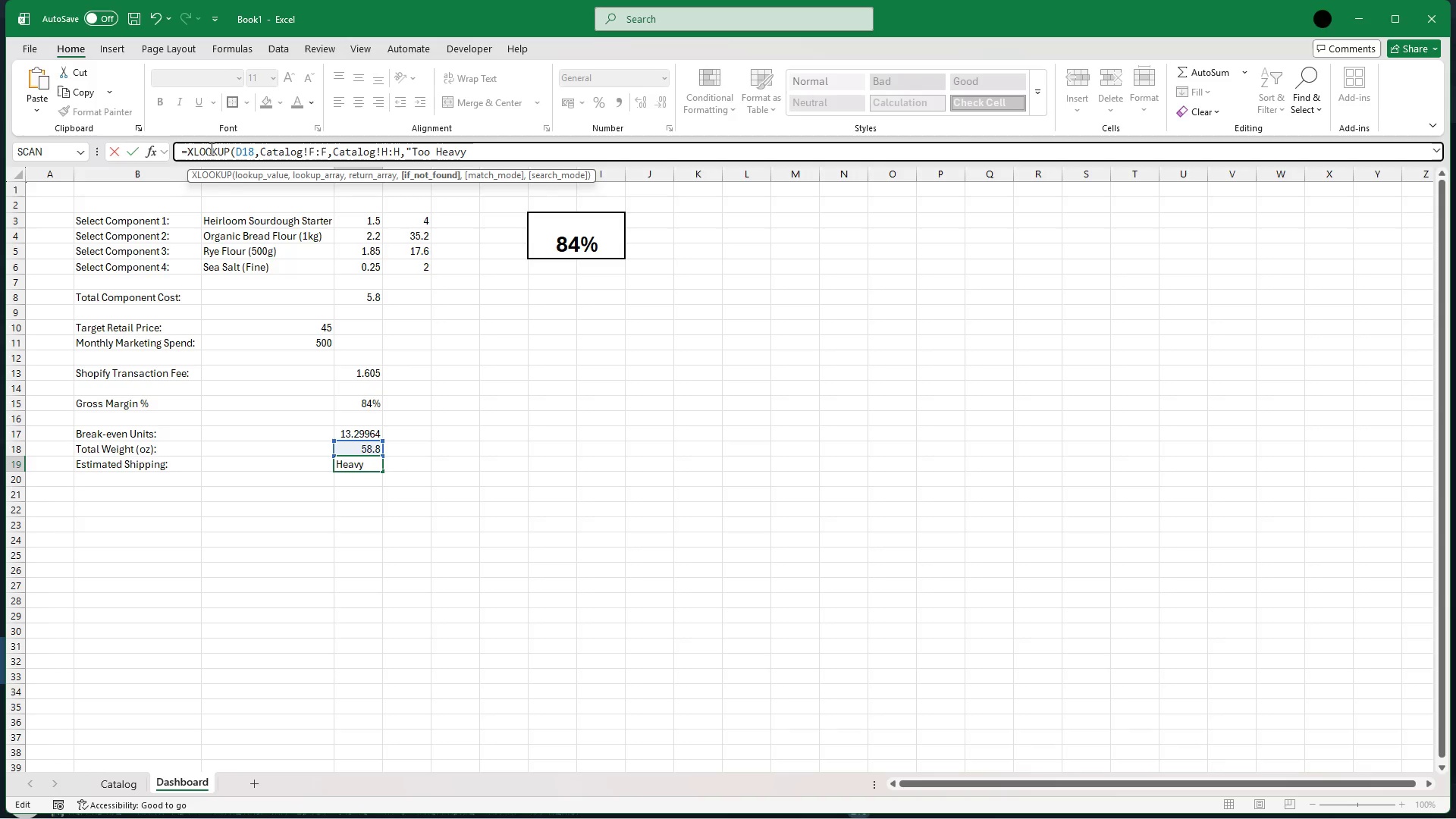 
key(ArrowRight)
 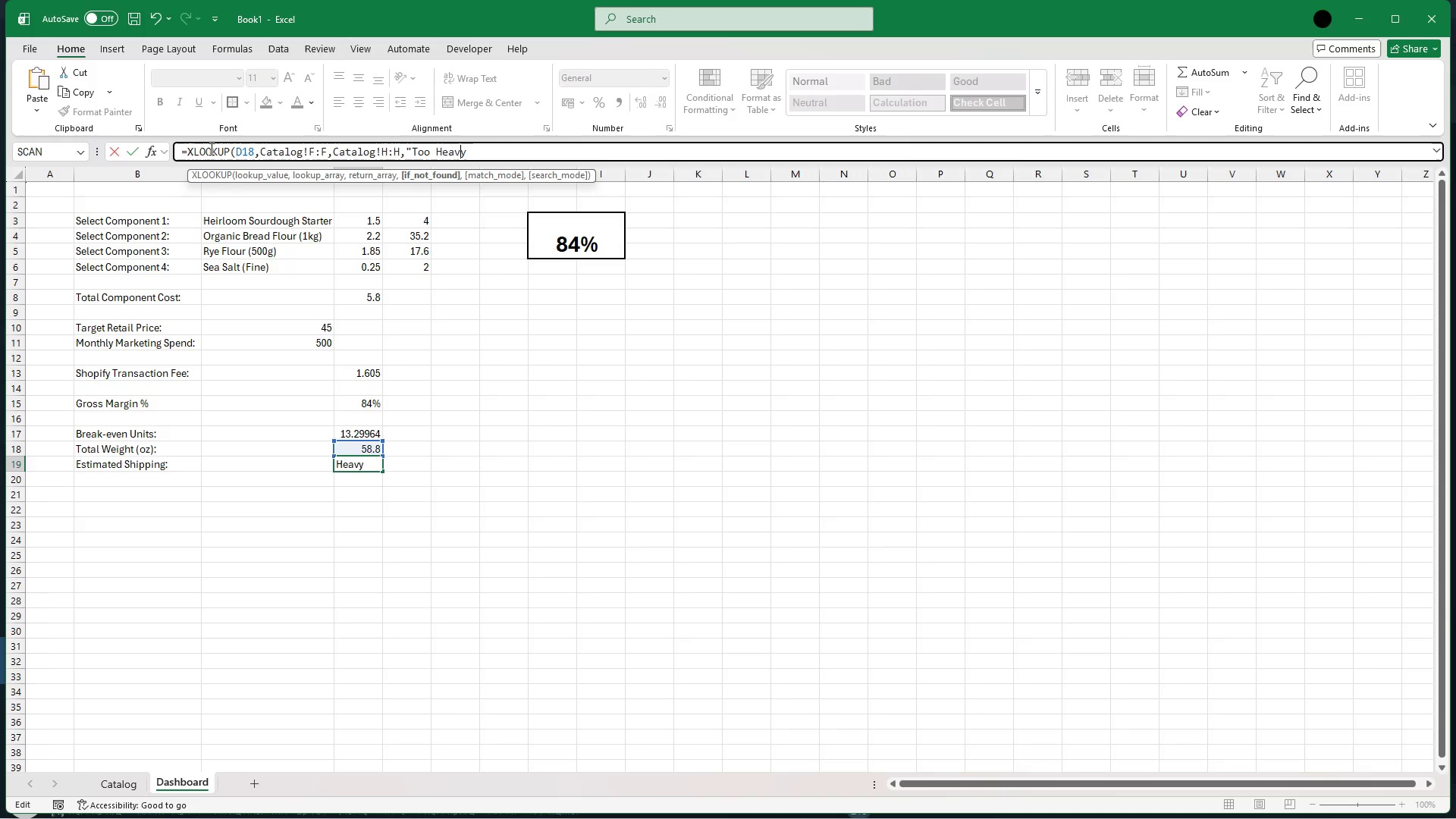 
key(ArrowRight)
 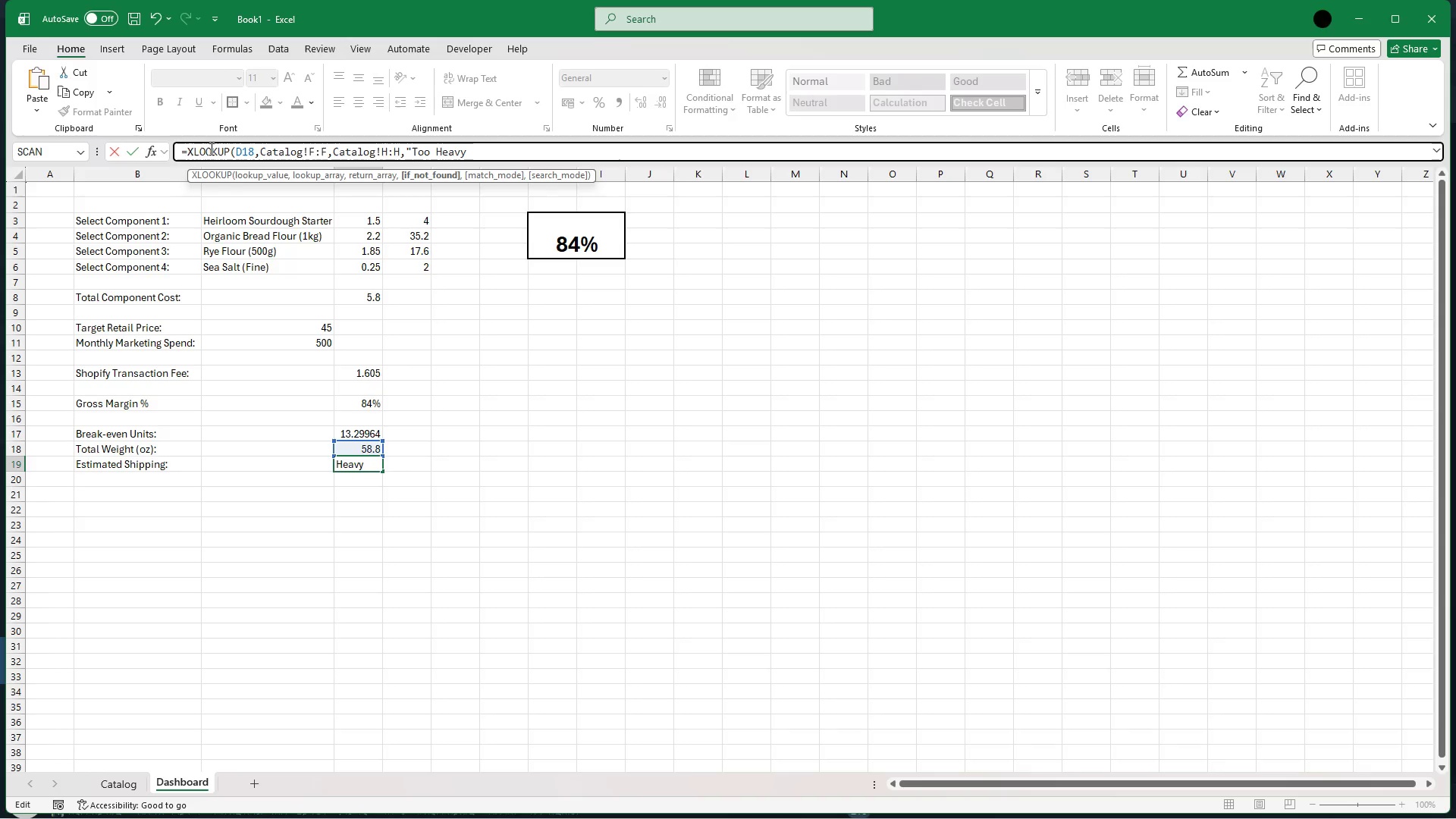 
key(ArrowRight)
 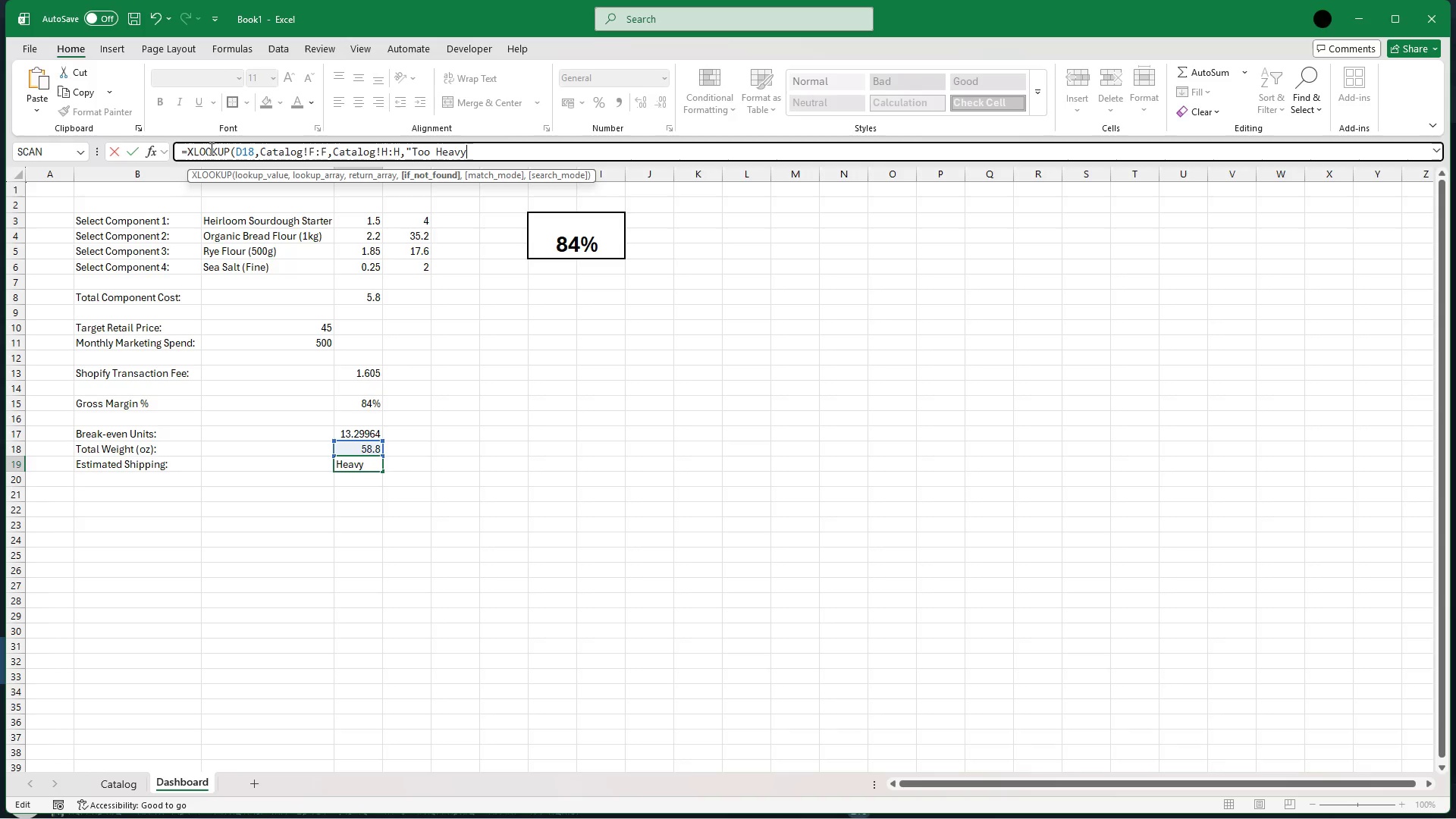 
key(Shift+Quote)
 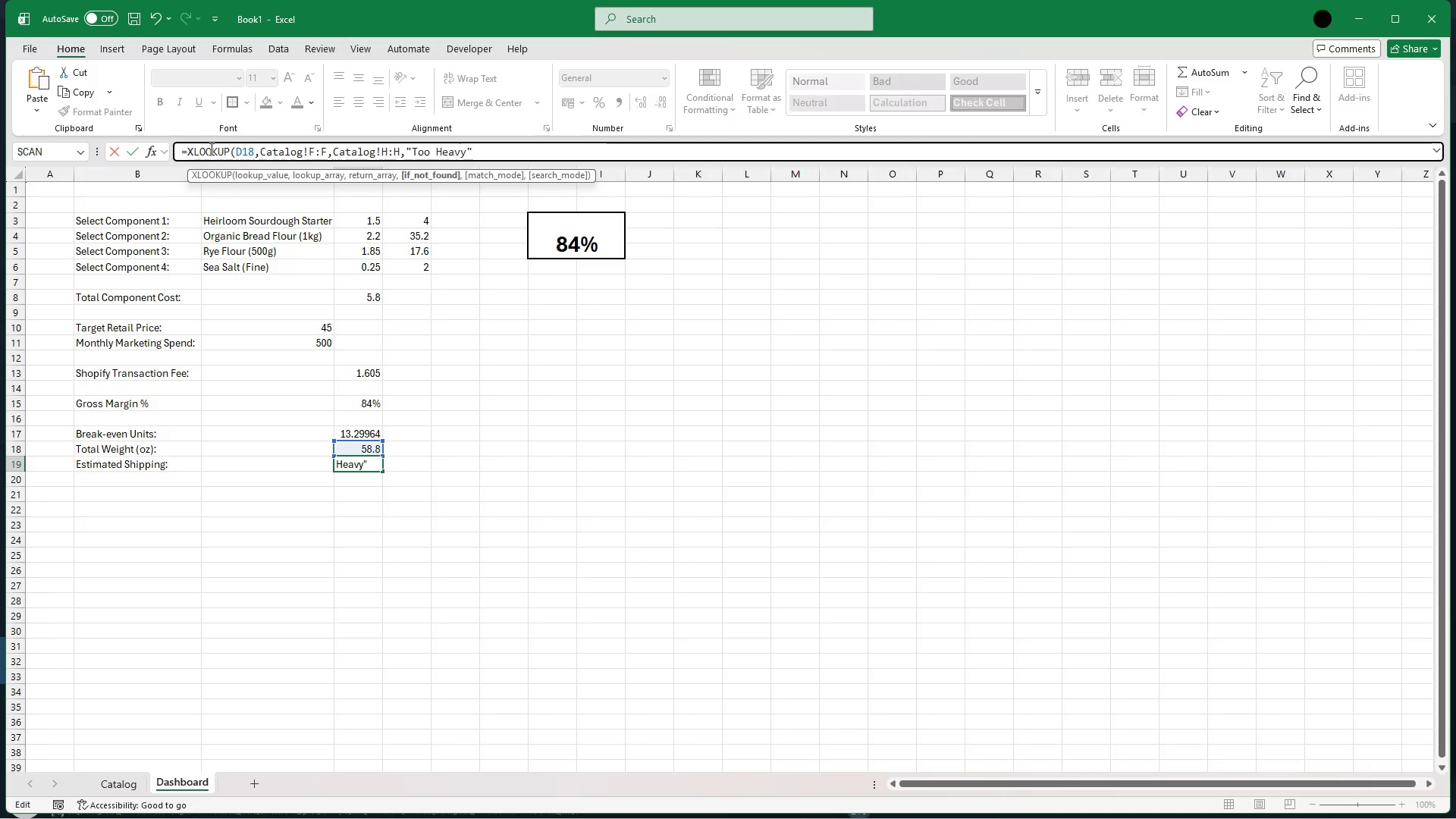 
key(Comma)
 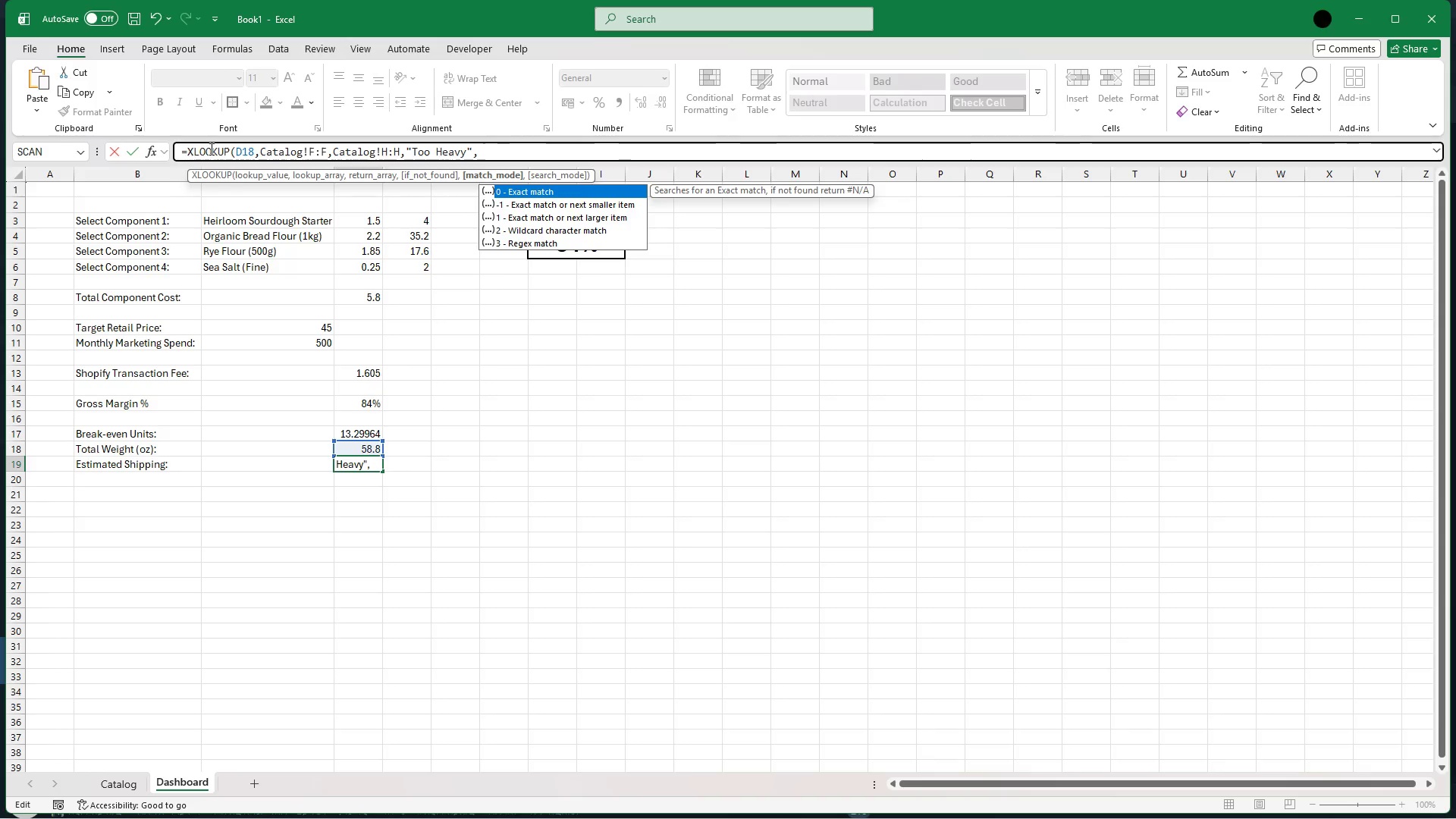 
key(1)
 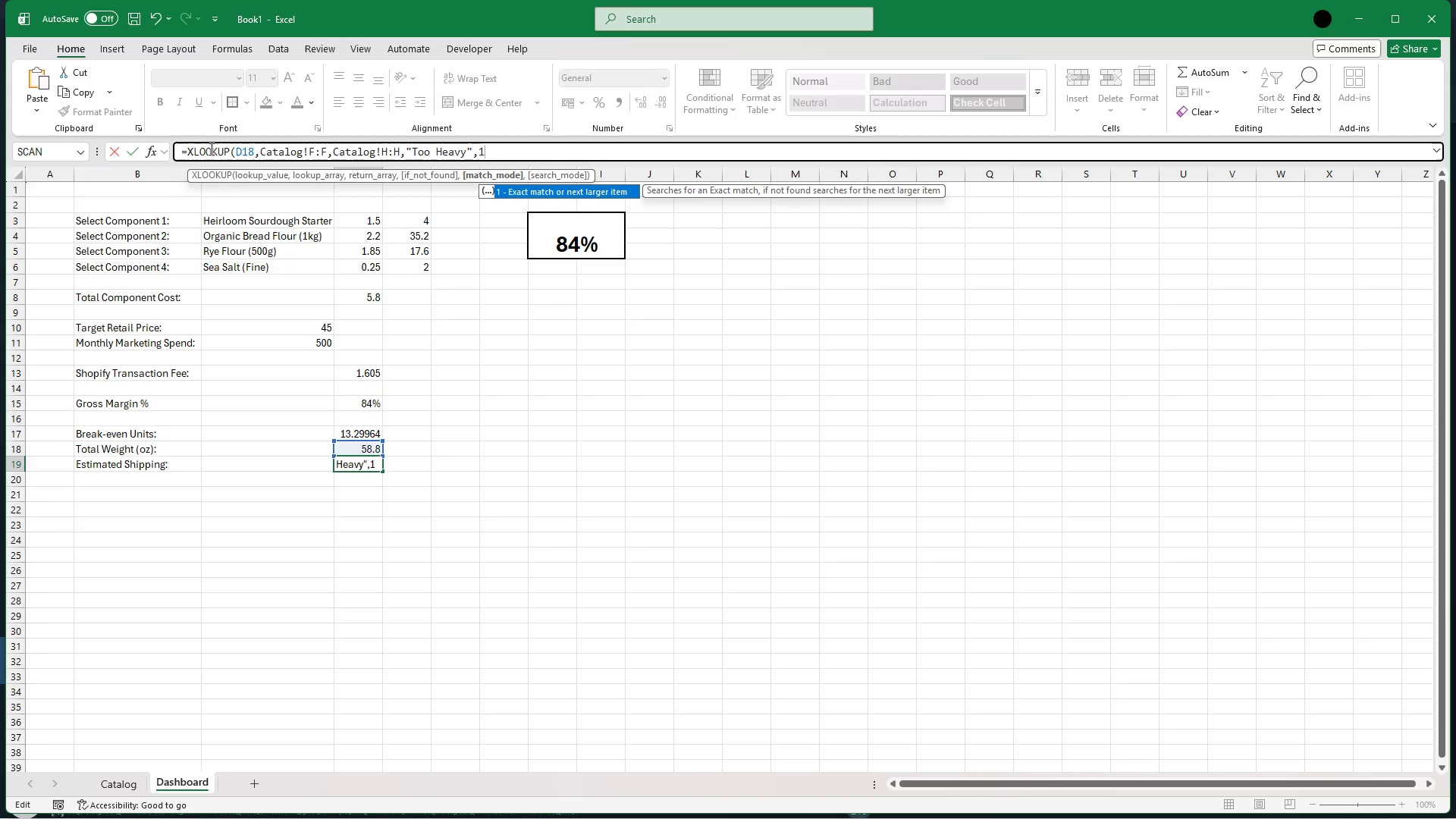 
hold_key(key=ShiftRight, duration=1.06)
 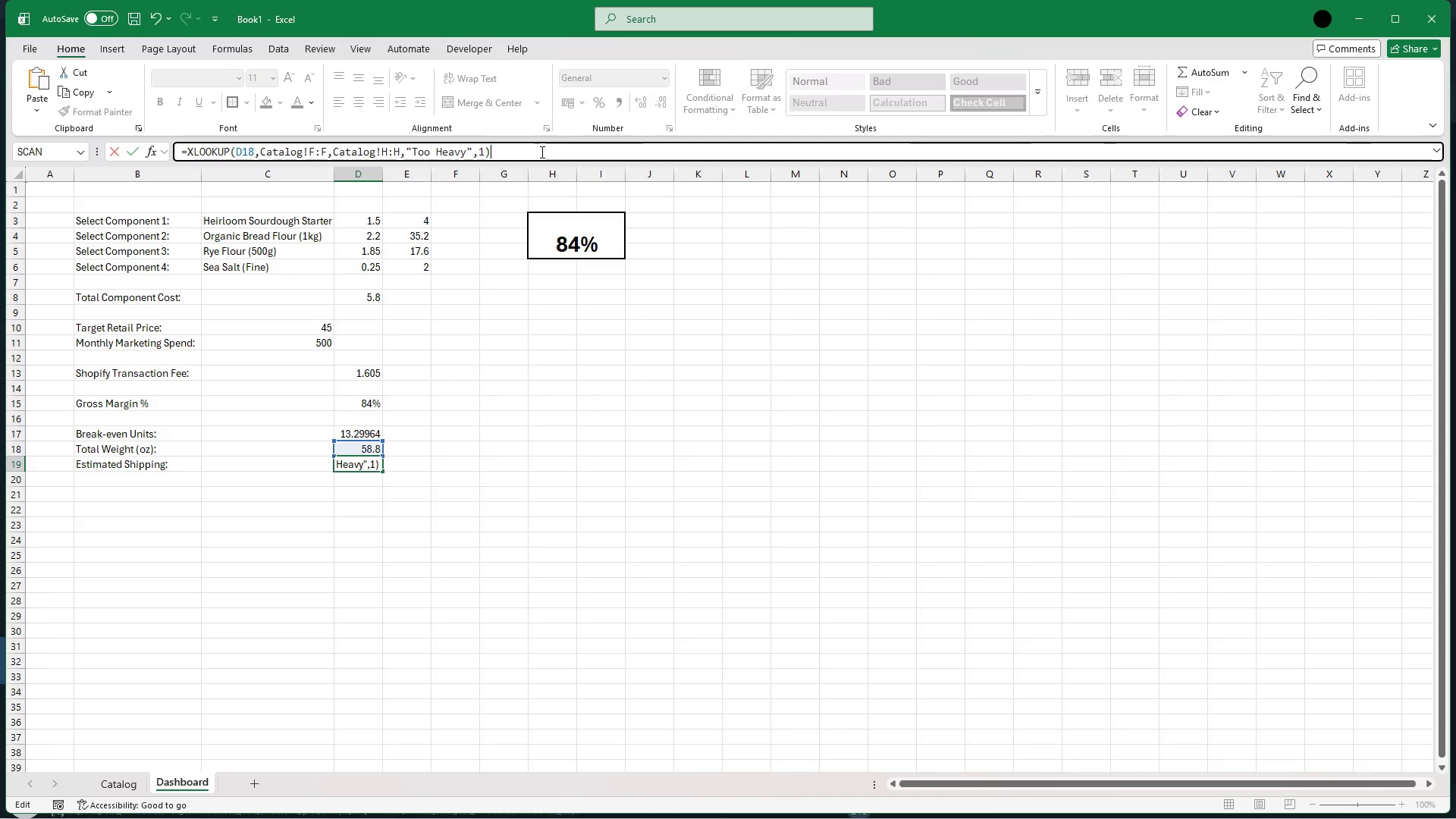 
wait(130.94)
 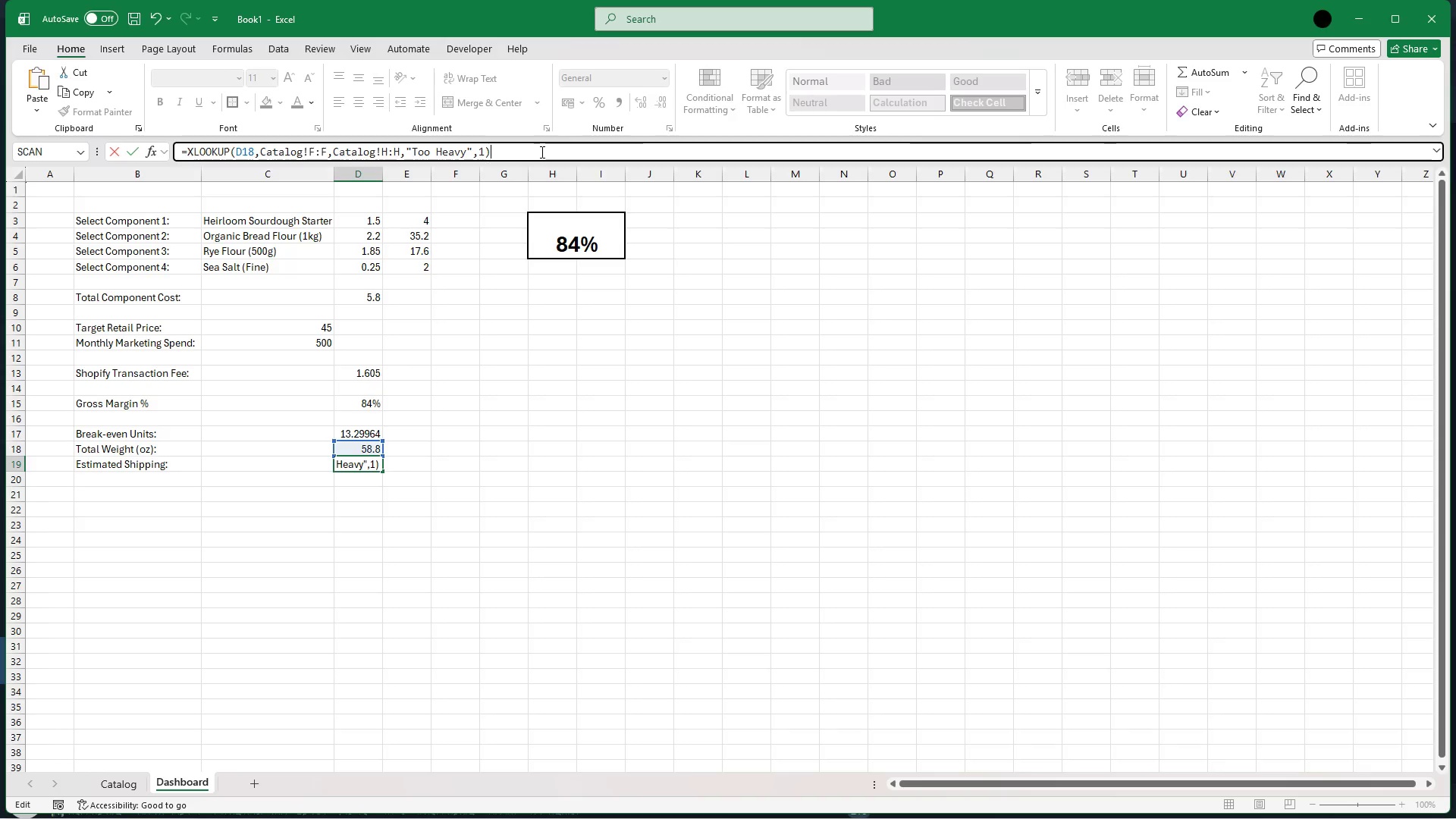 
key(Enter)
 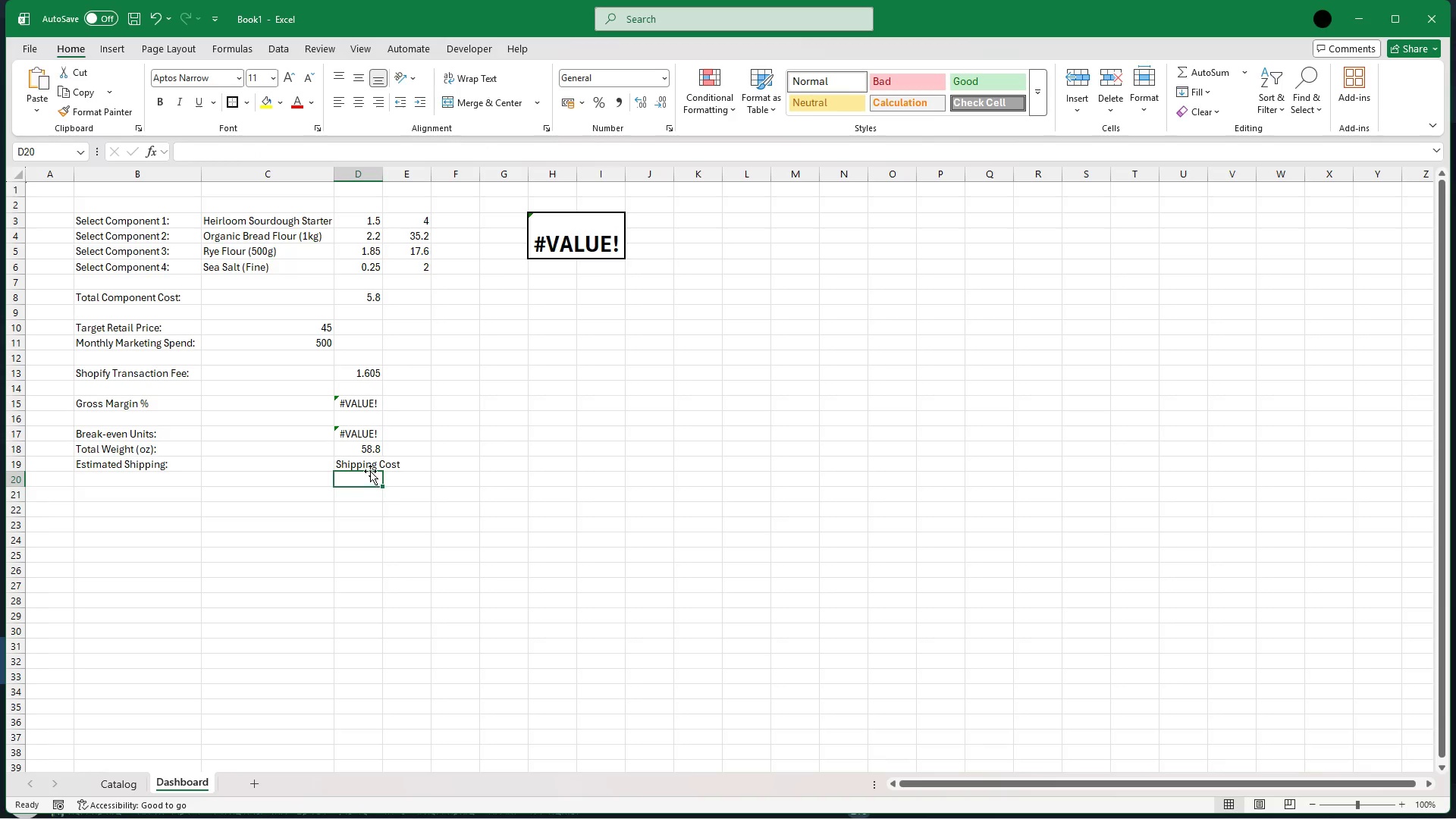 
wait(6.95)
 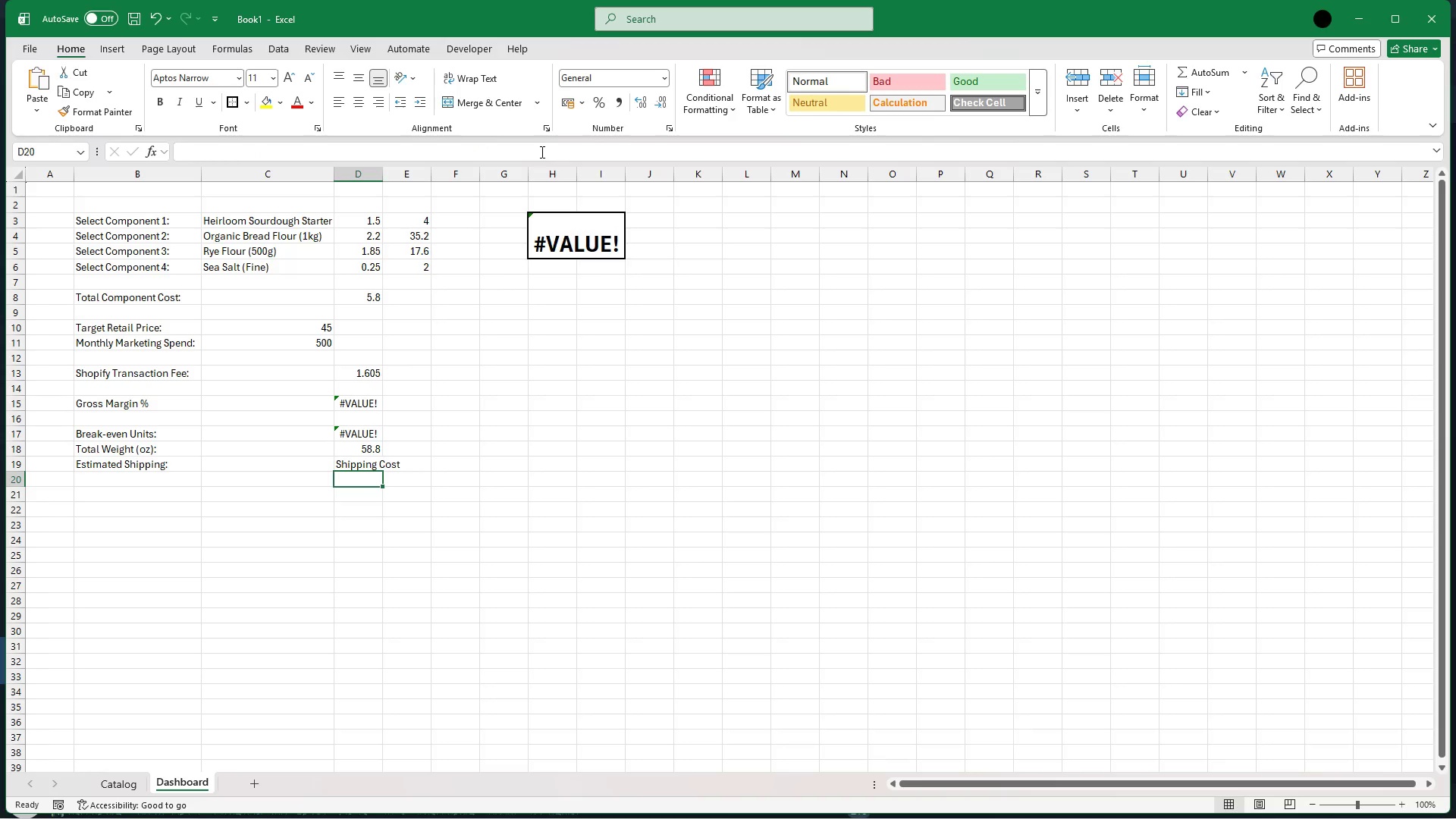 
left_click([371, 467])
 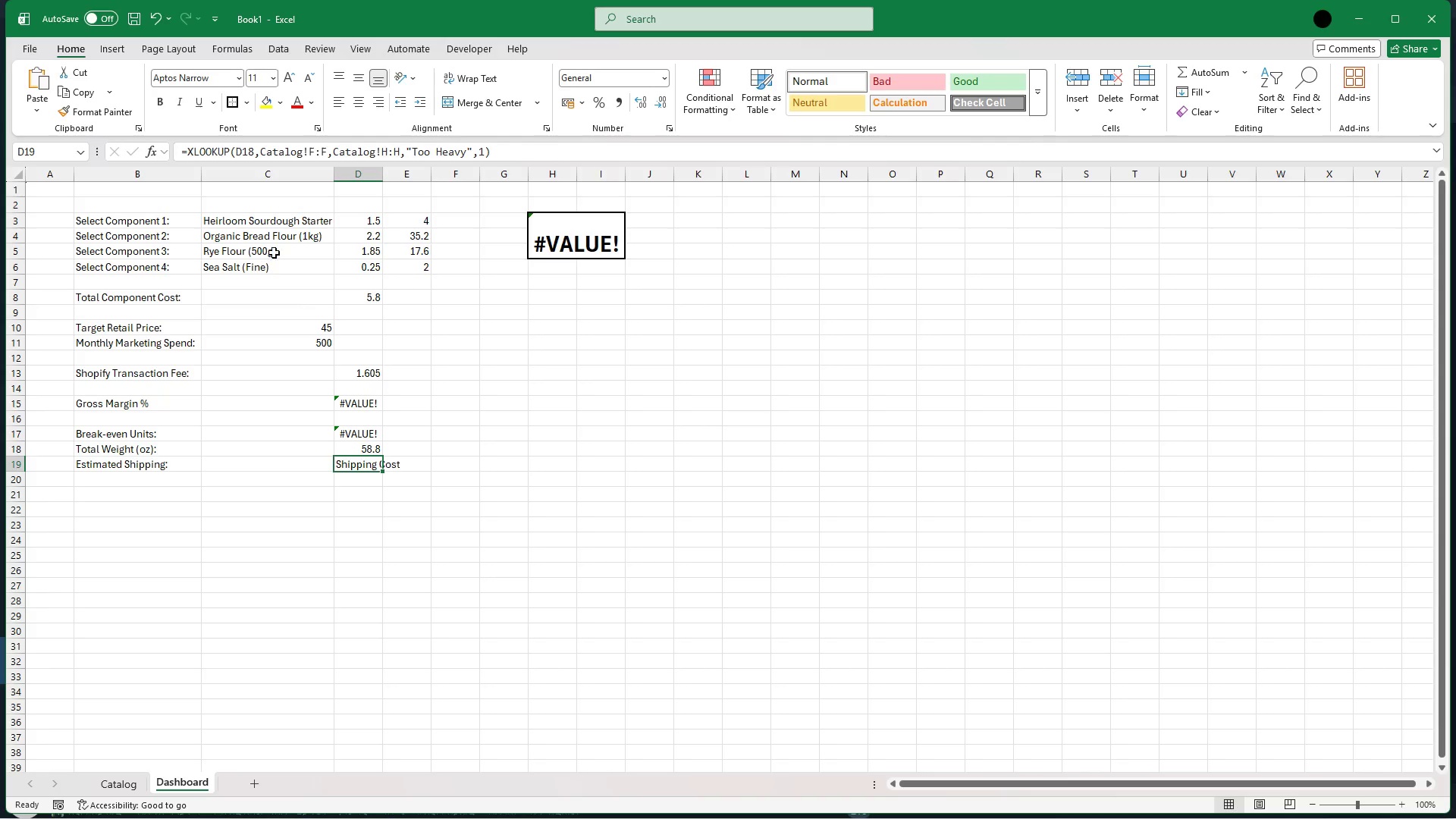 
wait(116.45)
 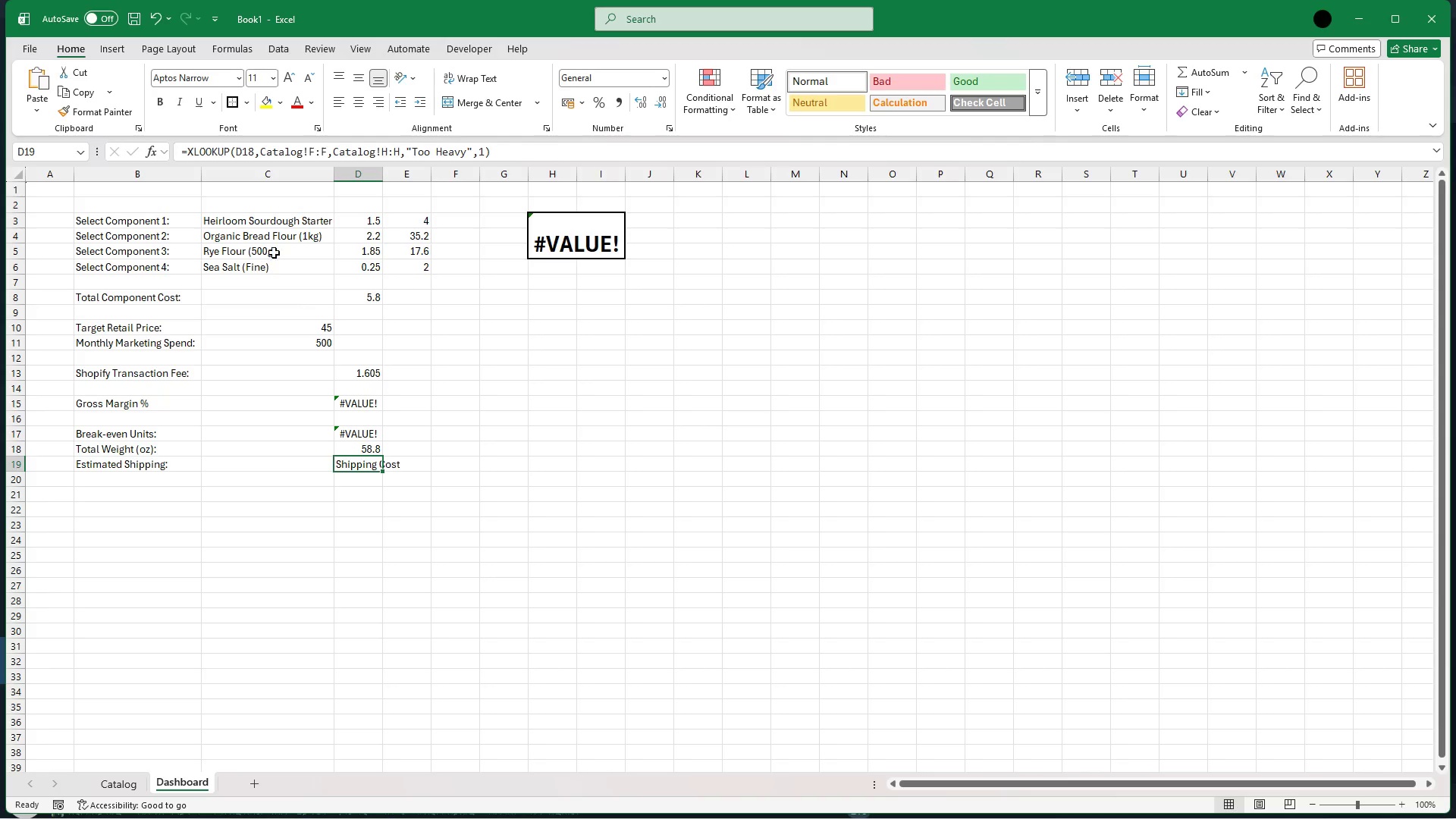 
left_click_drag(start_coordinate=[519, 154], to_coordinate=[306, 155])
 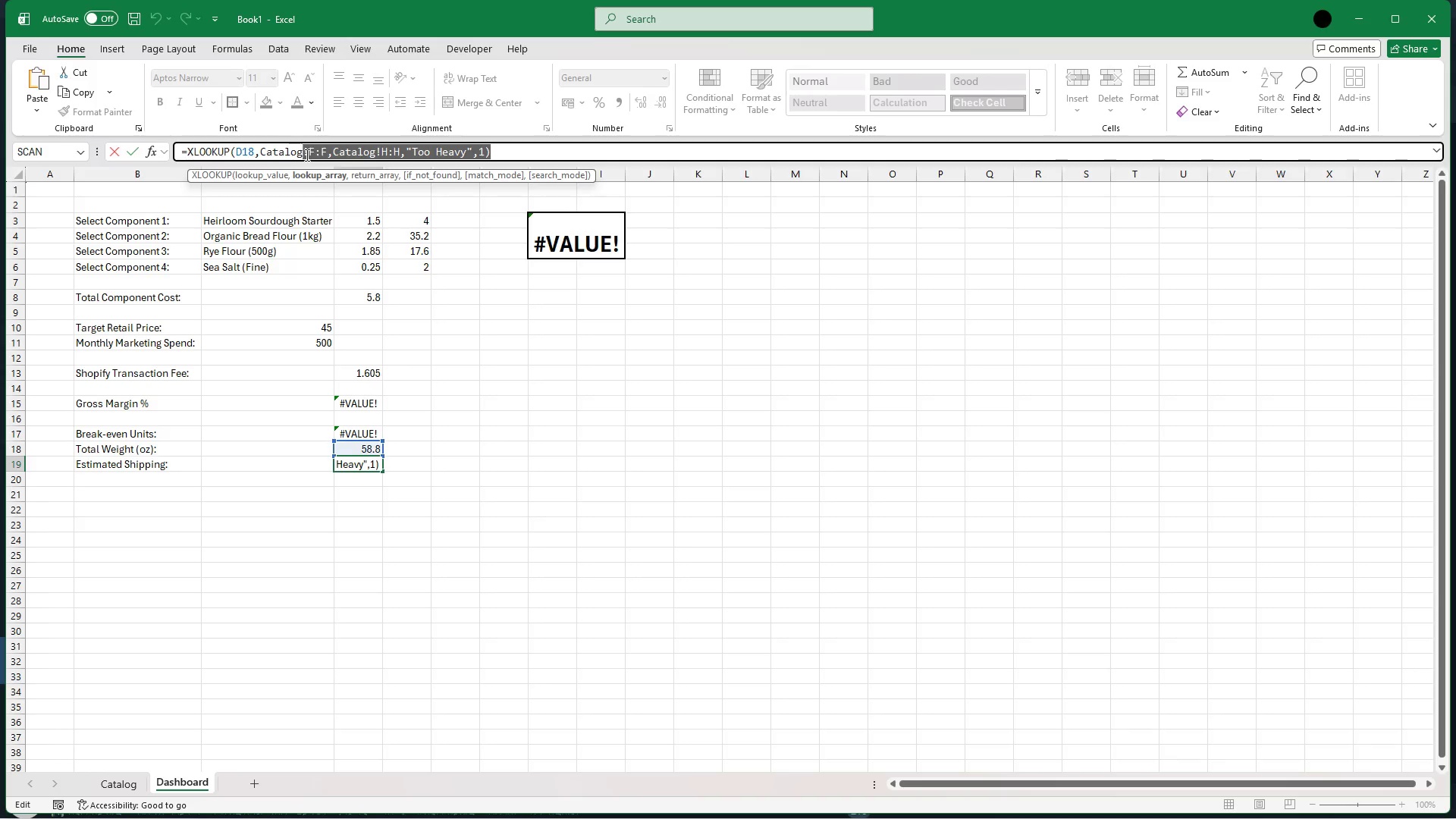 
key(Backspace)
 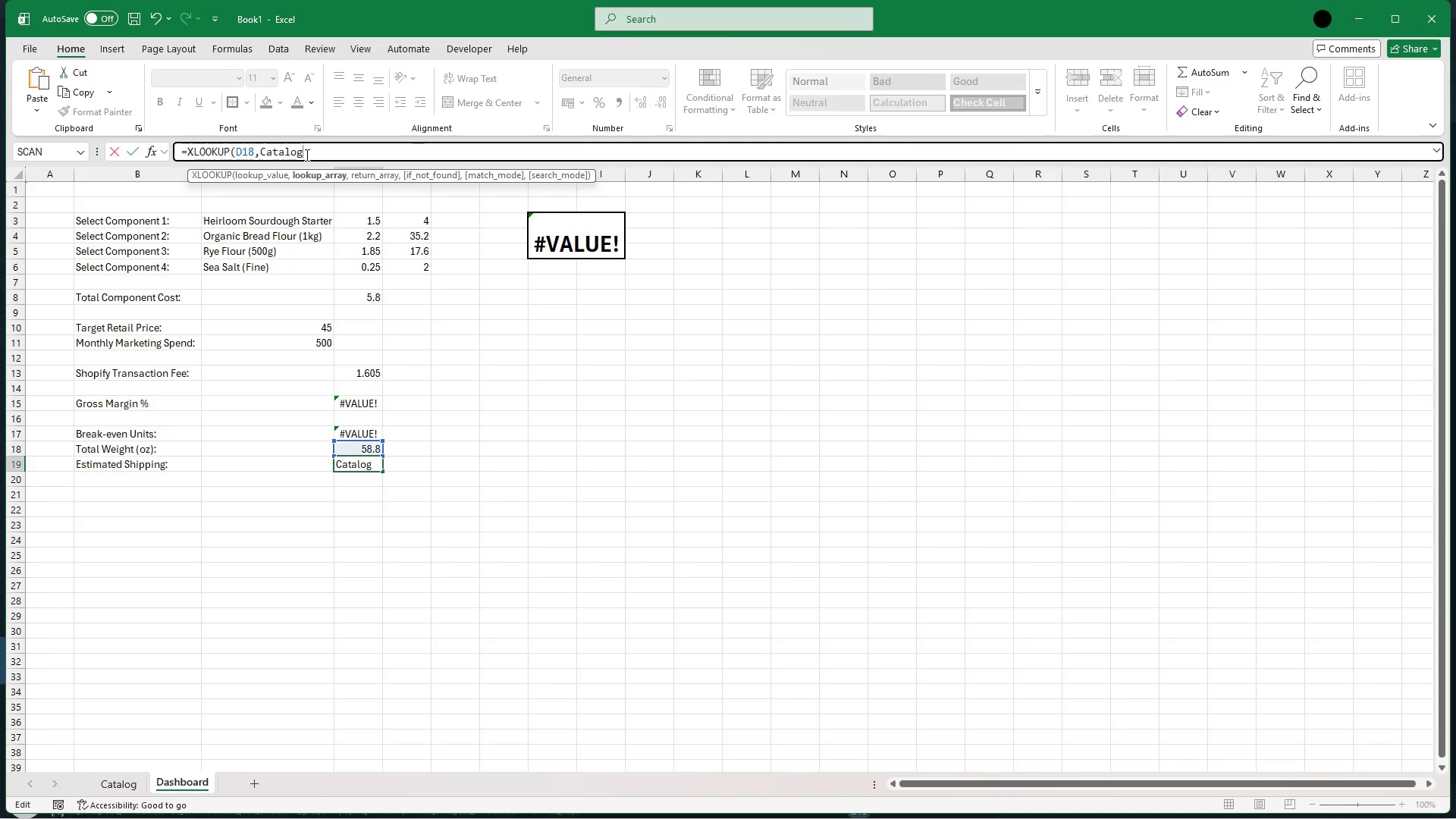 
key(Shift+1)
 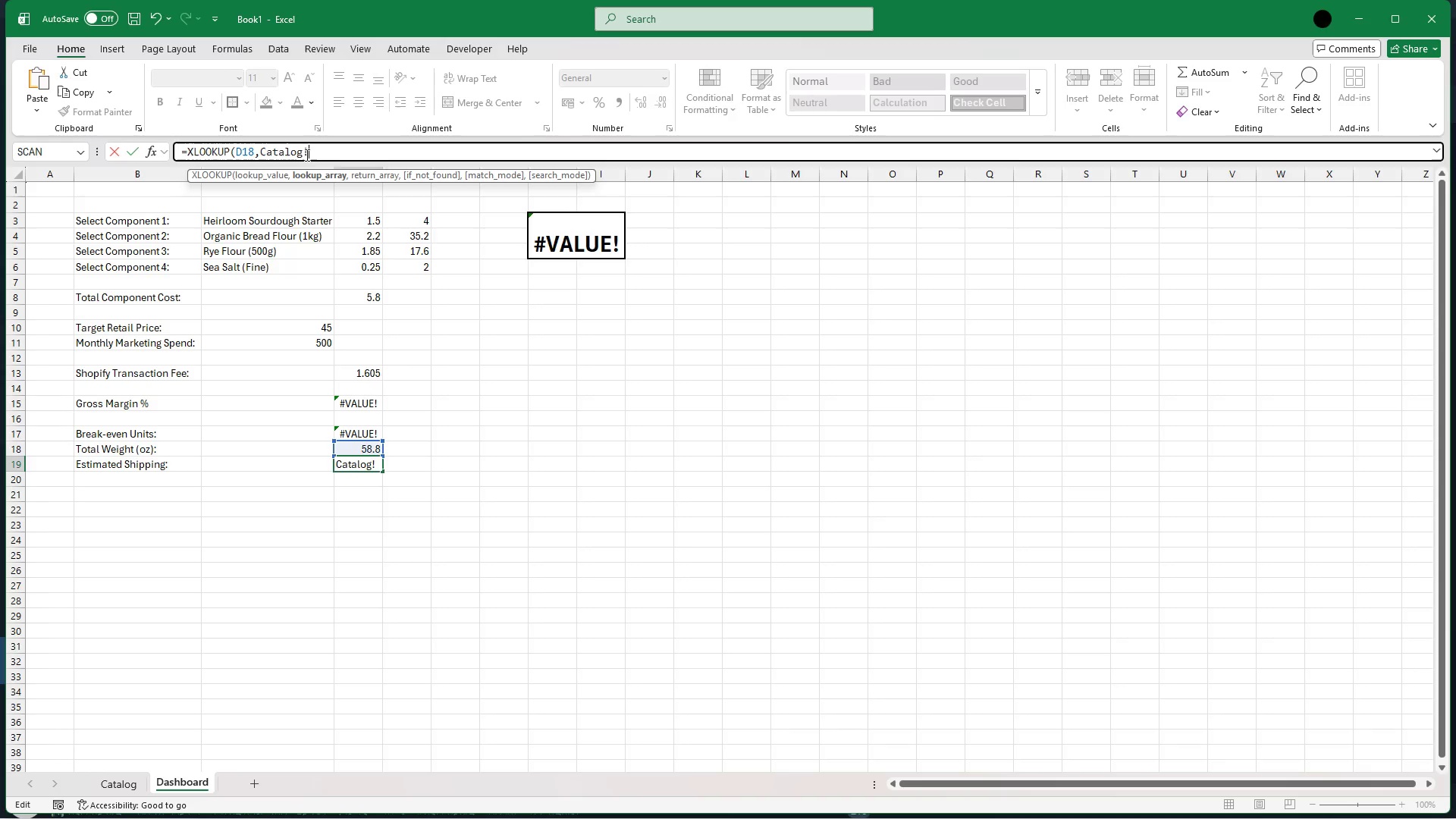 
wait(7.66)
 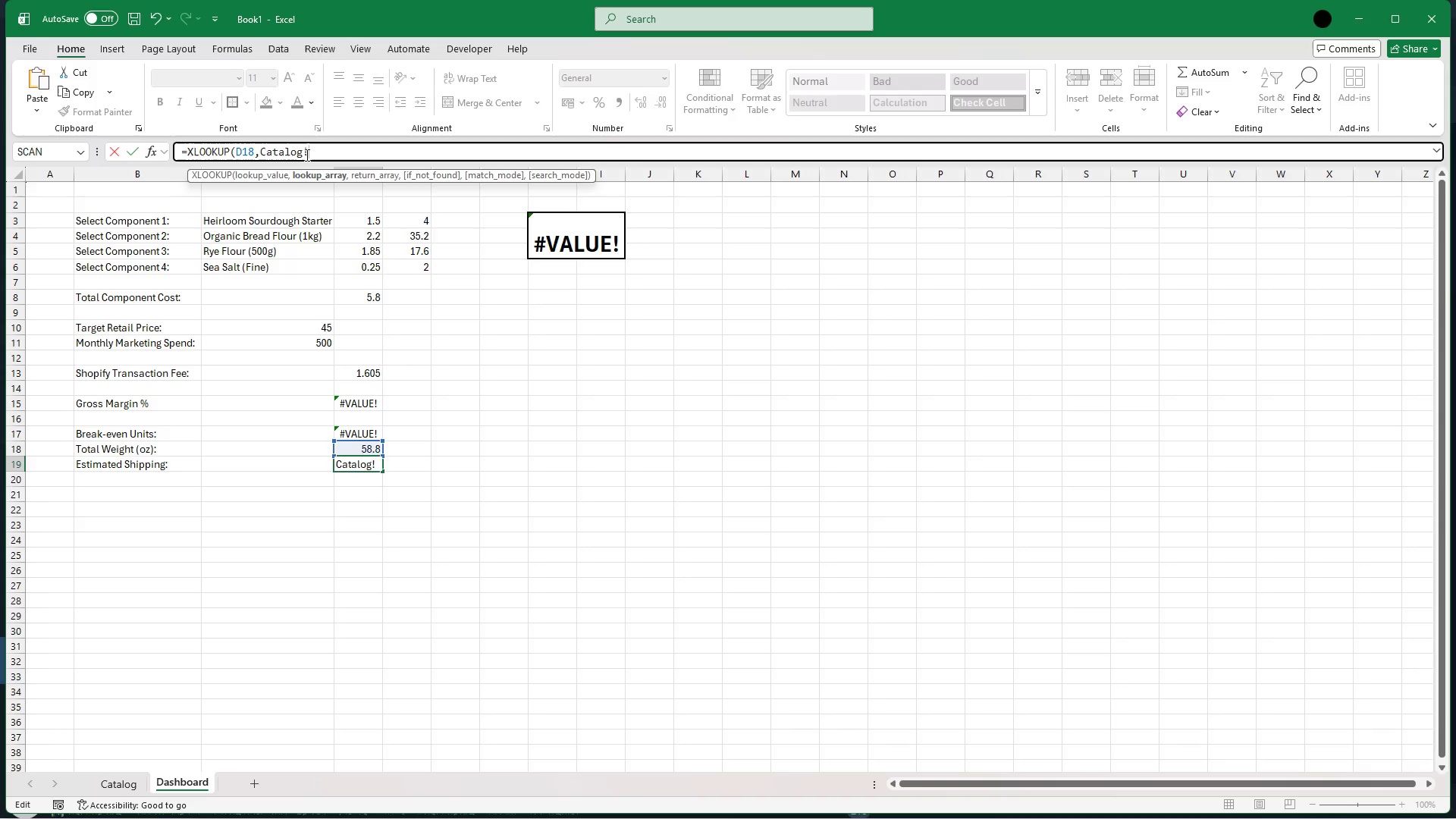 
type($F)
 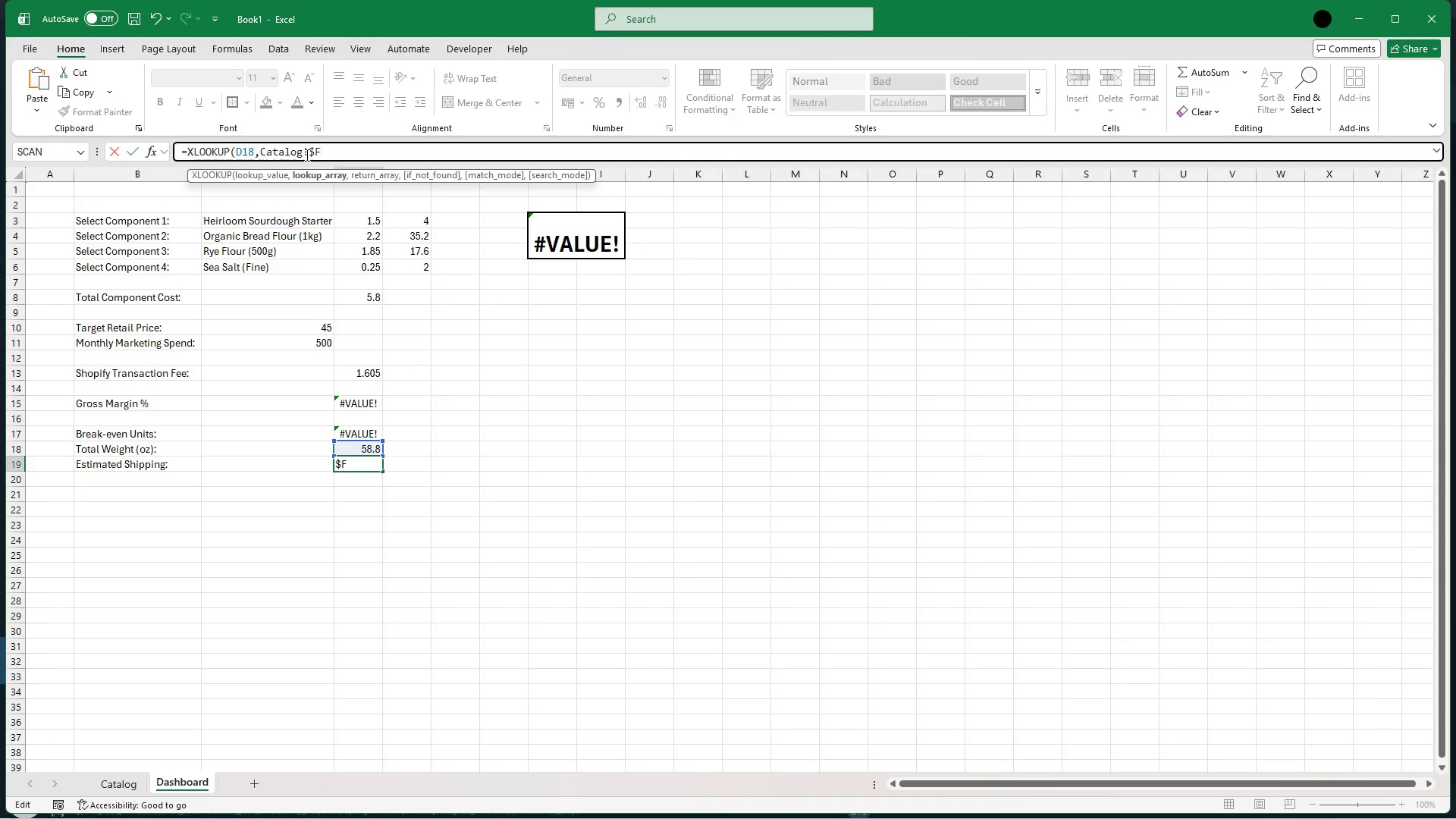 
type($2)
 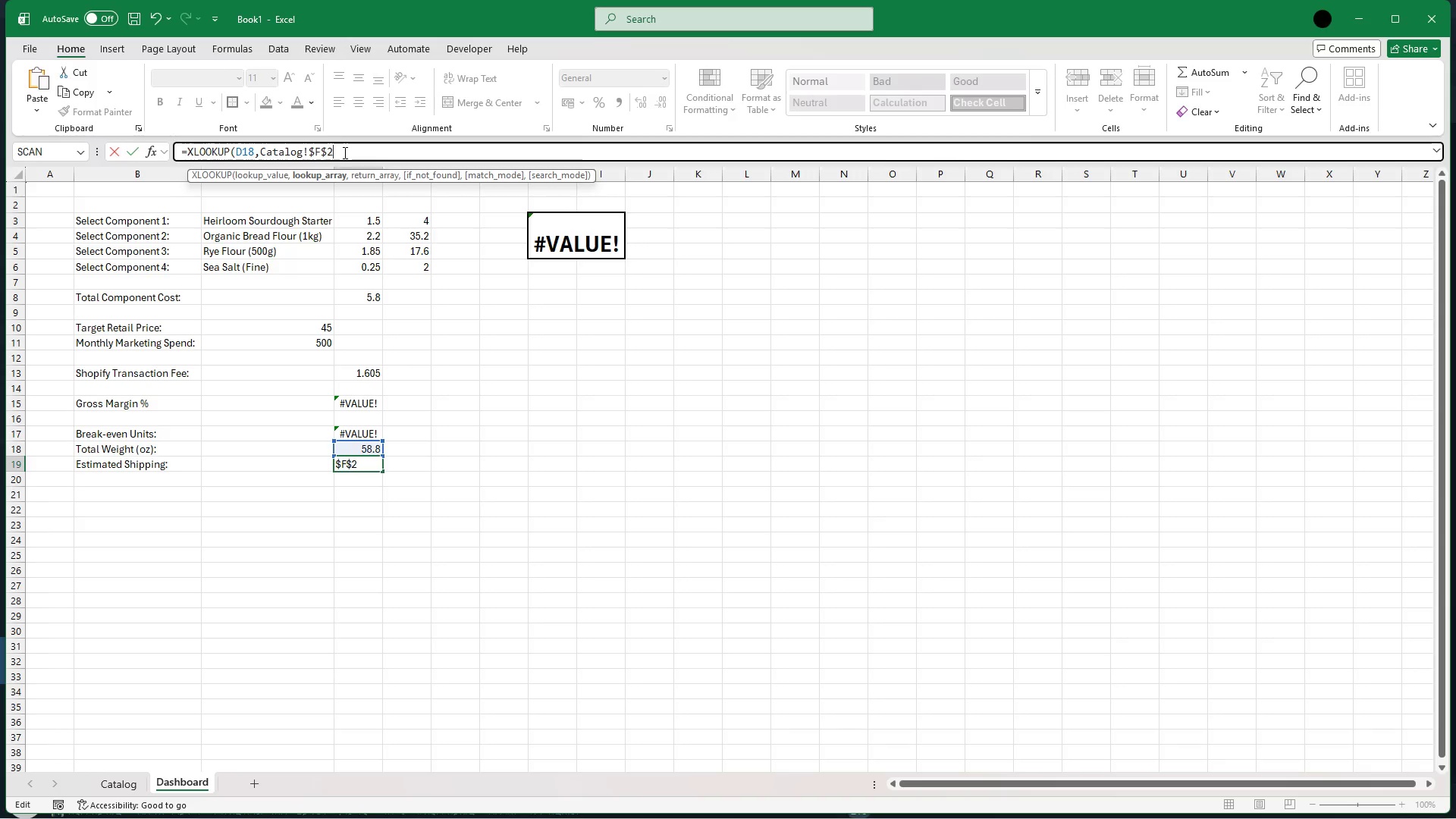 
key(Shift+Semicolon)
 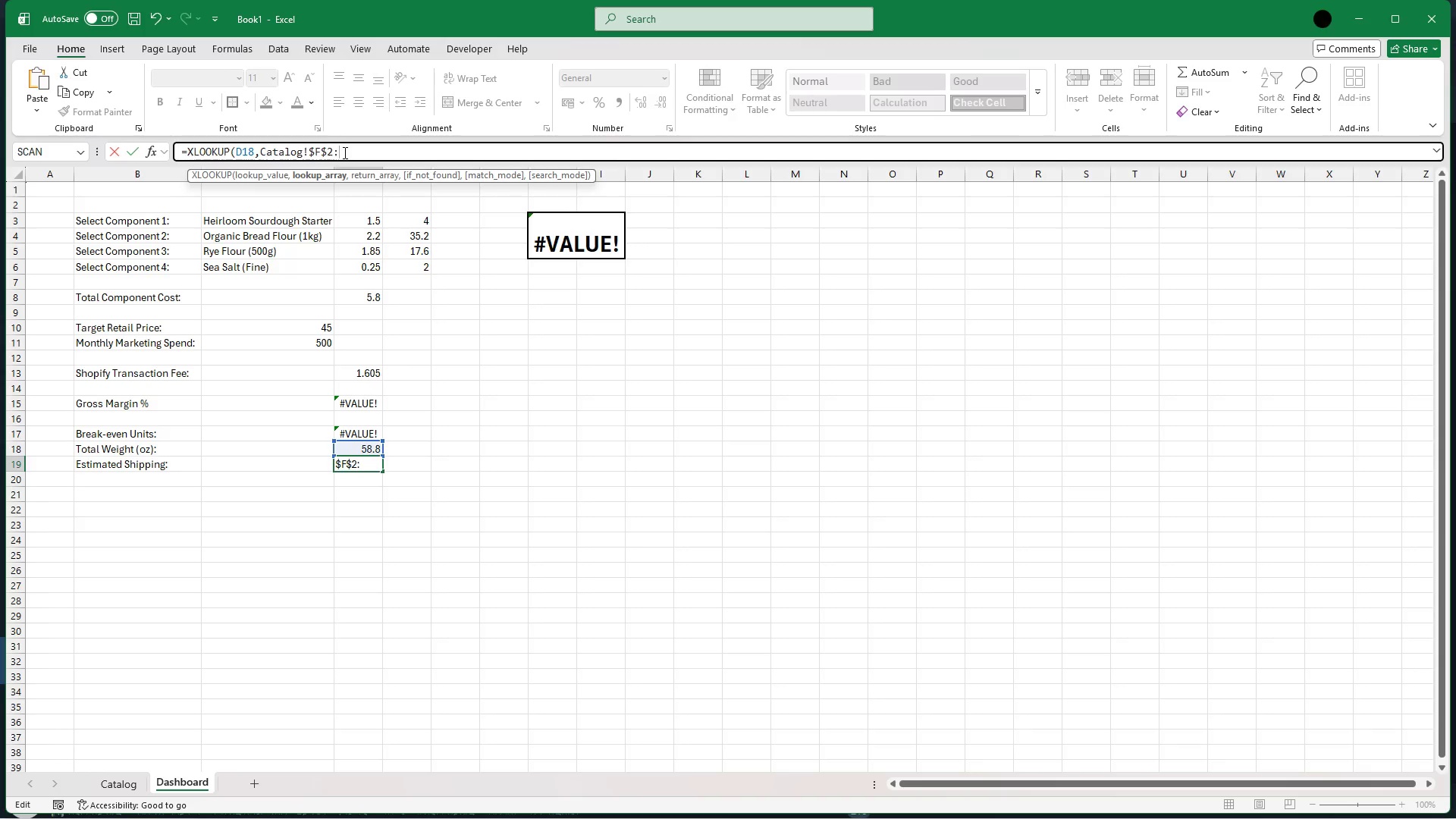 
type($F)
 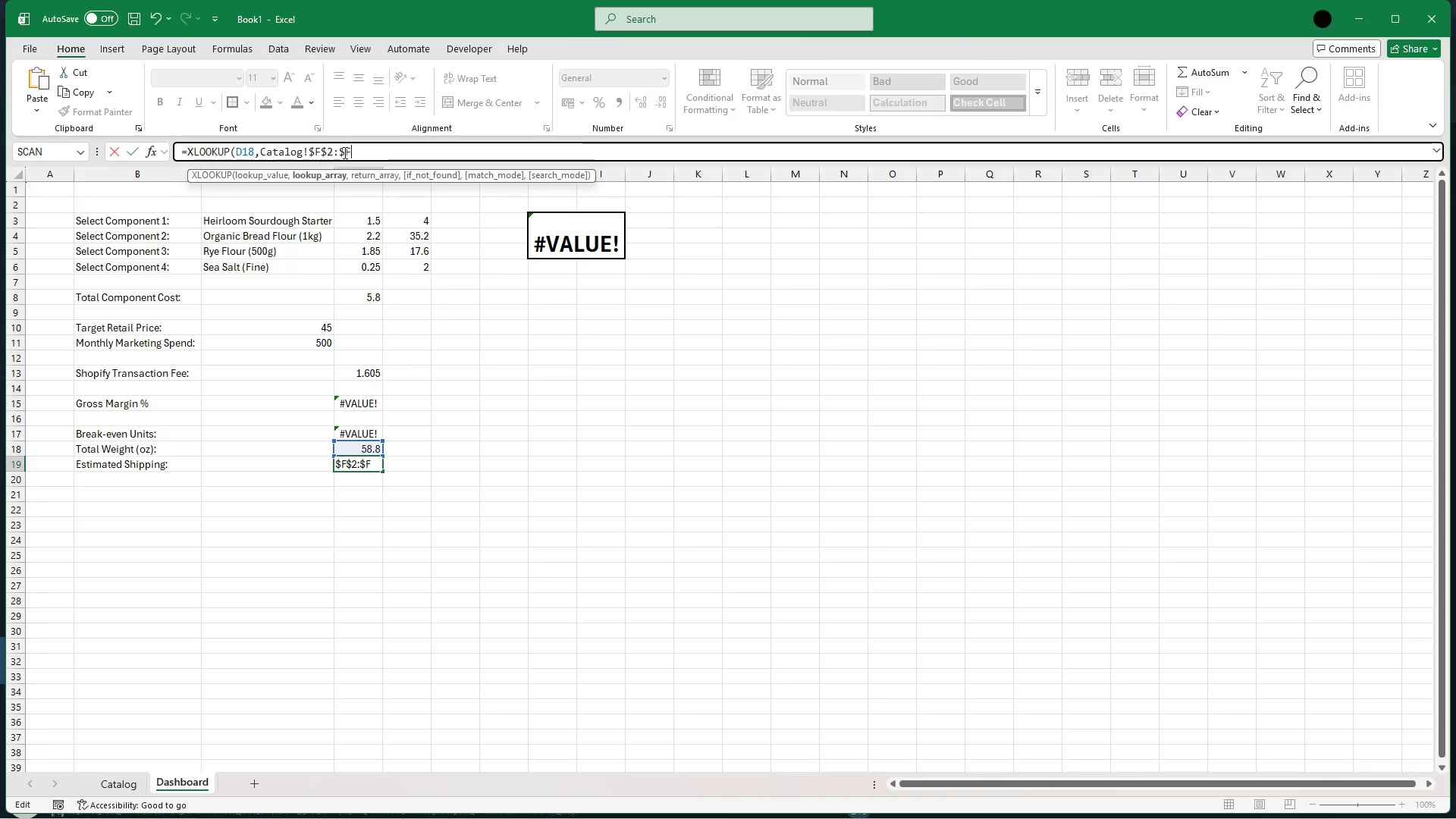 
key(Shift+4)
 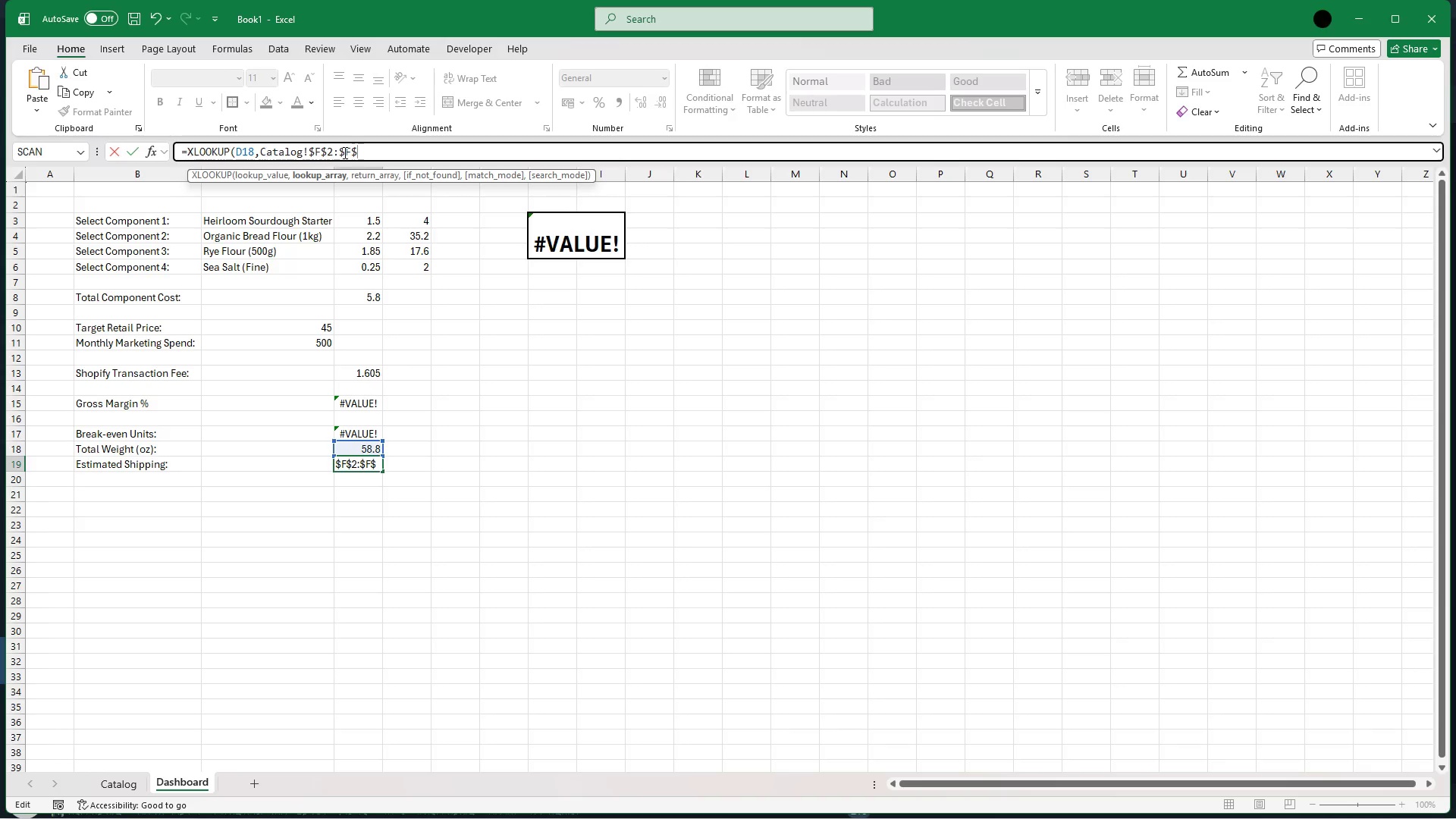 
wait(8.19)
 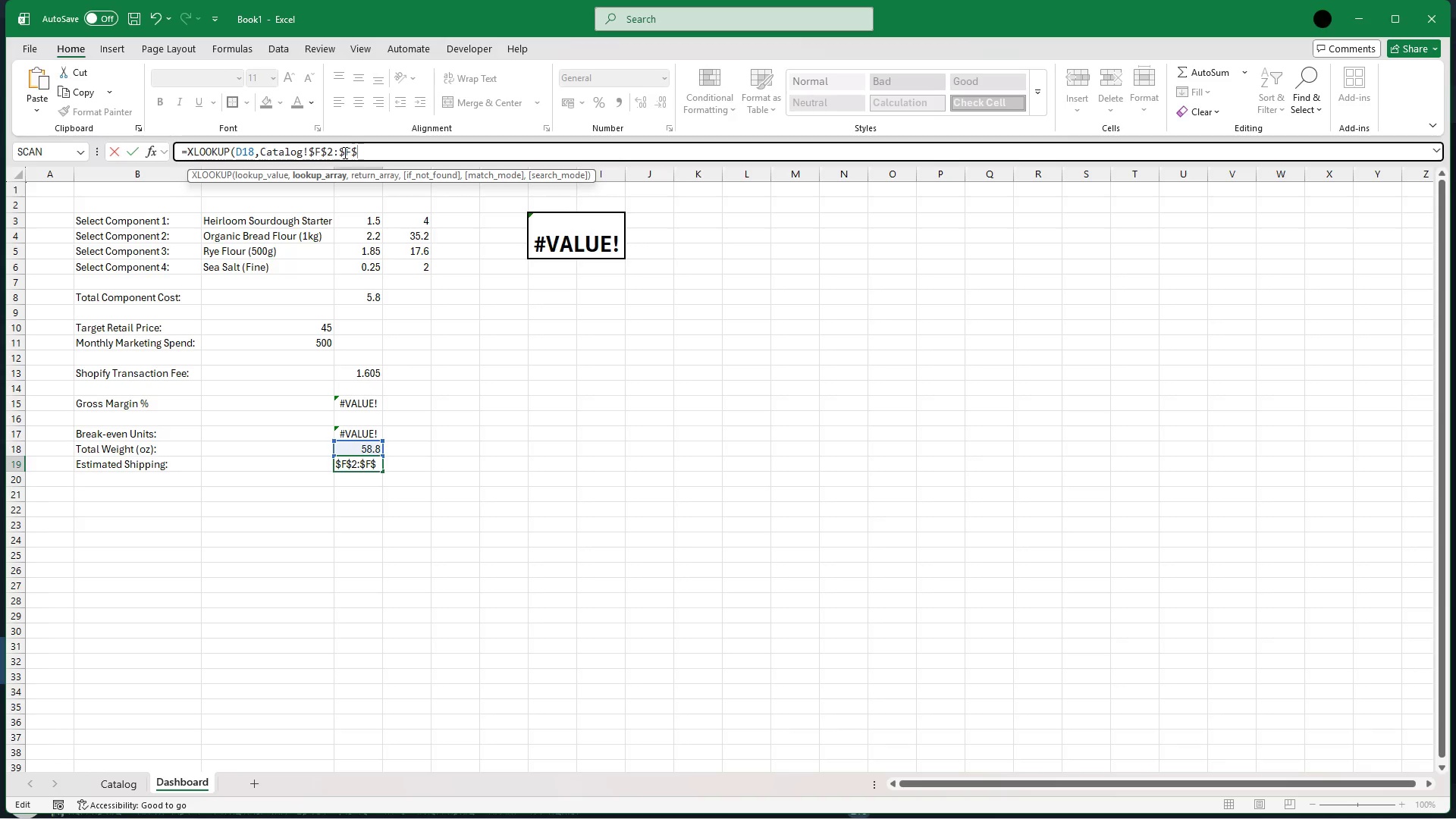 
key(Shift+4)
 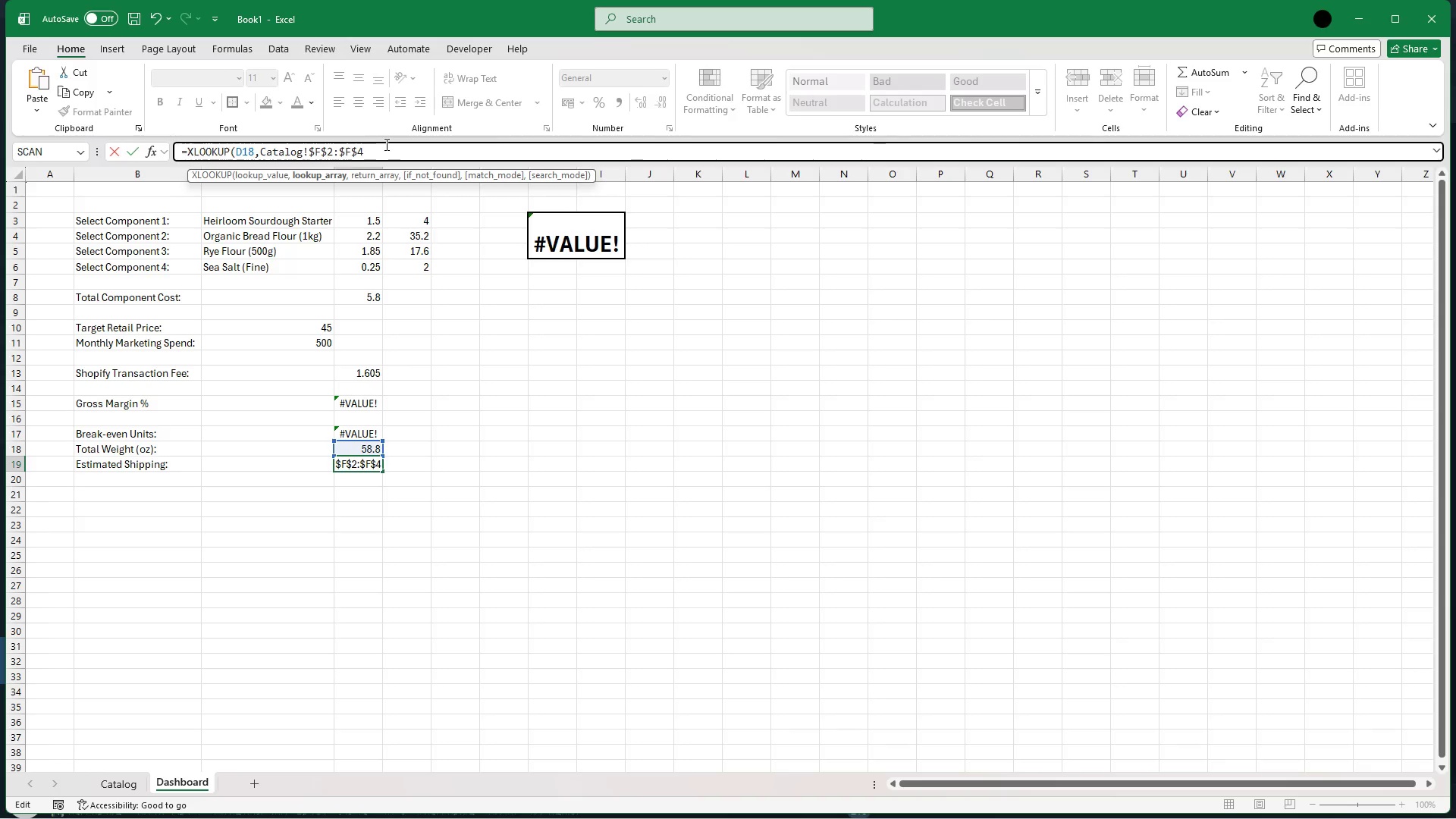 
key(Shift+Period)
 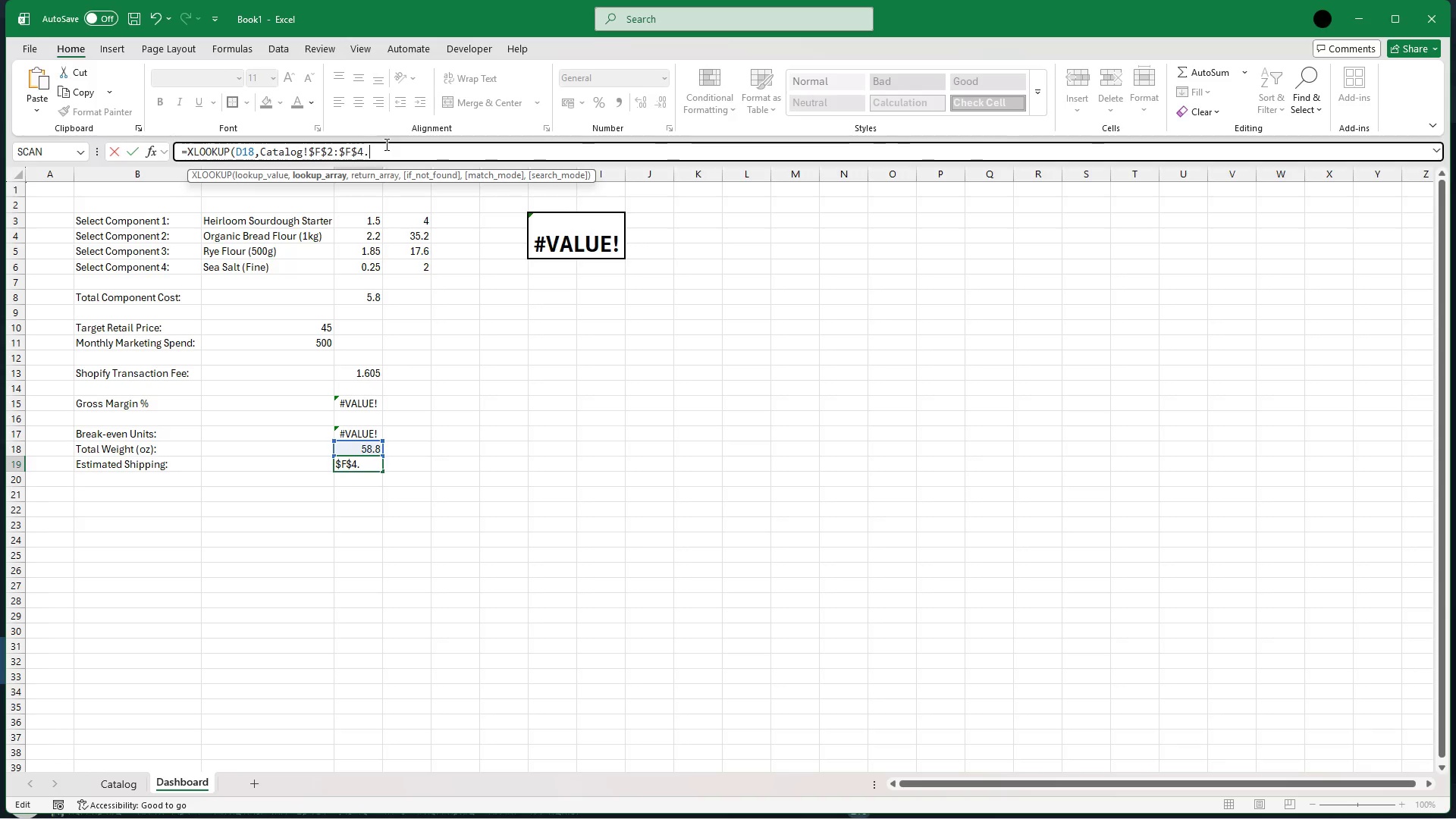 
key(Shift+Backspace)
 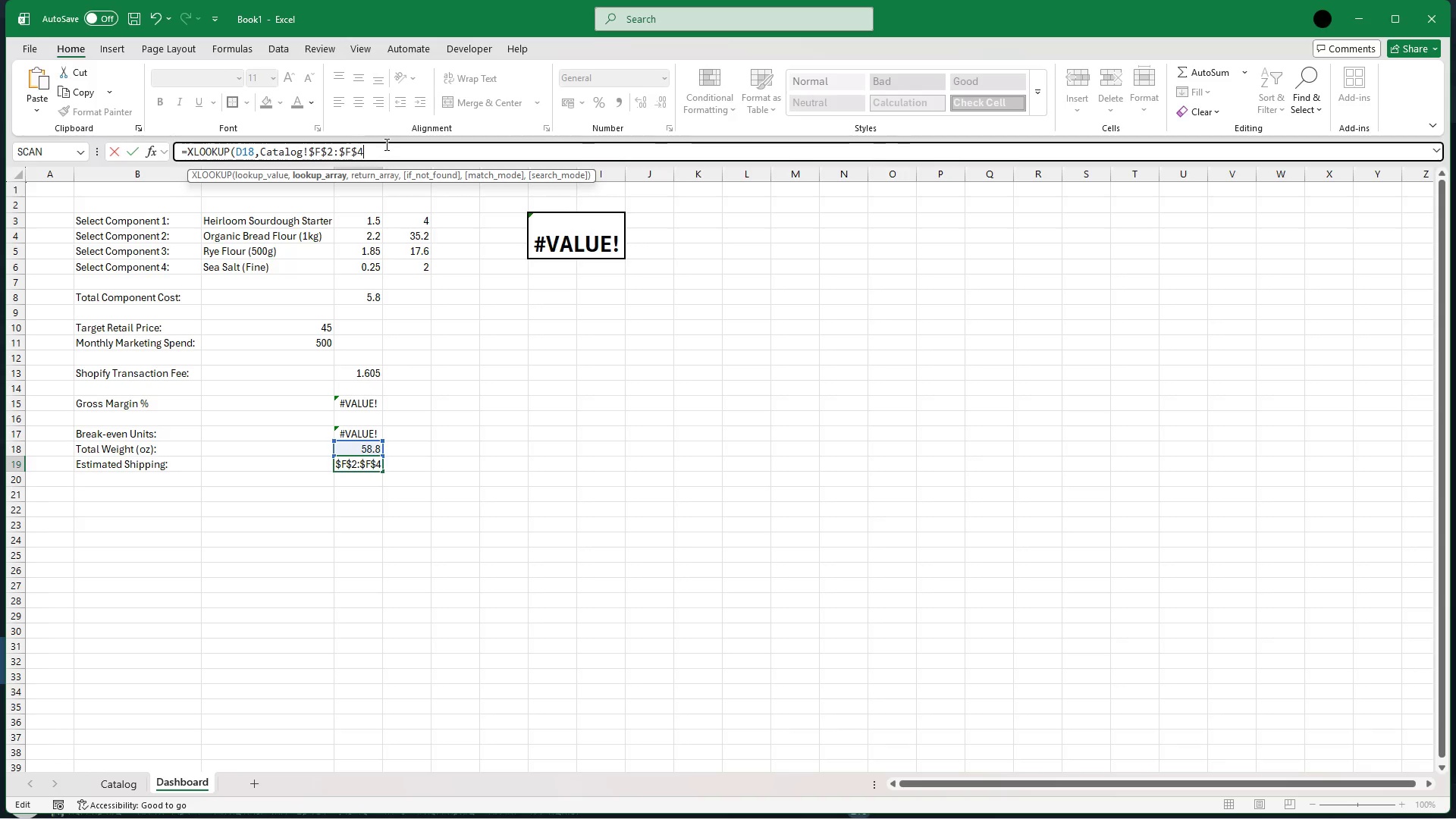 
key(Shift+Comma)
 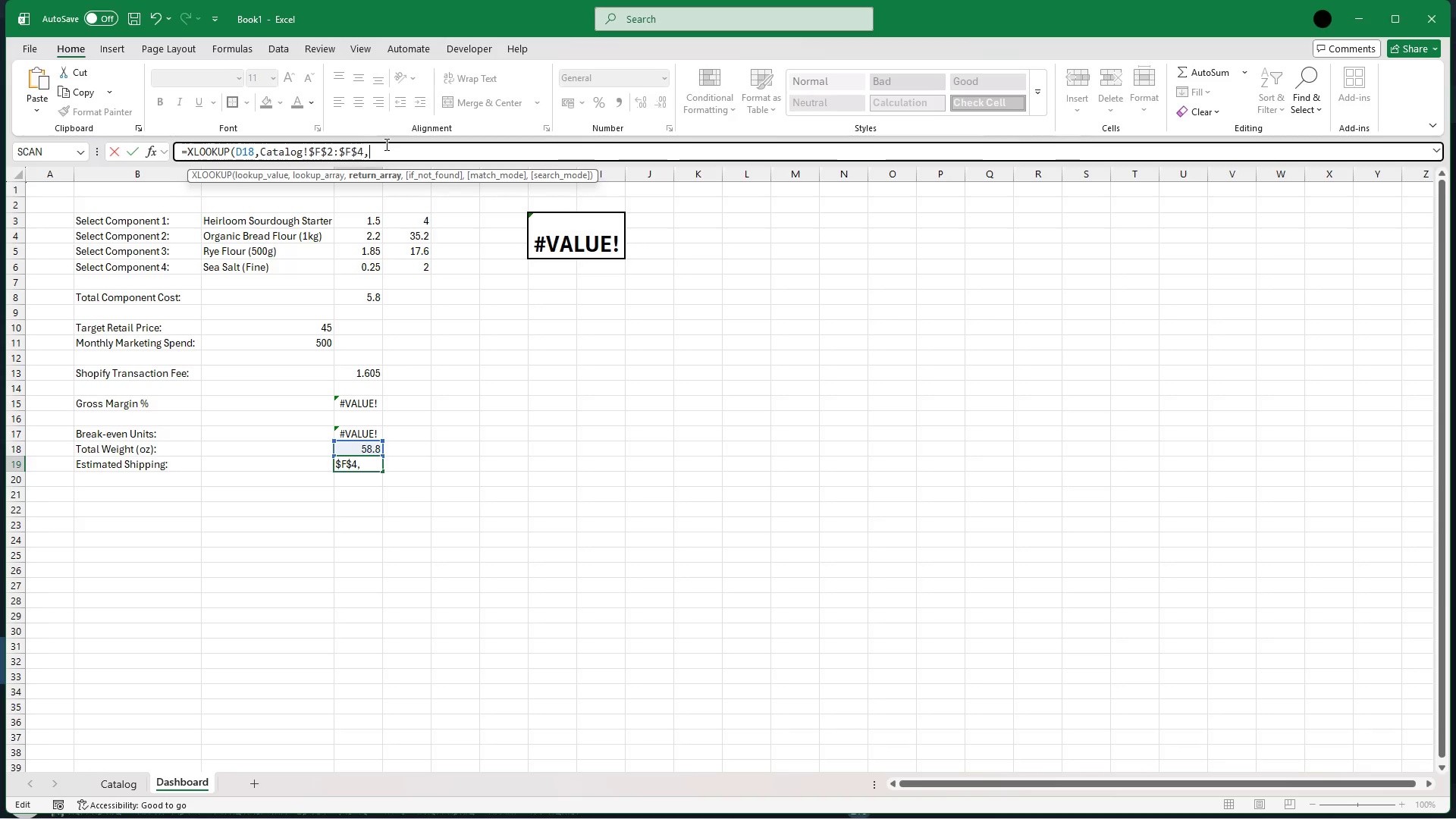 
type(cATALOG!)
 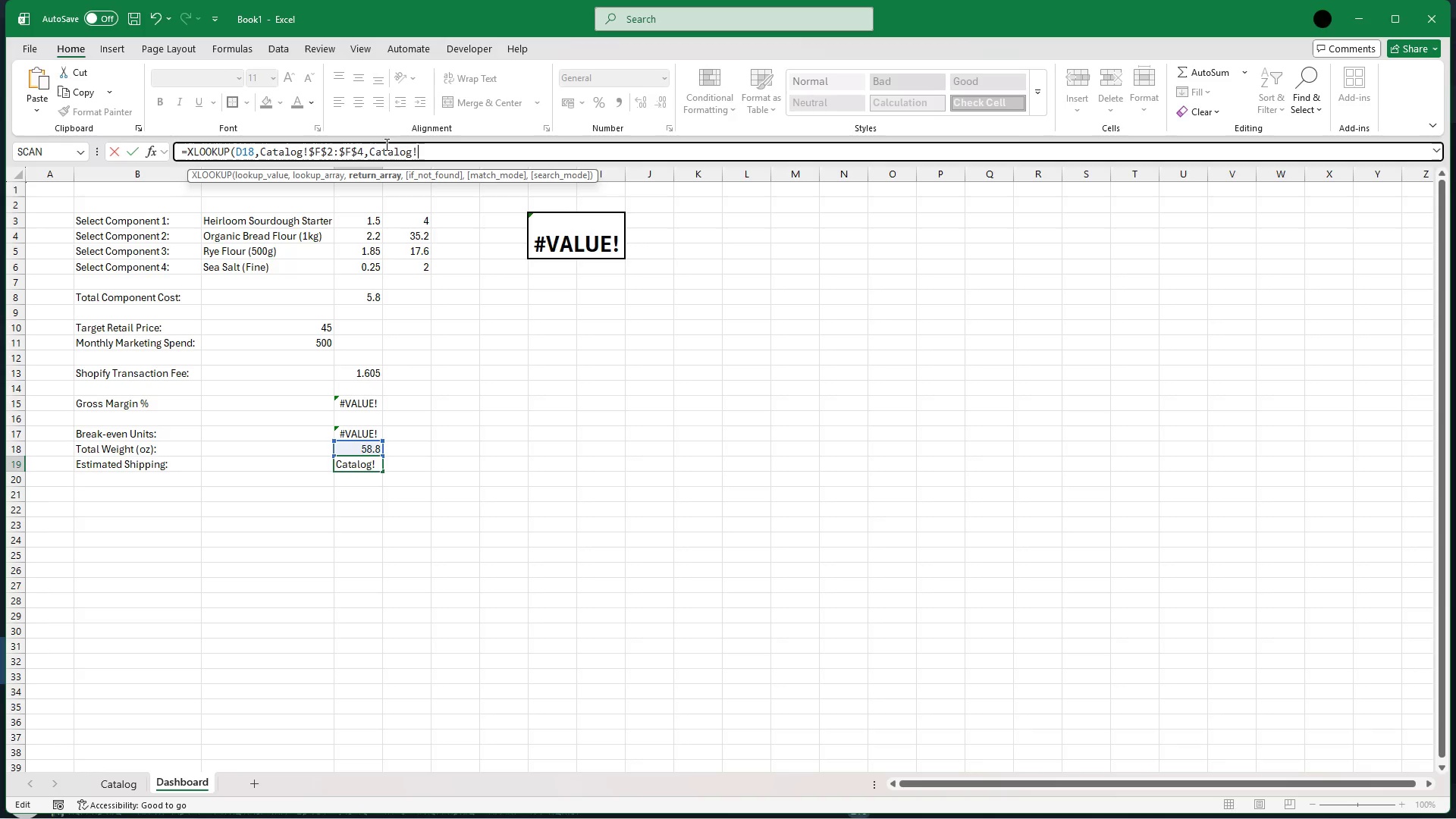 
key(Shift+4)
 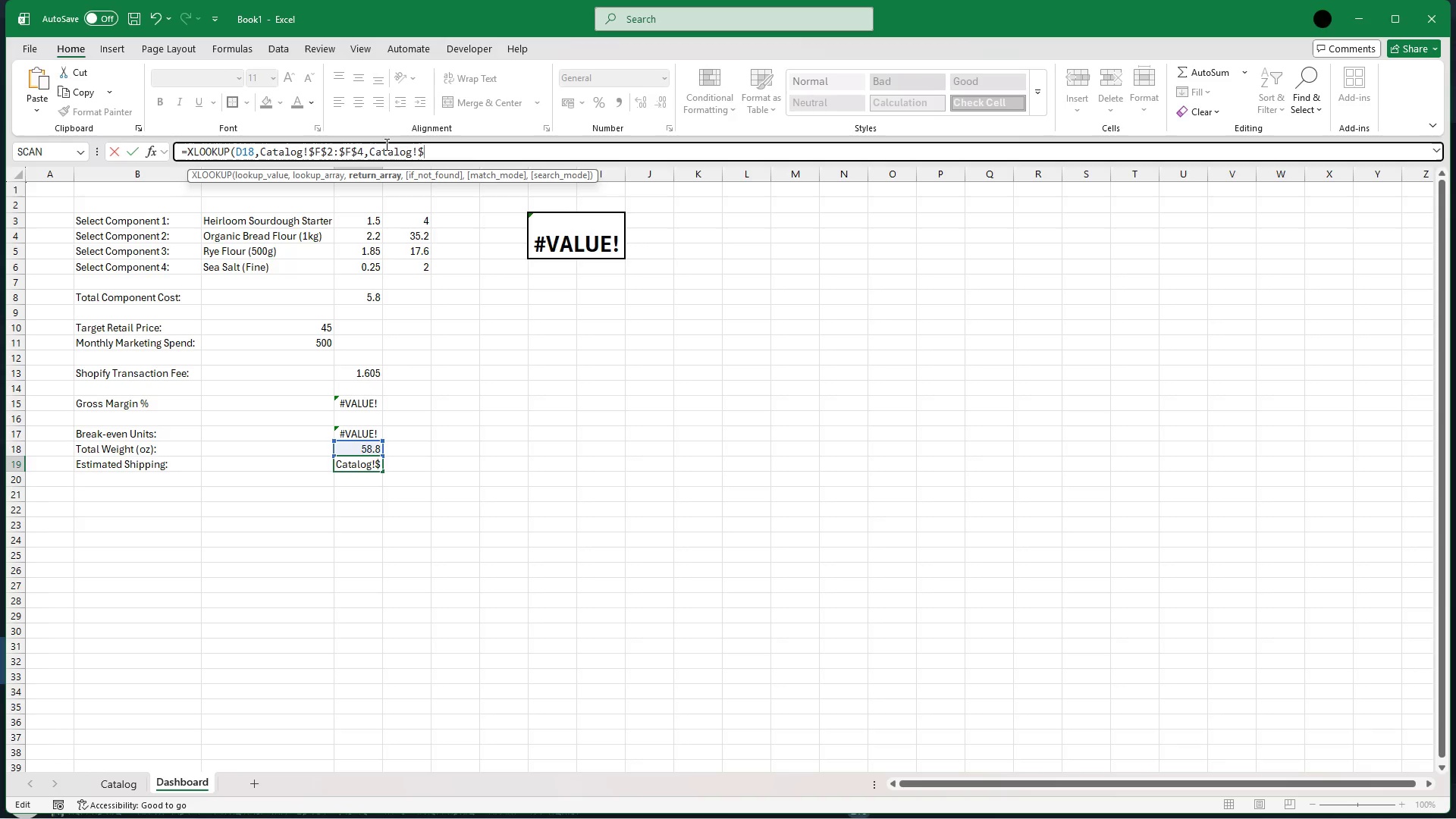 
key(CapsLock)
 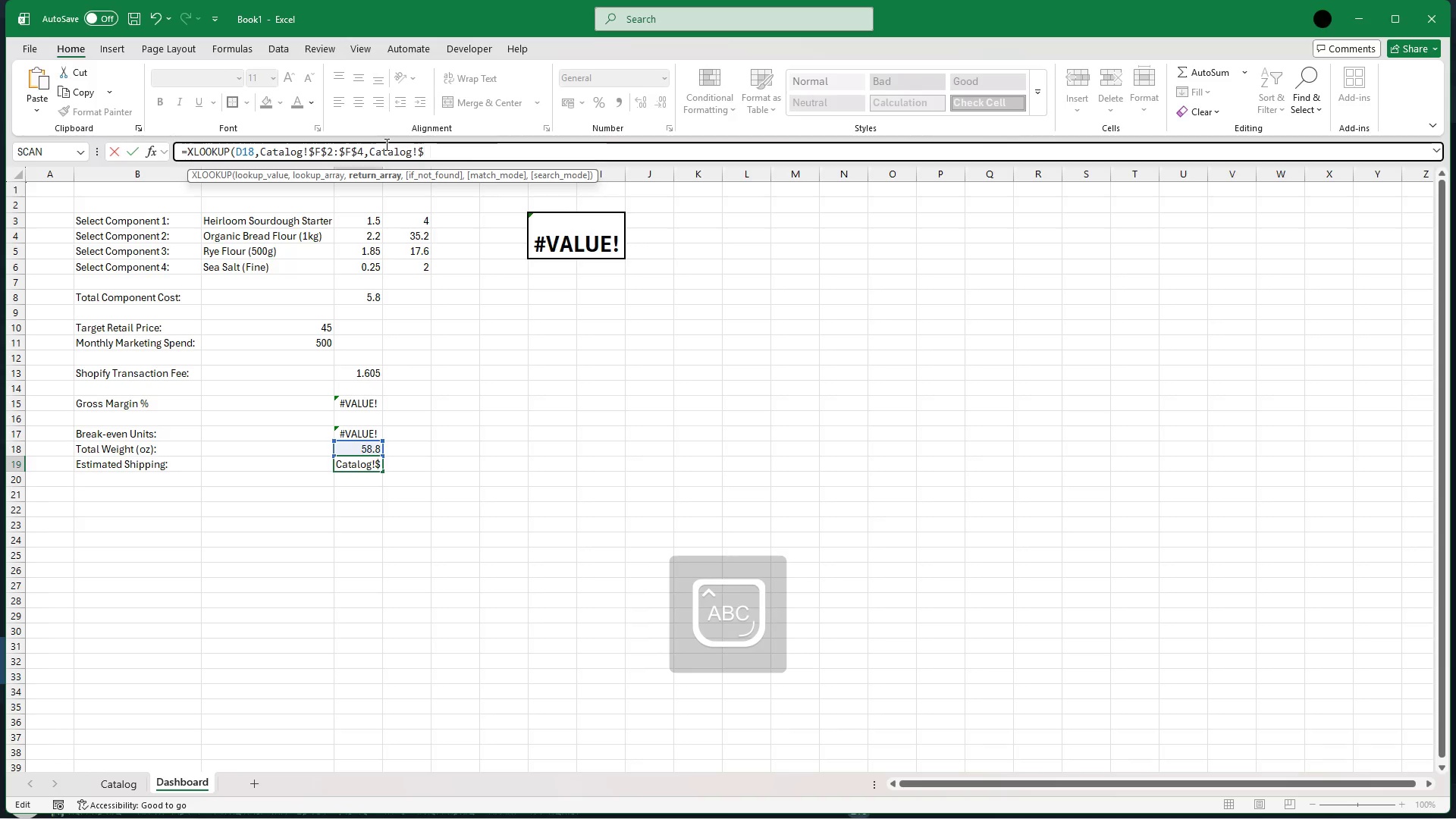 
key(H)
 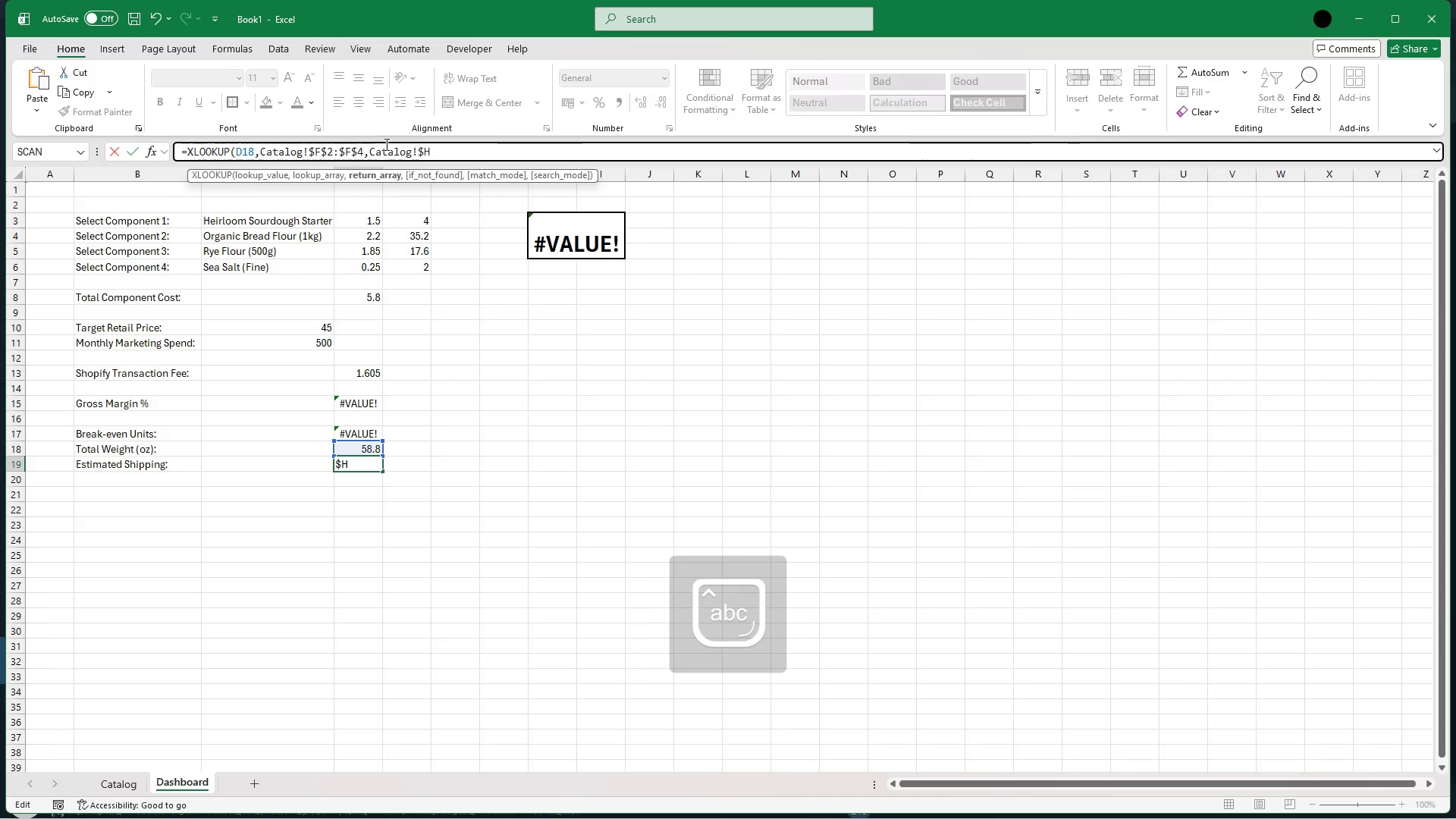 
key(CapsLock)
 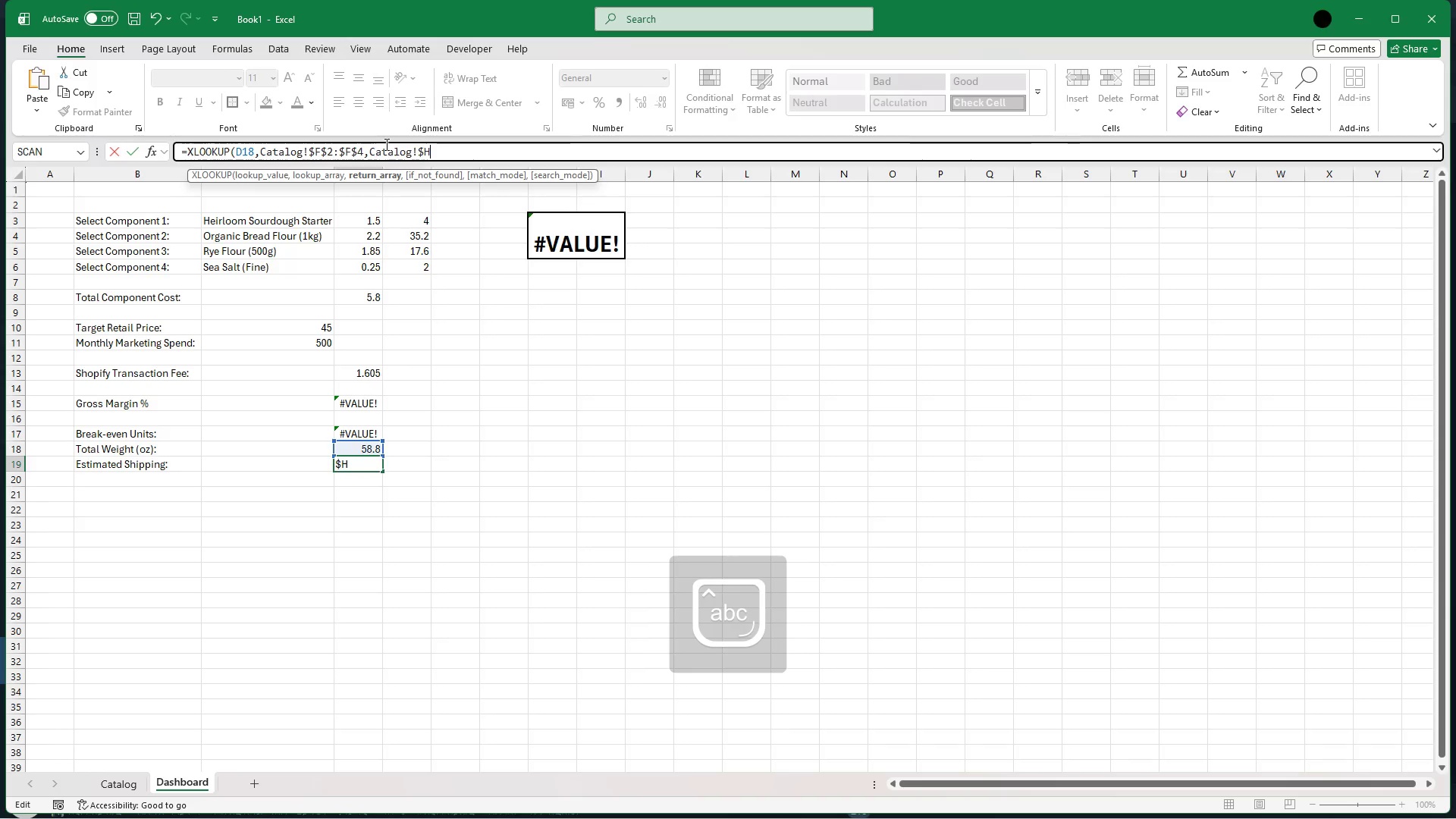 
type($2)
 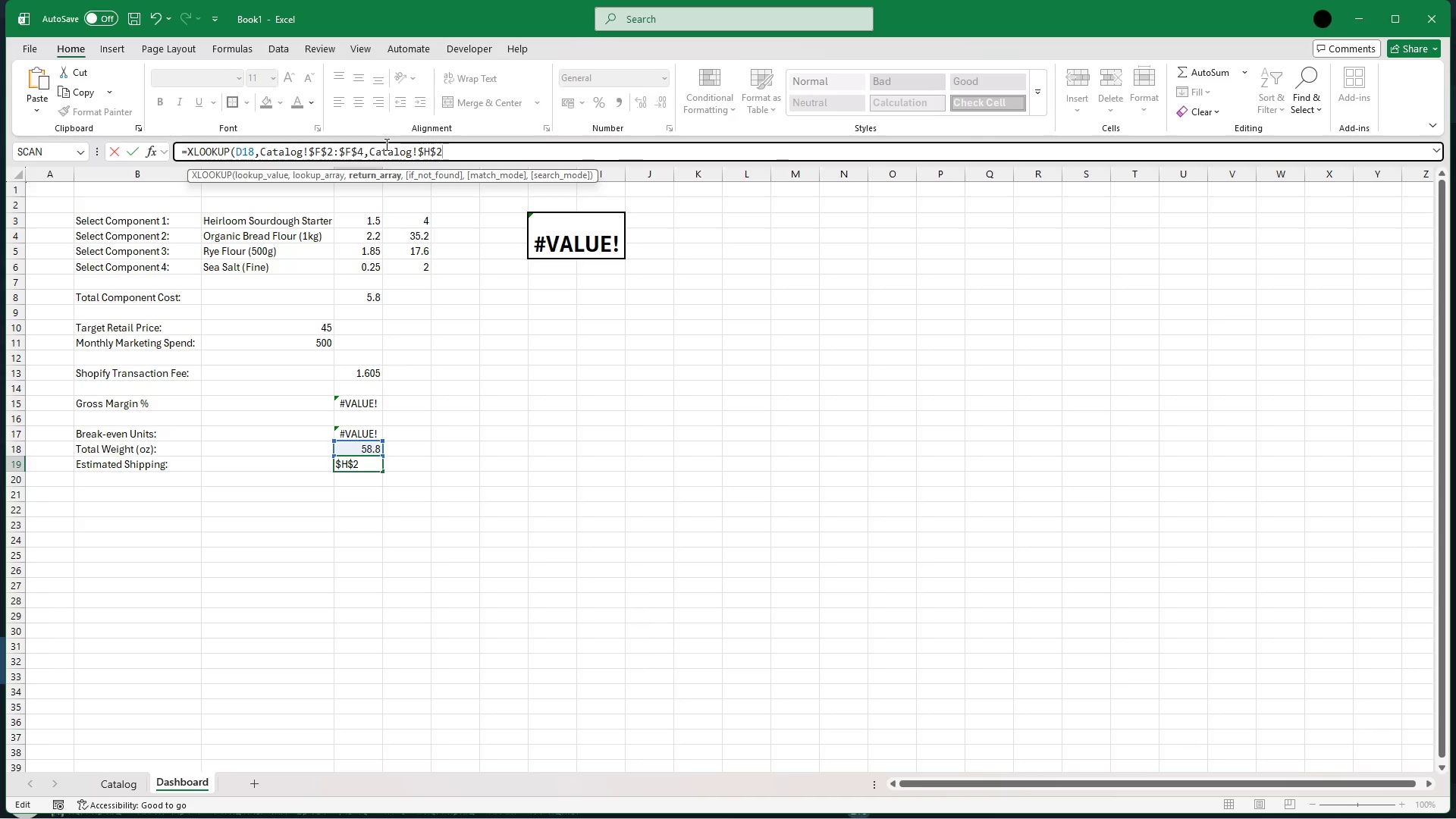 
wait(5.58)
 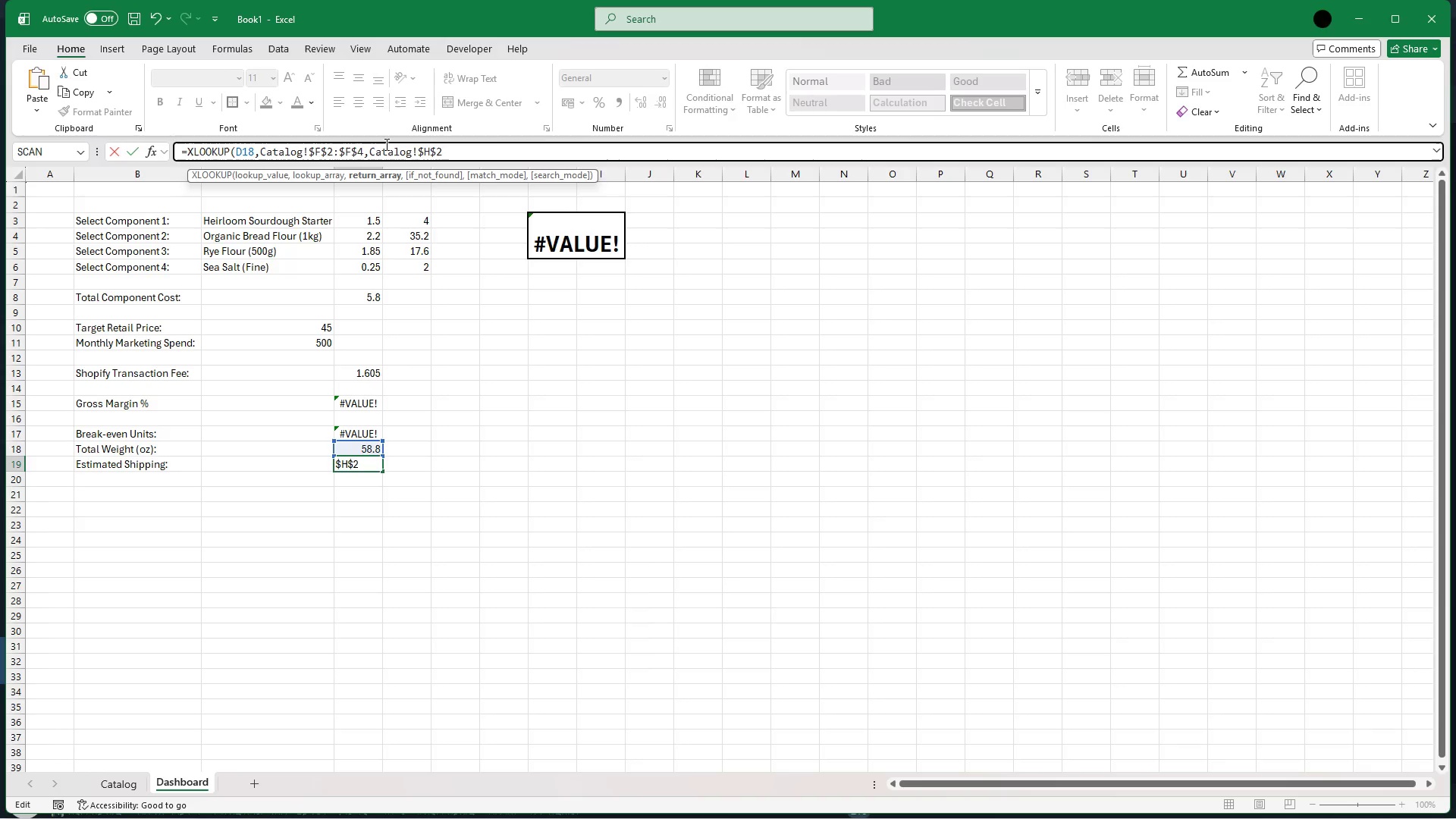 
key(Shift+Semicolon)
 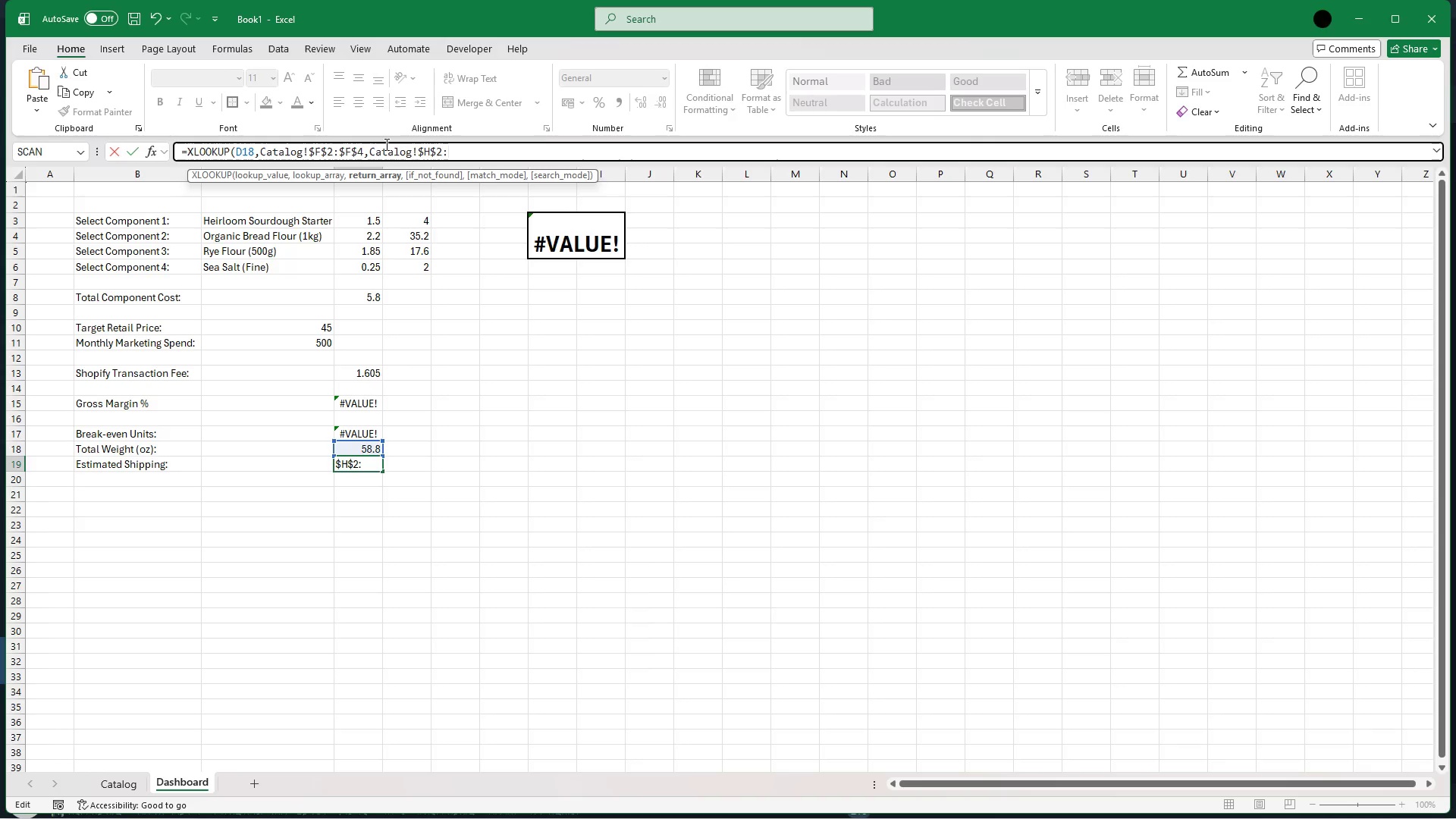 
key(Shift+4)
 